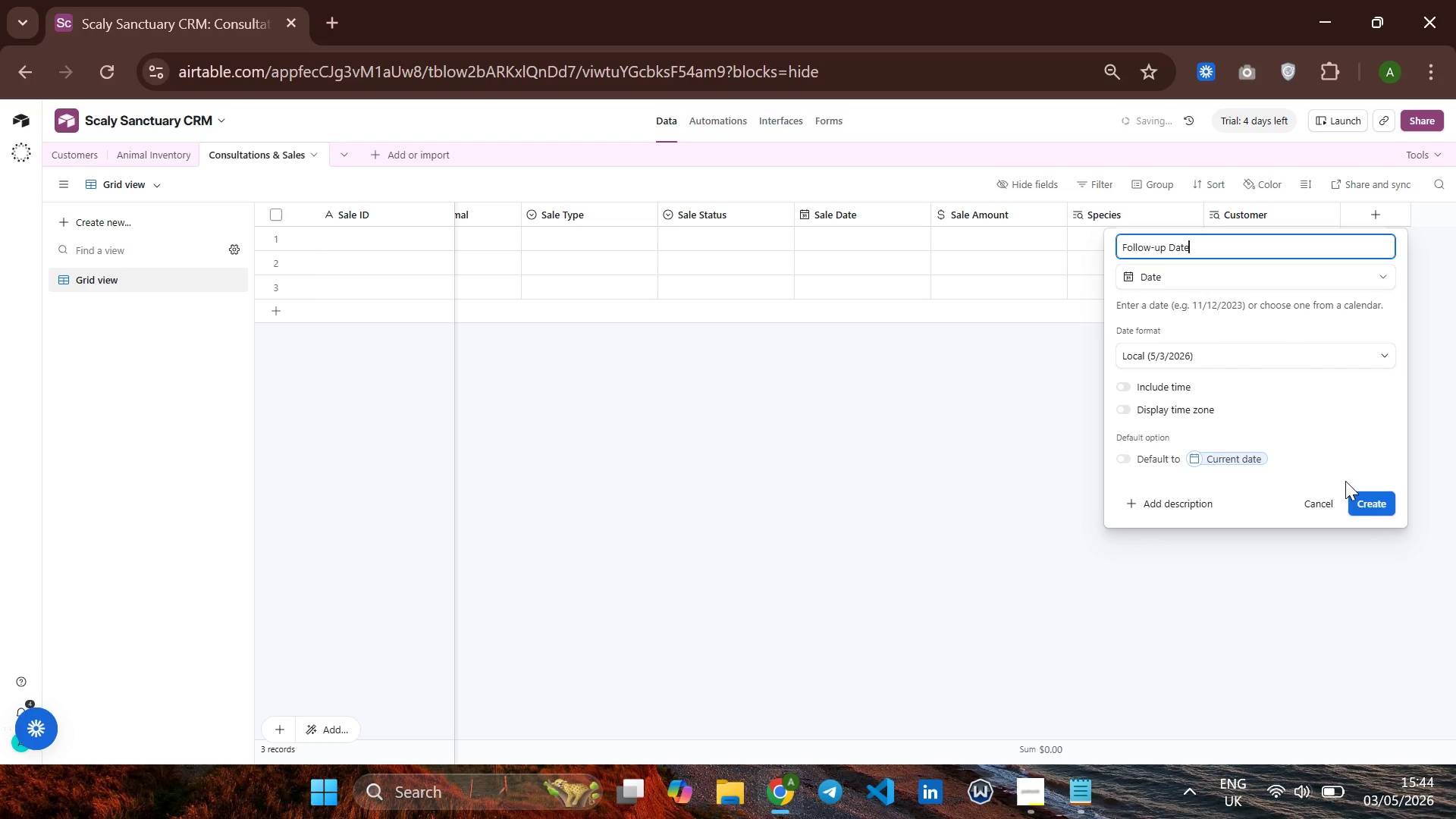 
left_click([1379, 497])
 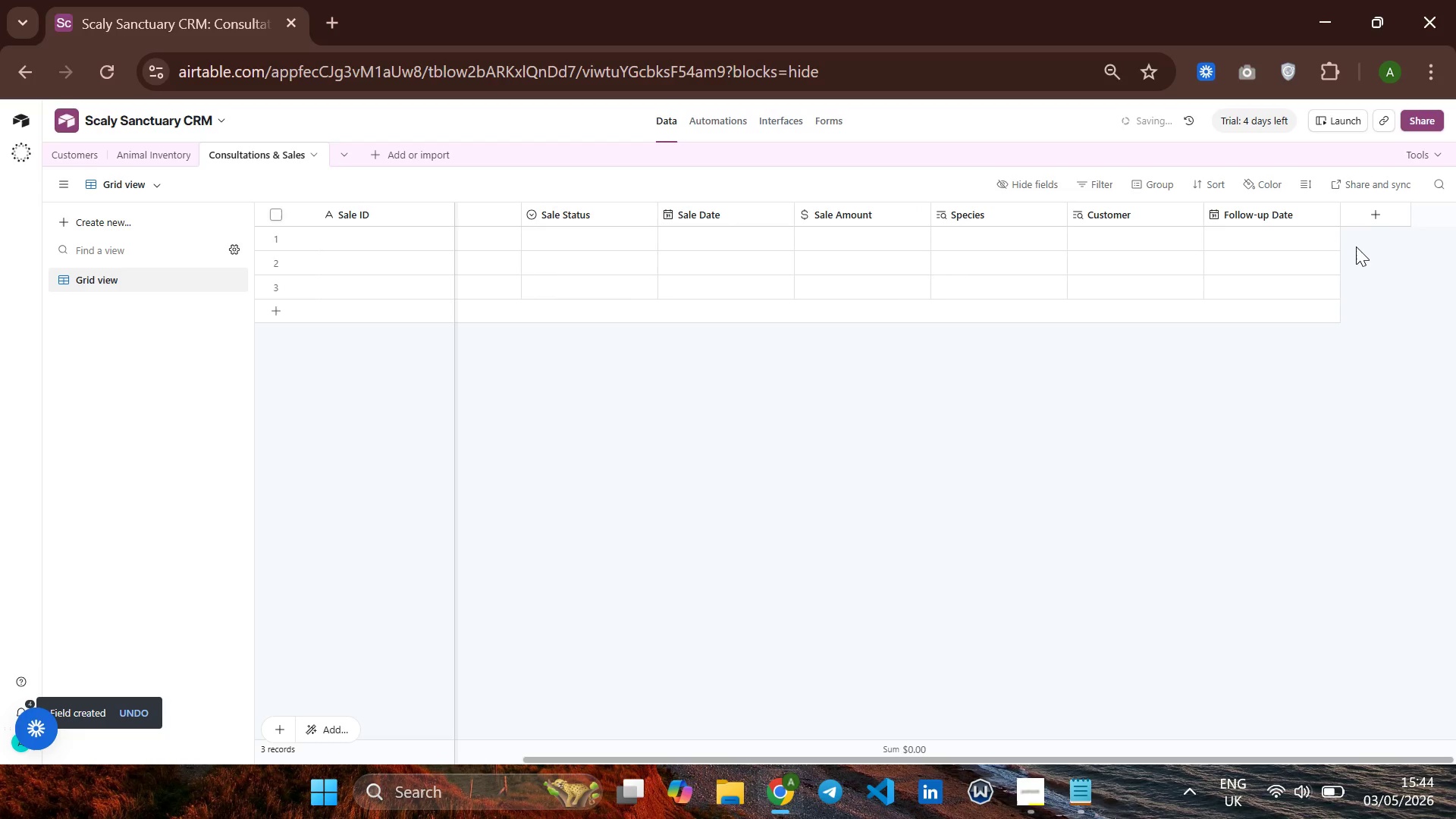 
left_click([1385, 213])
 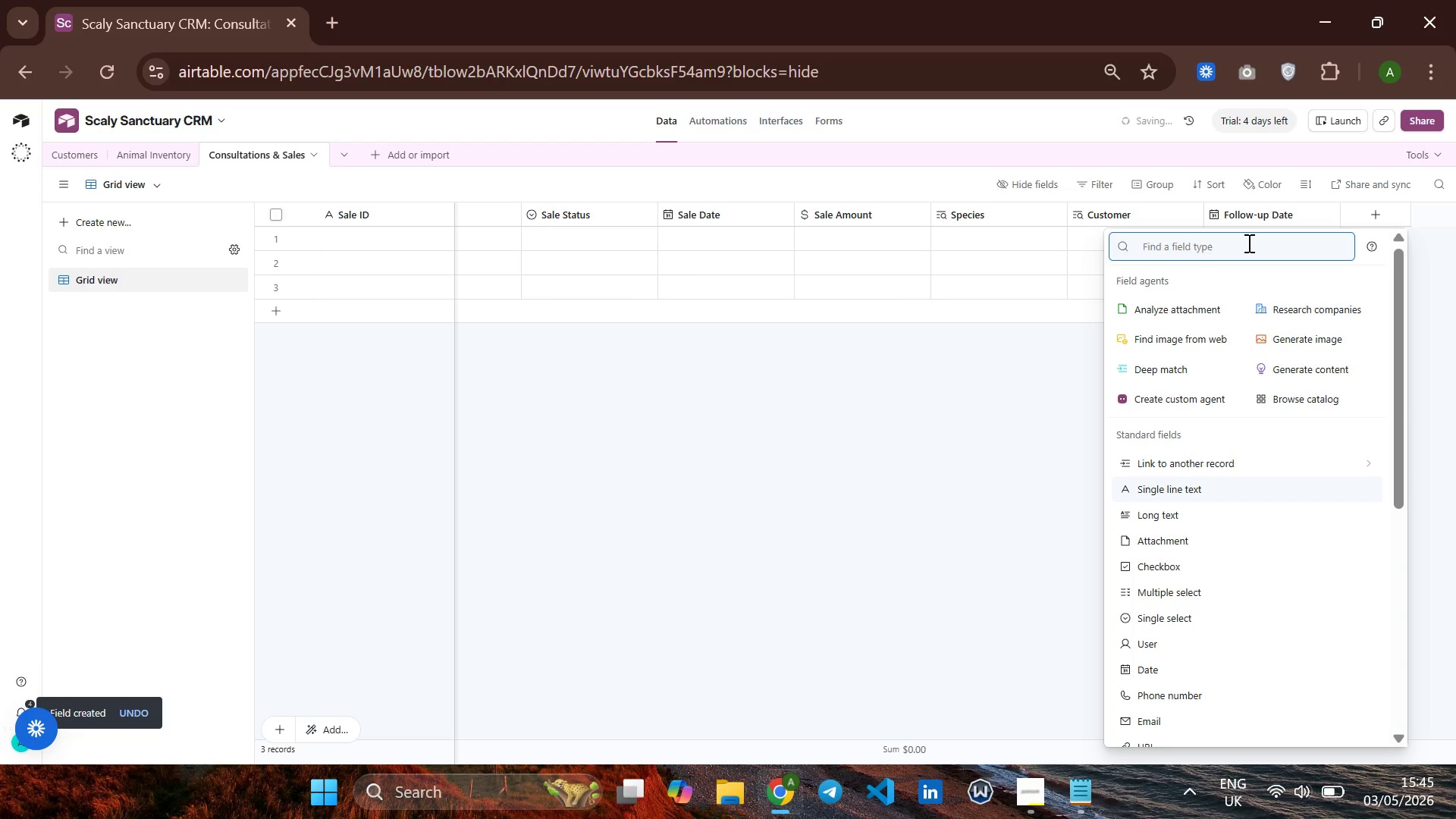 
type(sim)
key(Backspace)
type(m)
key(Backspace)
type(n)
 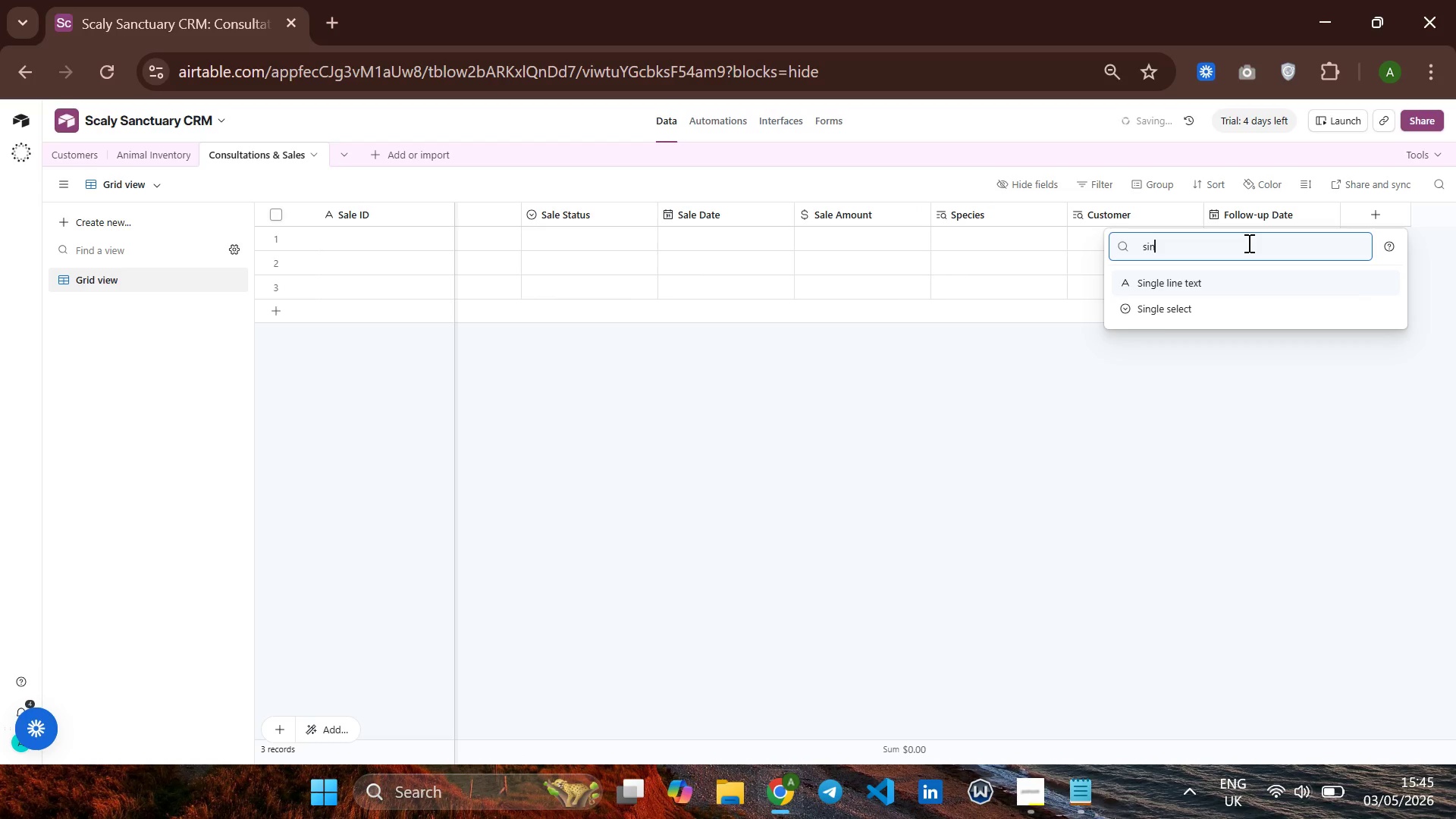 
key(ArrowDown)
 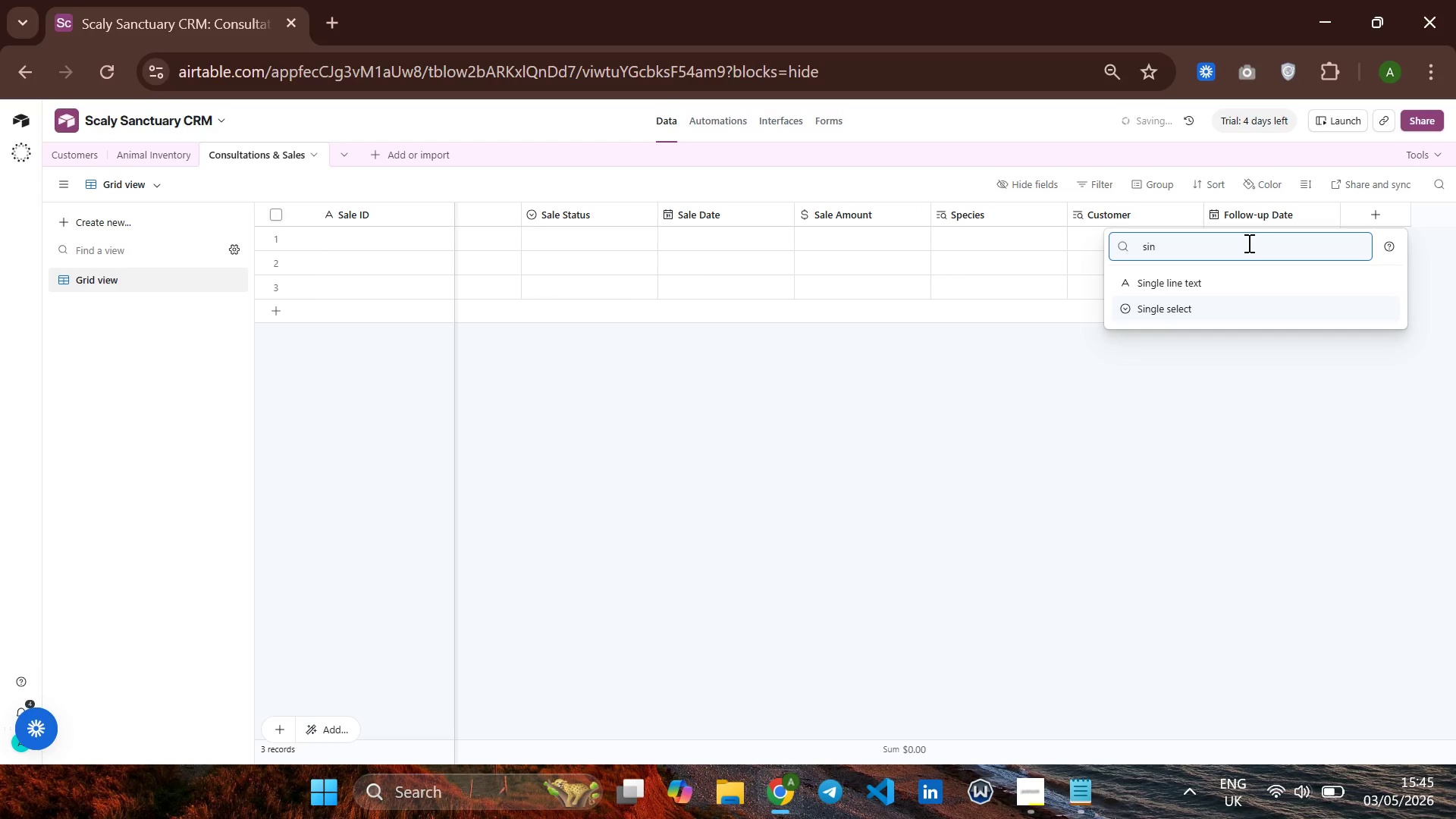 
key(ArrowUp)
 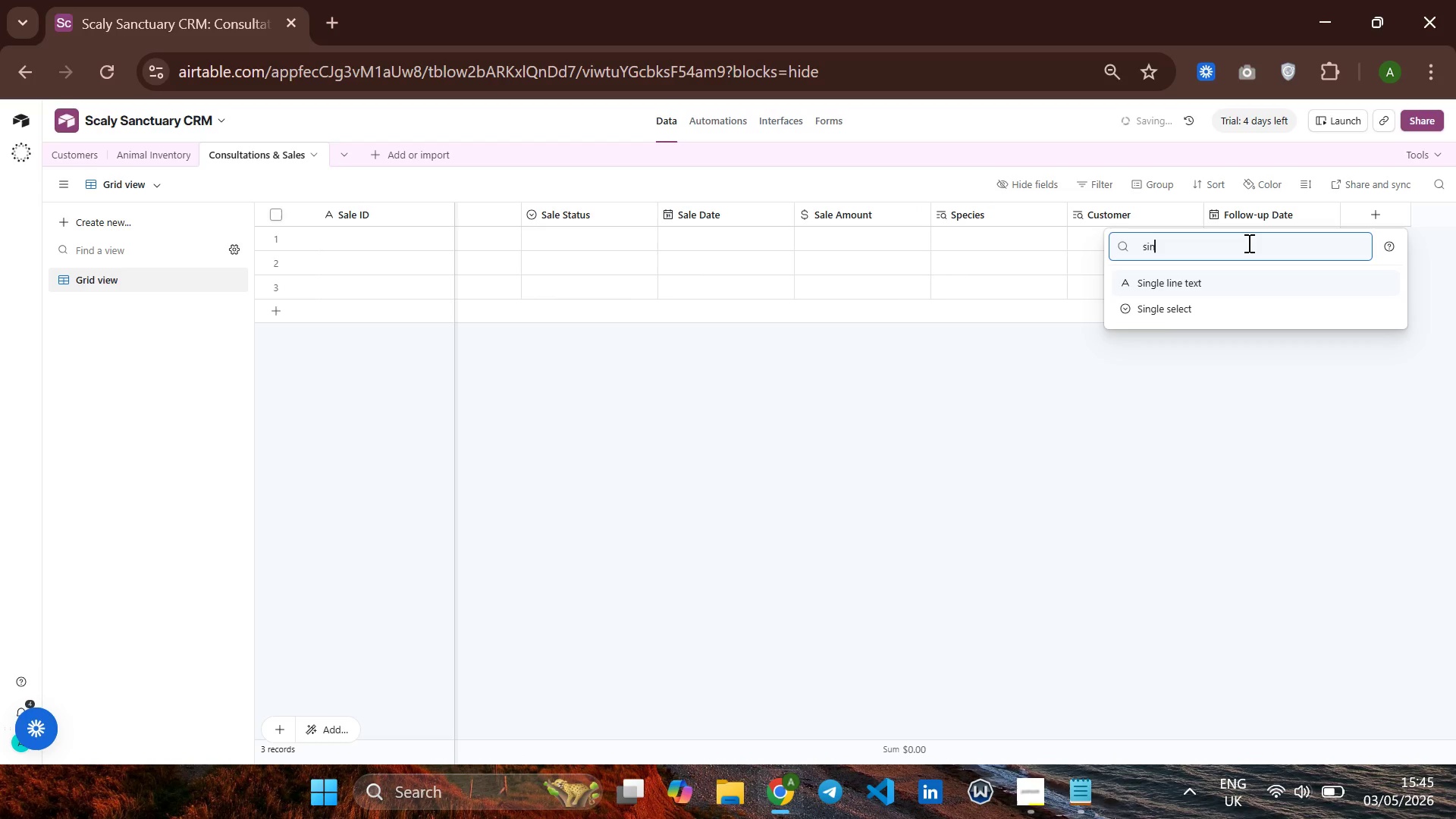 
key(Quote)
 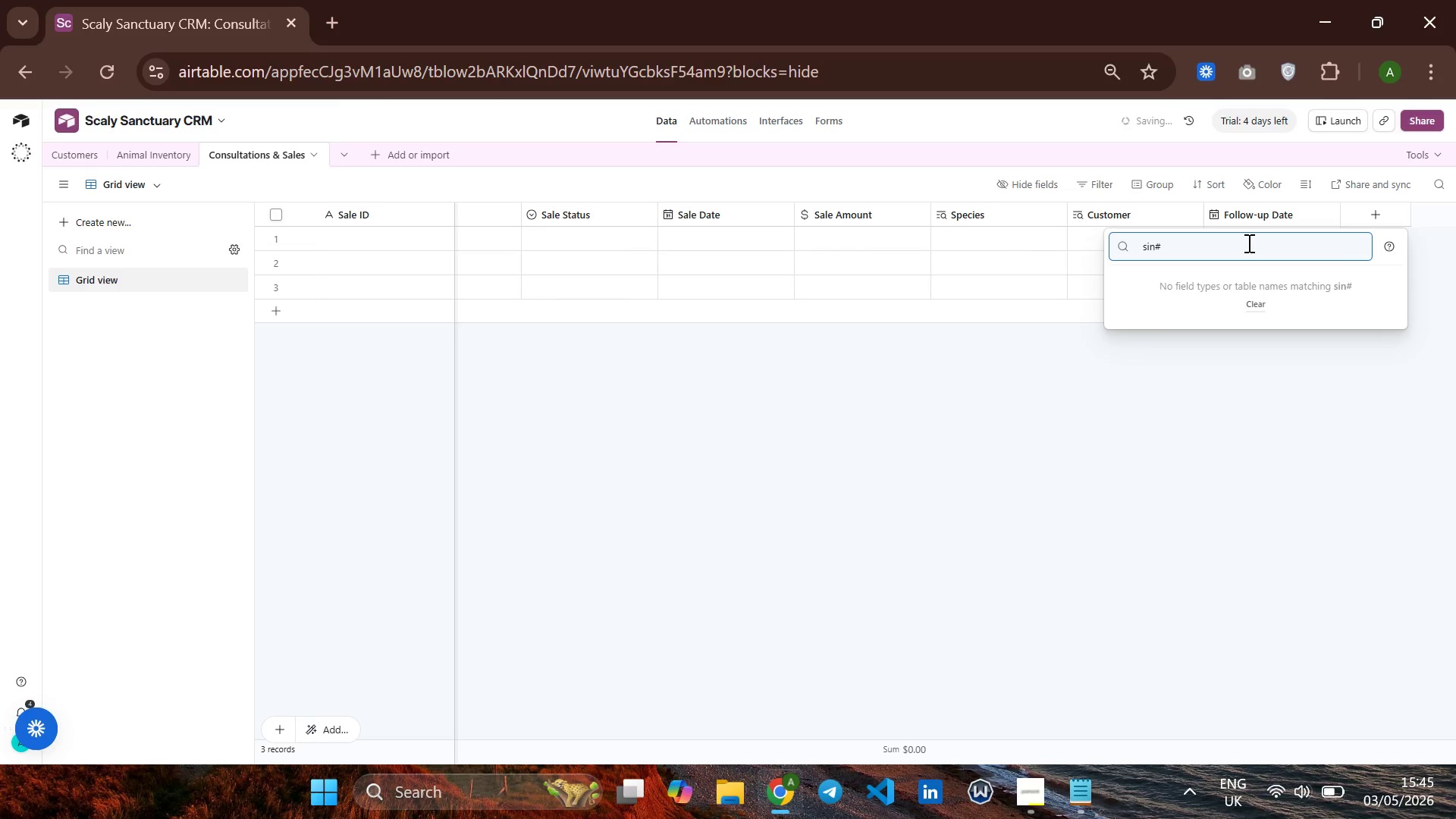 
key(Backspace)
 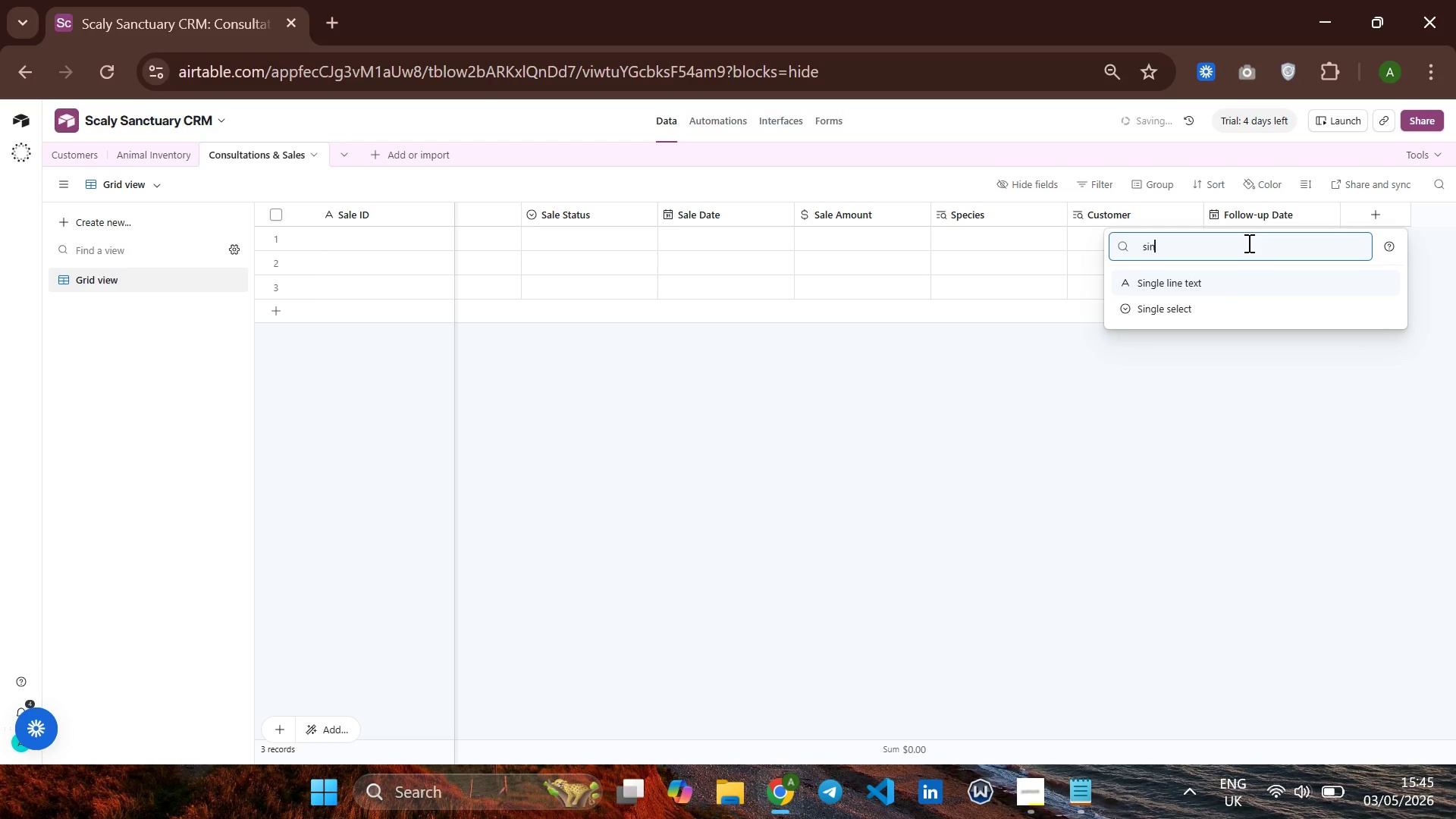 
key(Enter)
 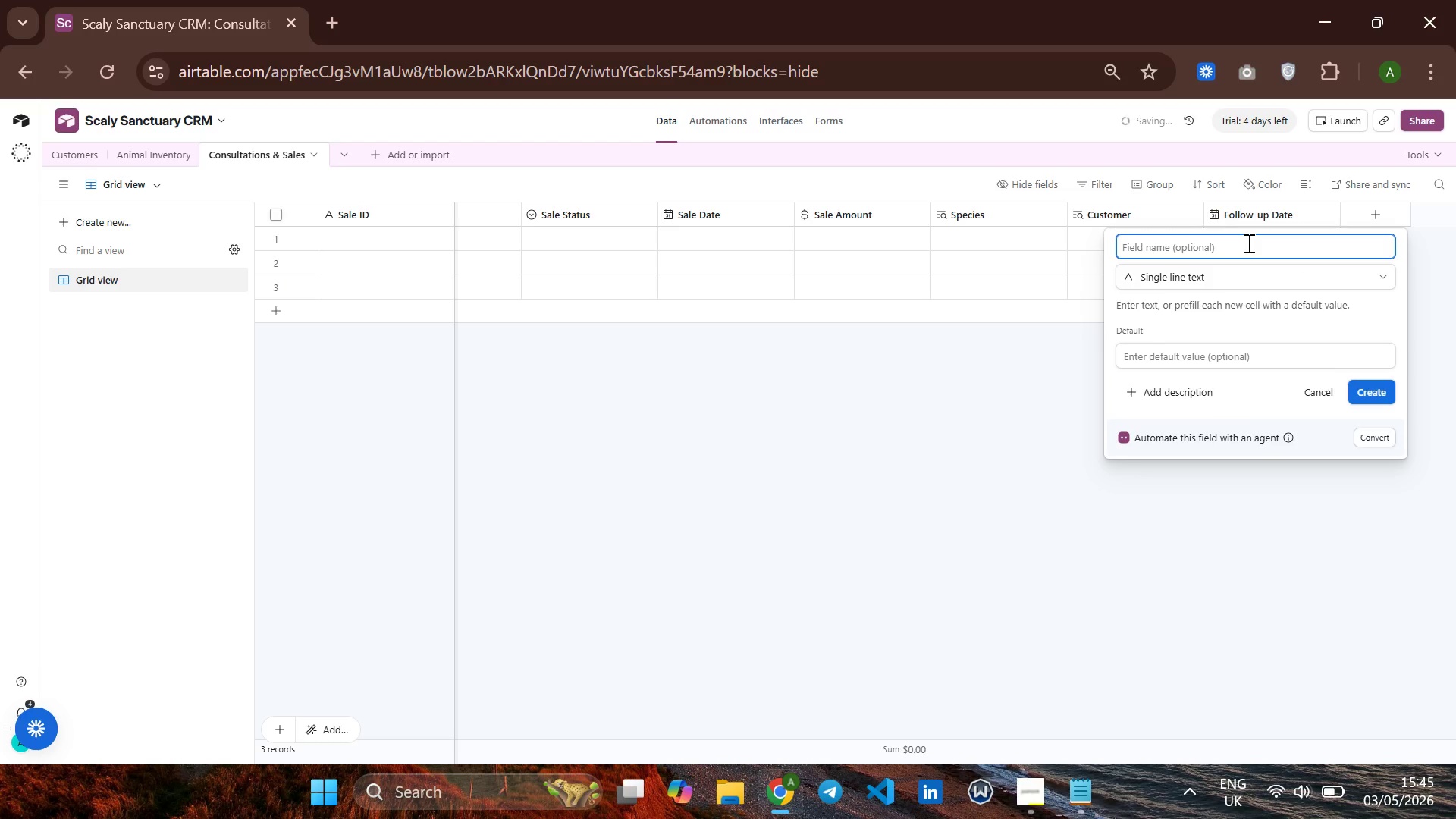 
type(Staff Memeberr)
key(Backspace)
 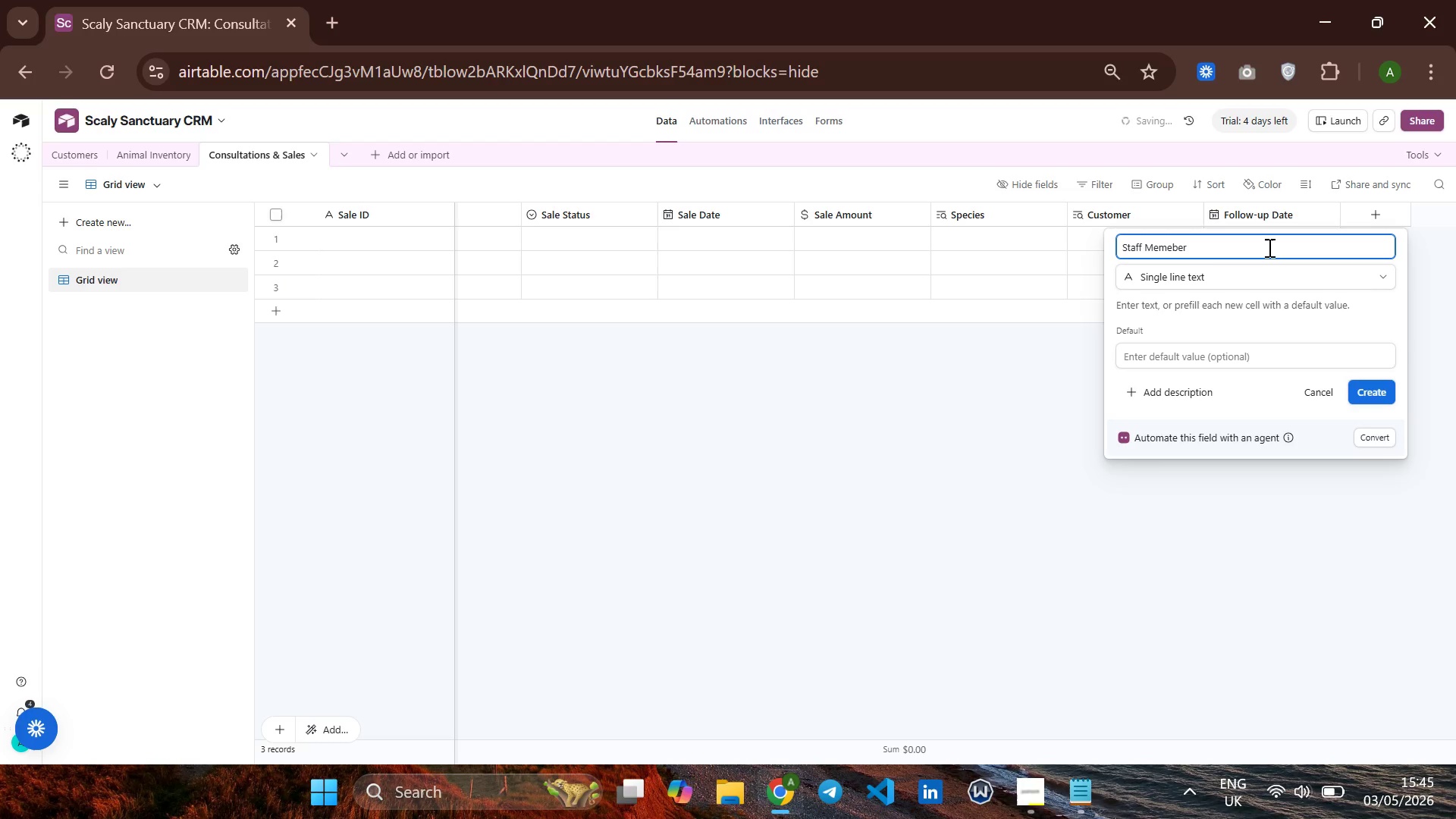 
key(Backspace)
key(Backspace)
key(Backspace)
key(Backspace)
type(ber)
 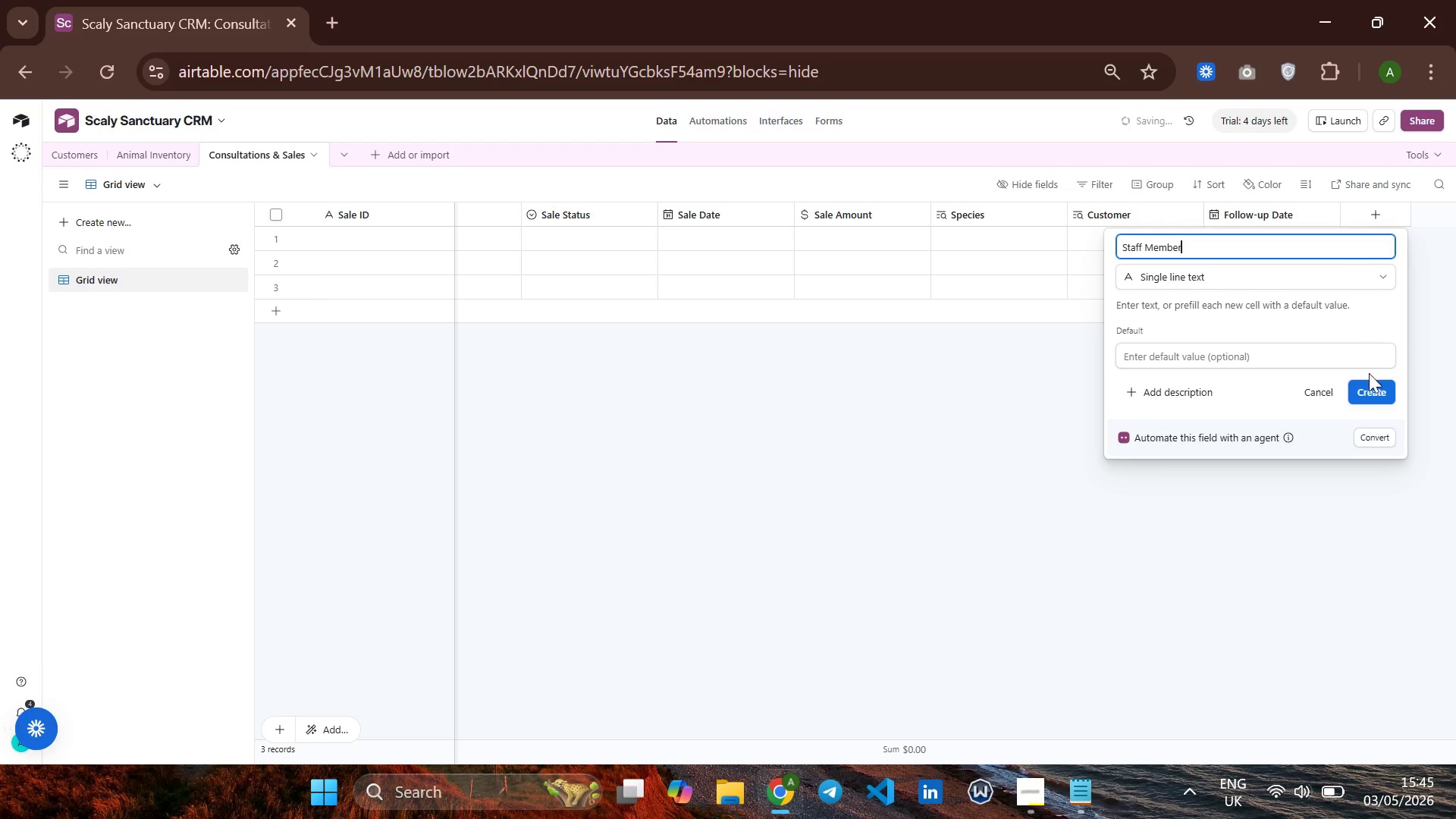 
left_click([1370, 388])
 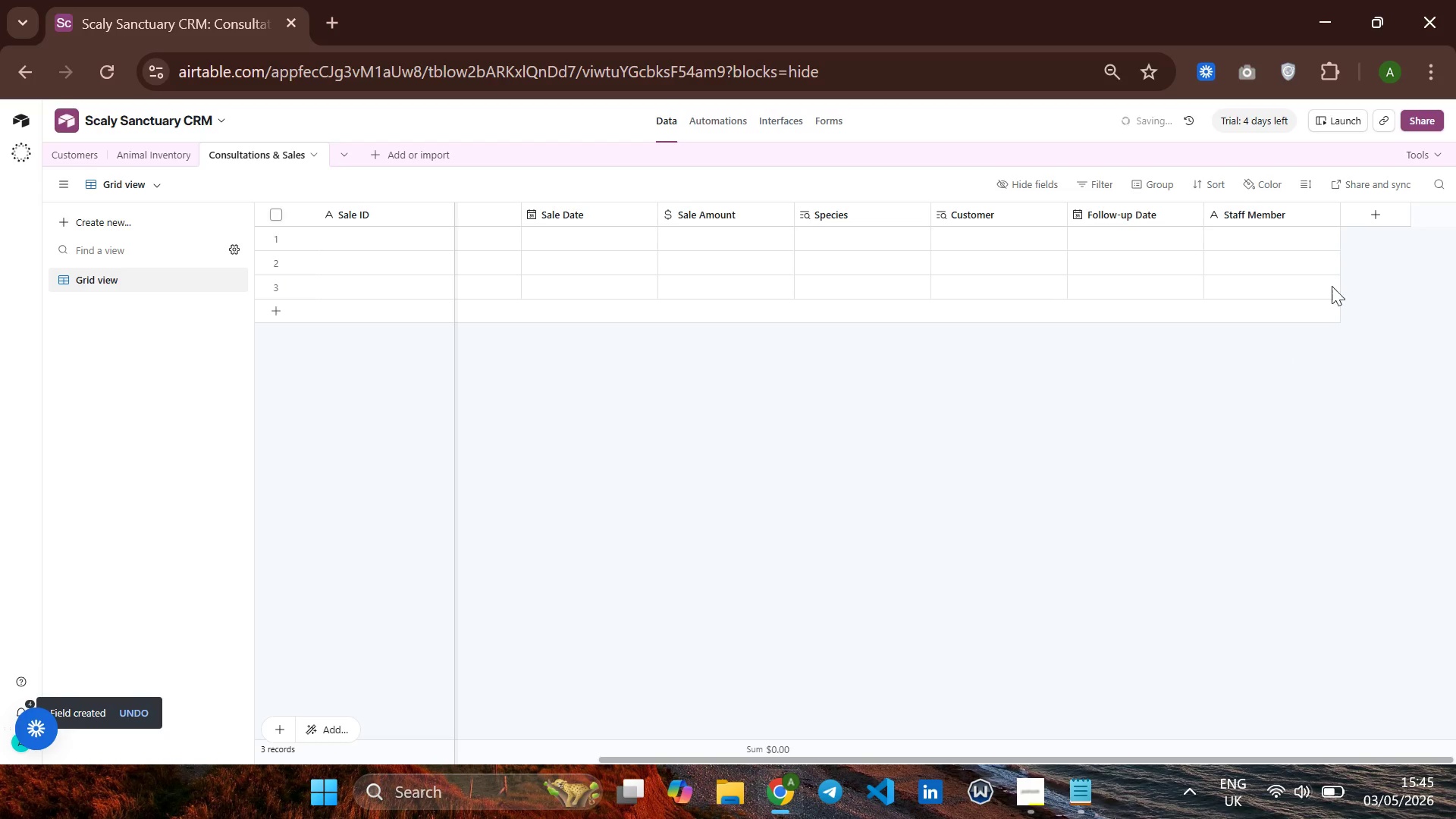 
left_click([1379, 211])
 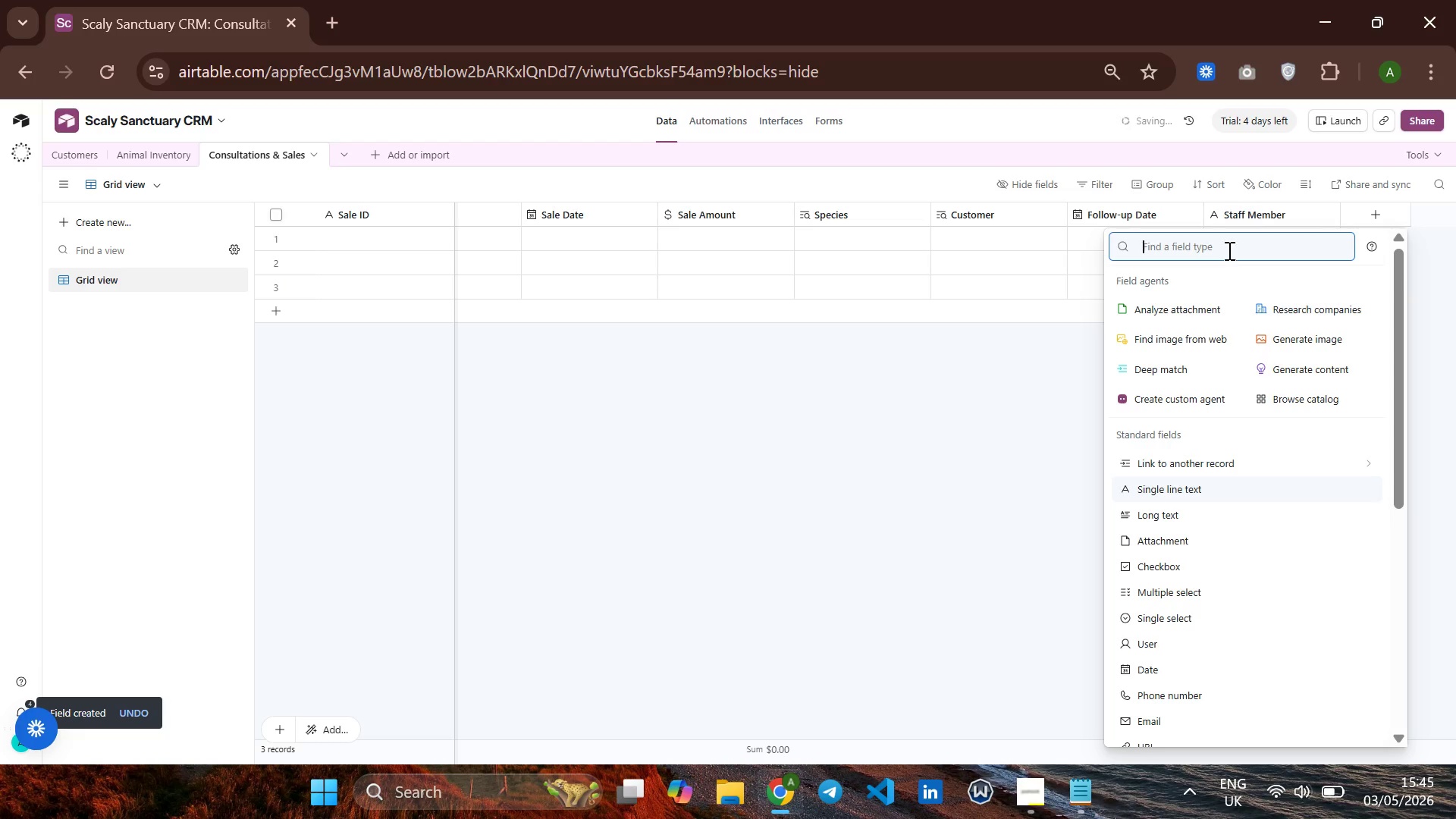 
wait(8.76)
 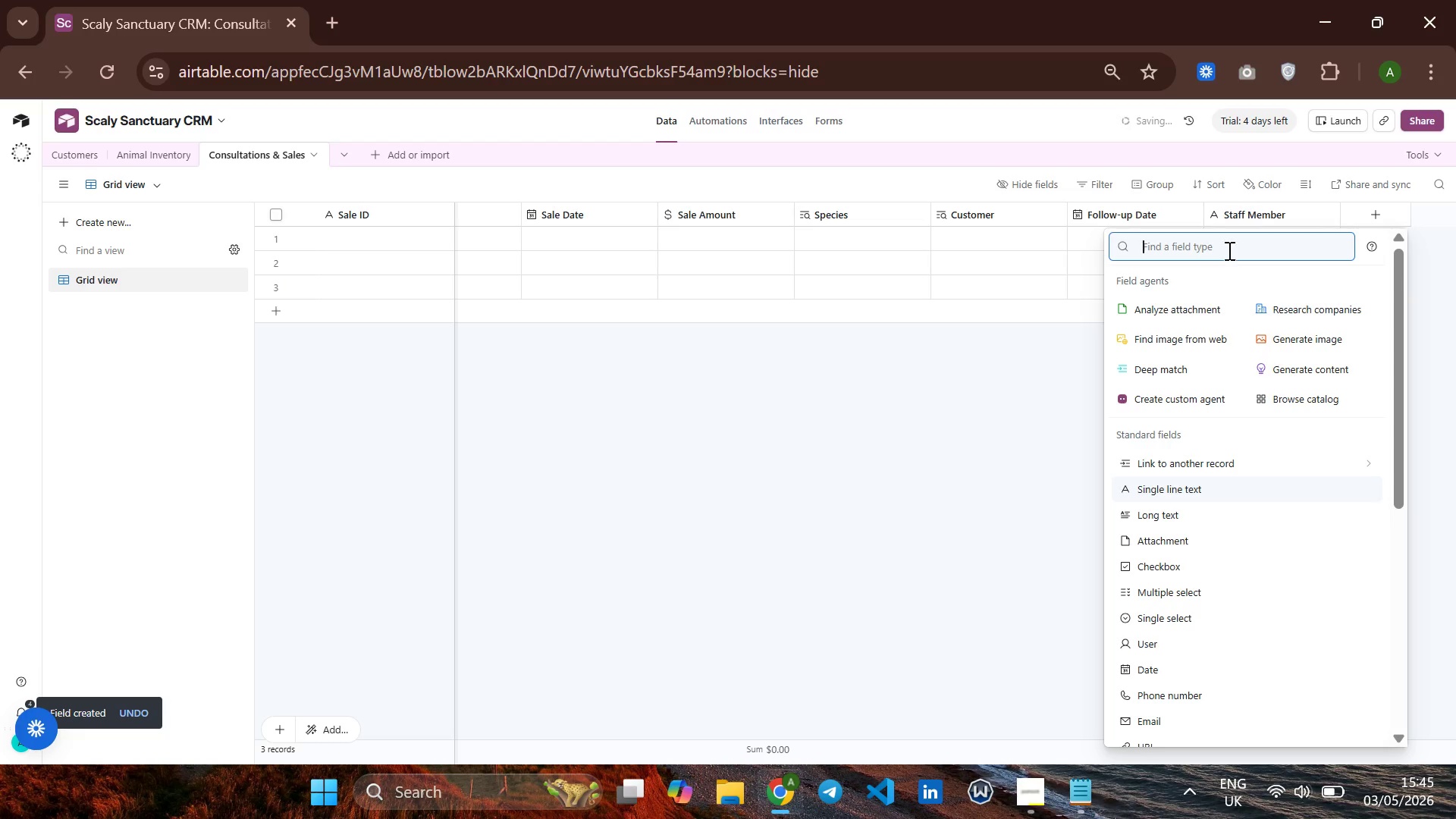 
type(lon)
 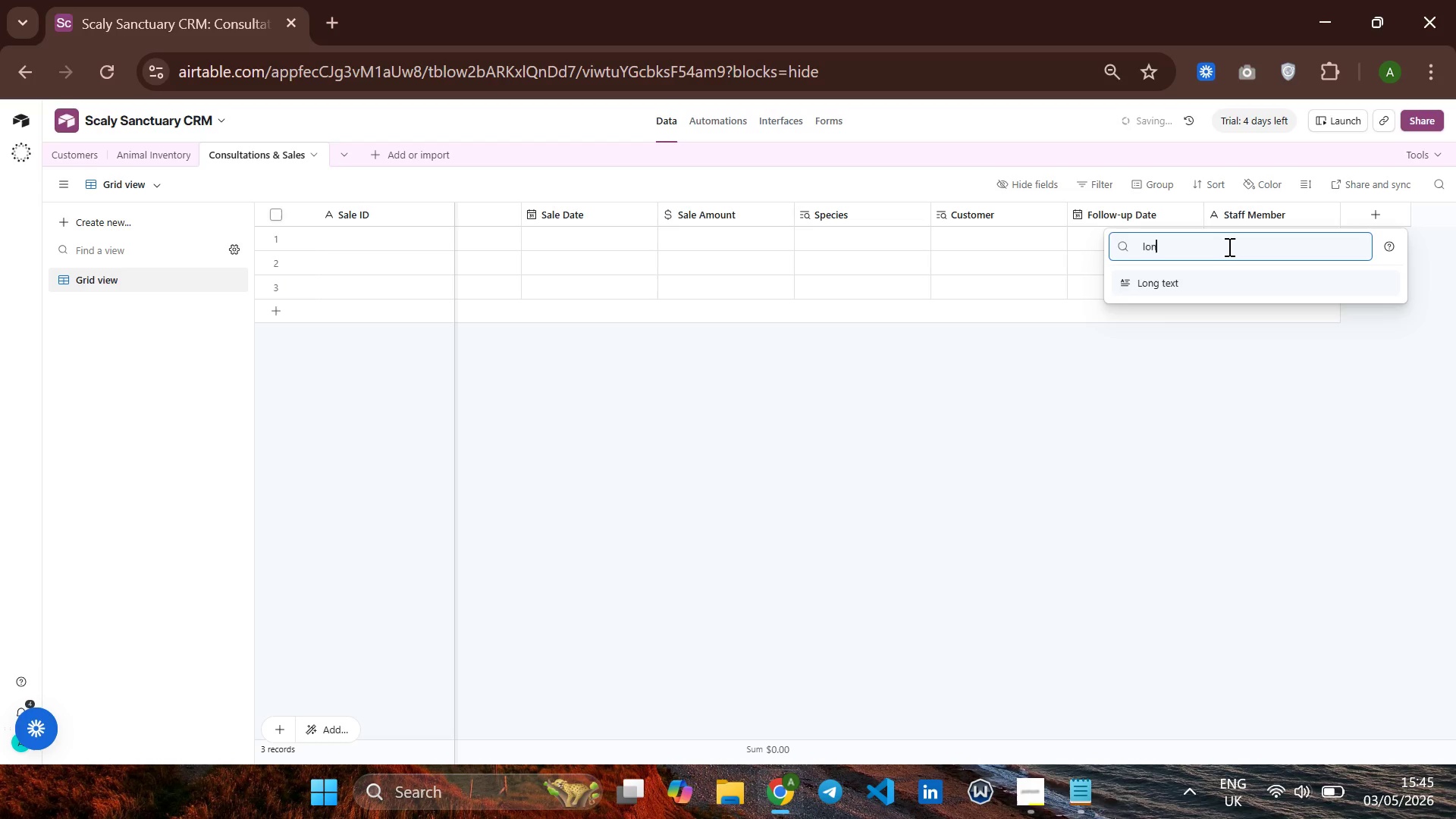 
key(Enter)
 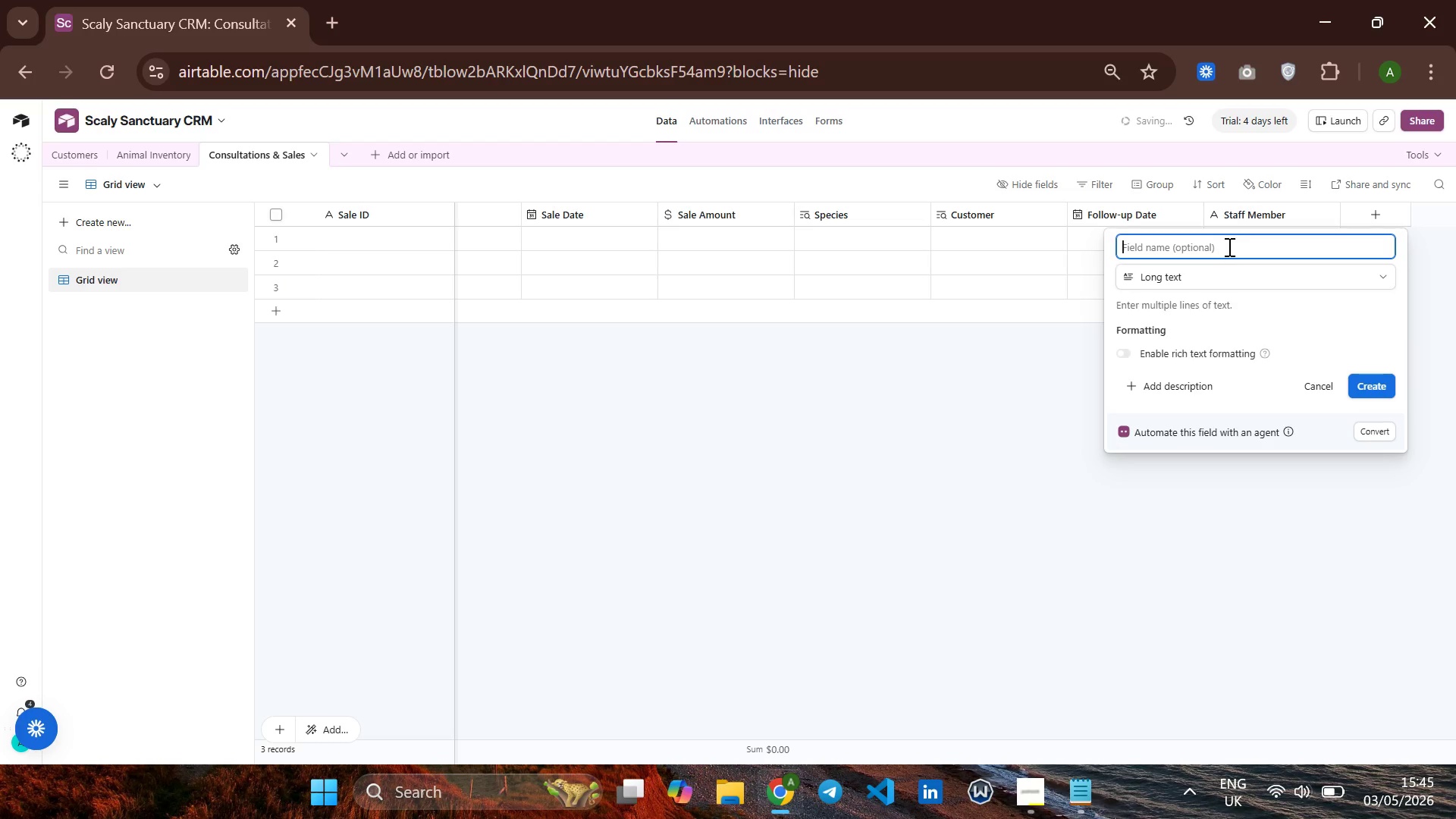 
type(Staff )
 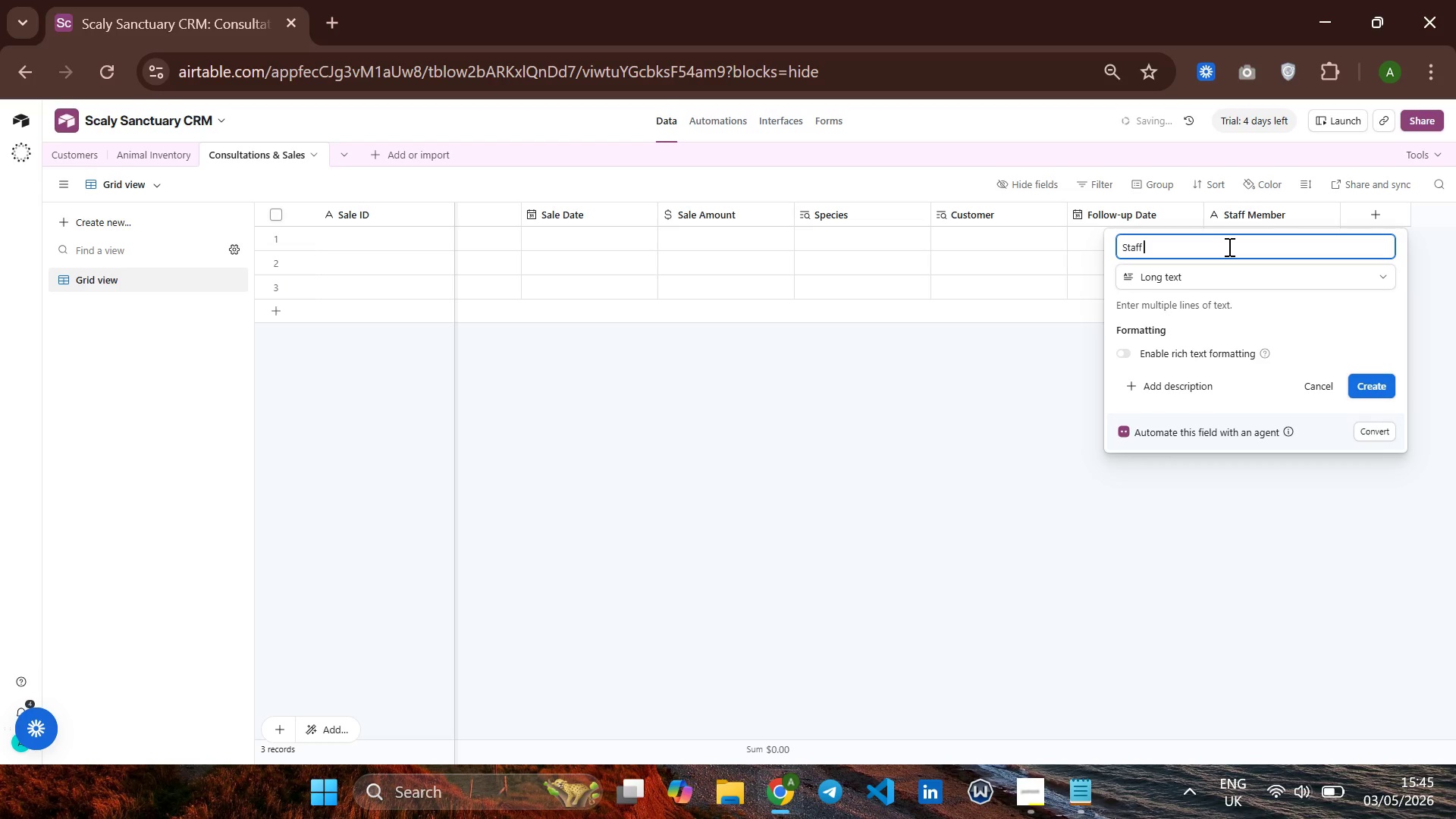 
key(Backspace)
key(Backspace)
key(Backspace)
key(Backspace)
key(Backspace)
key(Backspace)
key(Backspace)
type(NOTES)
key(Backspace)
key(Backspace)
key(Backspace)
key(Backspace)
type(otes)
 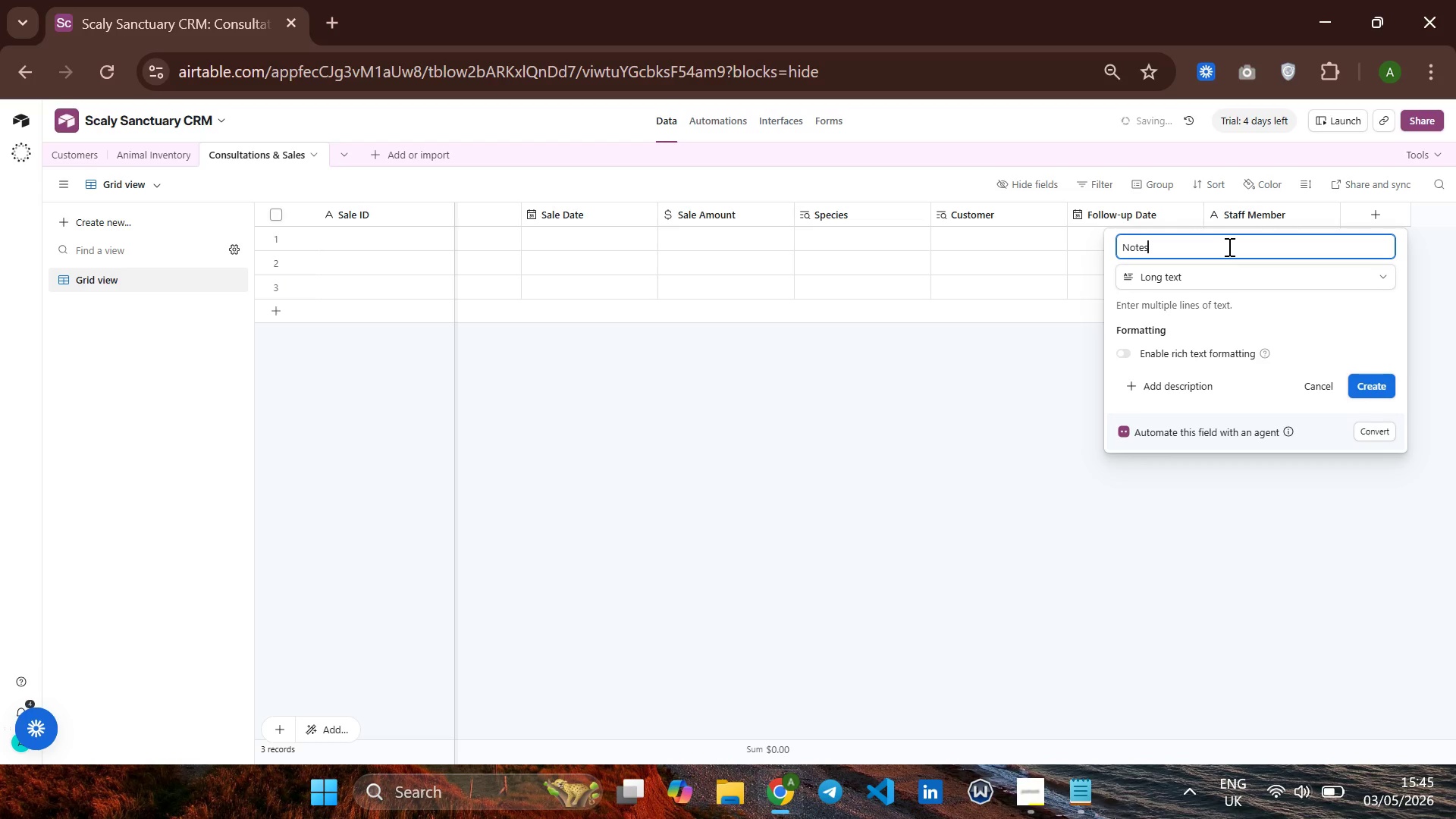 
key(Enter)
 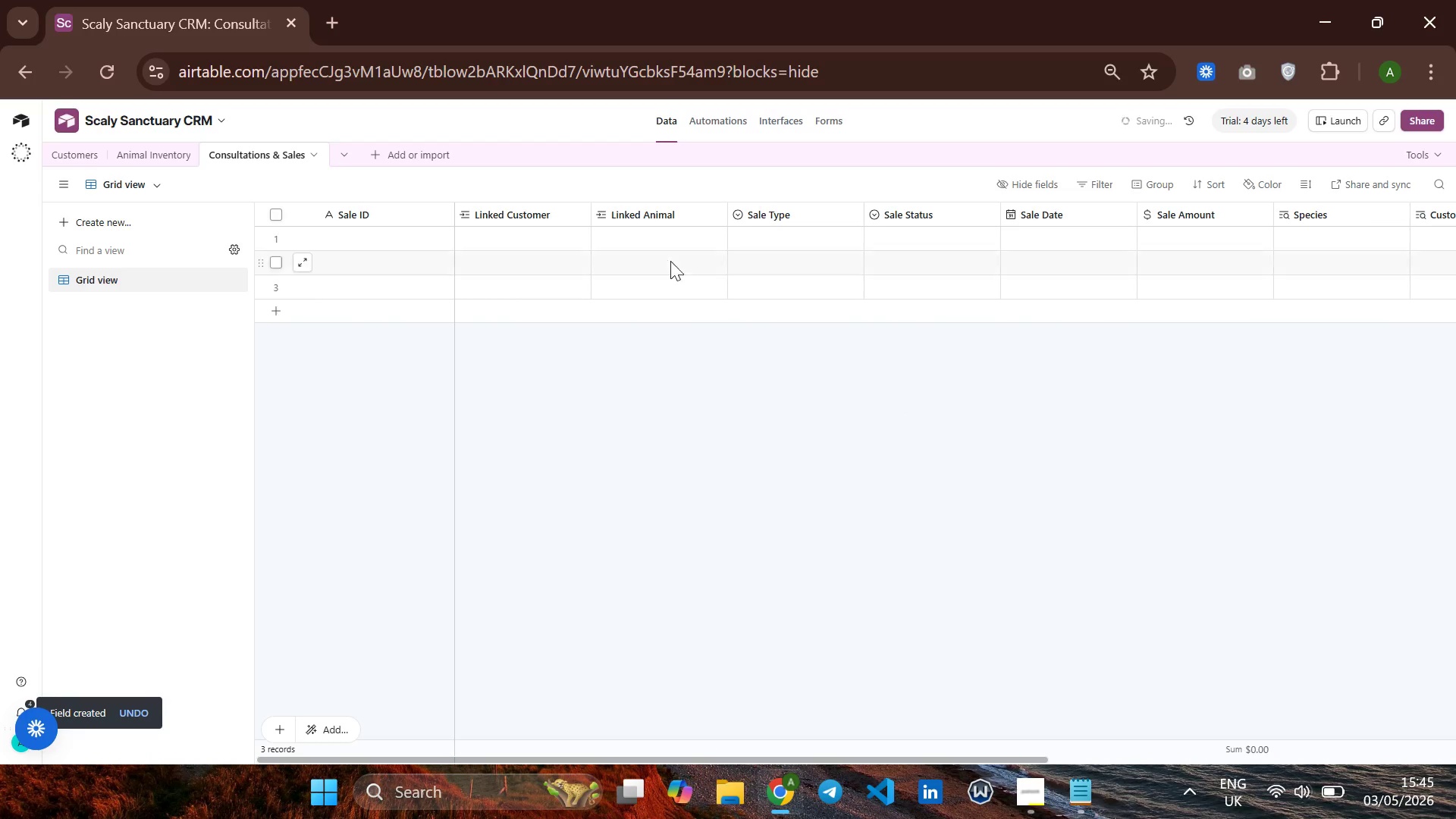 
wait(12.11)
 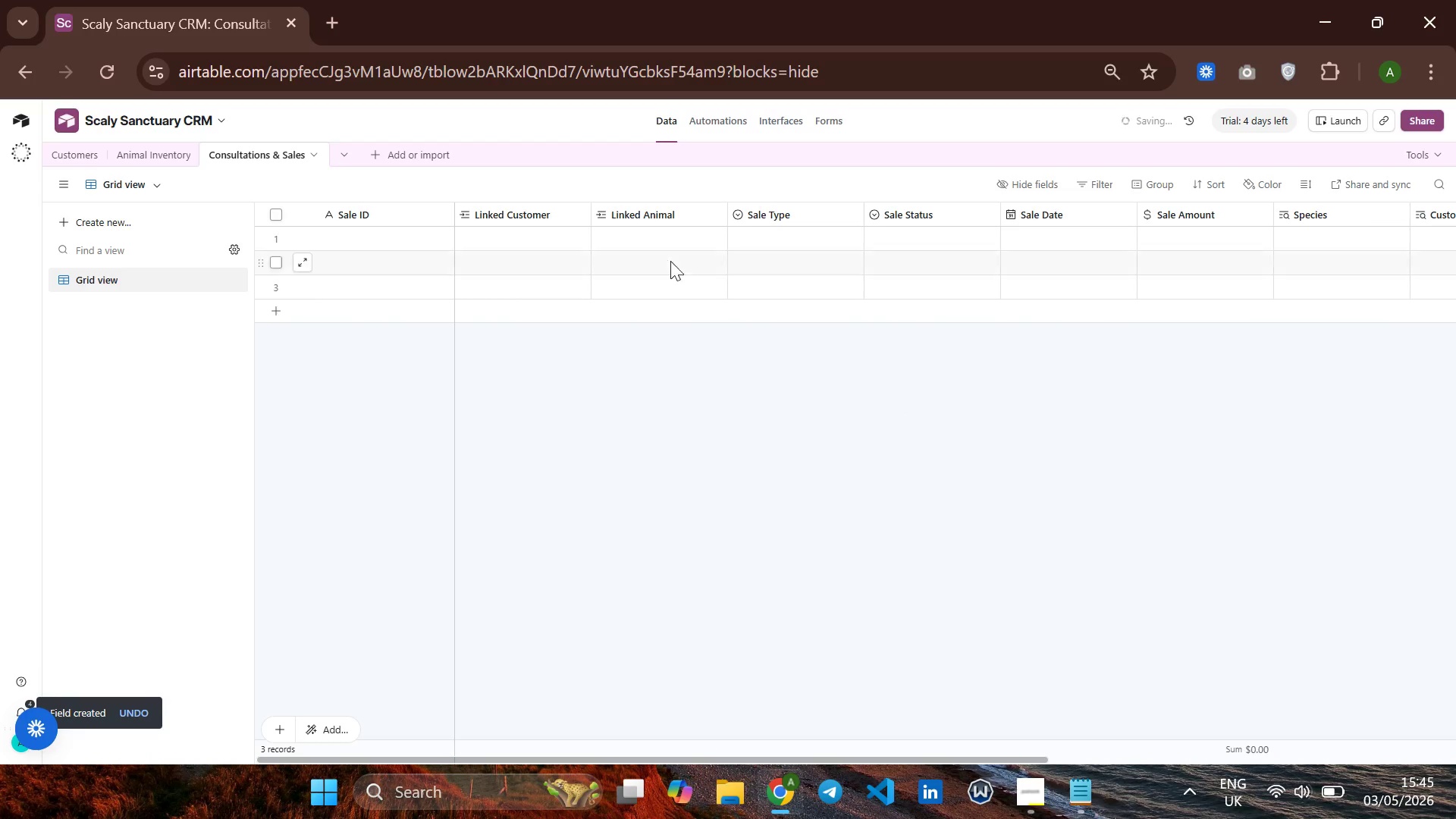 
mouse_move([1393, 259])
 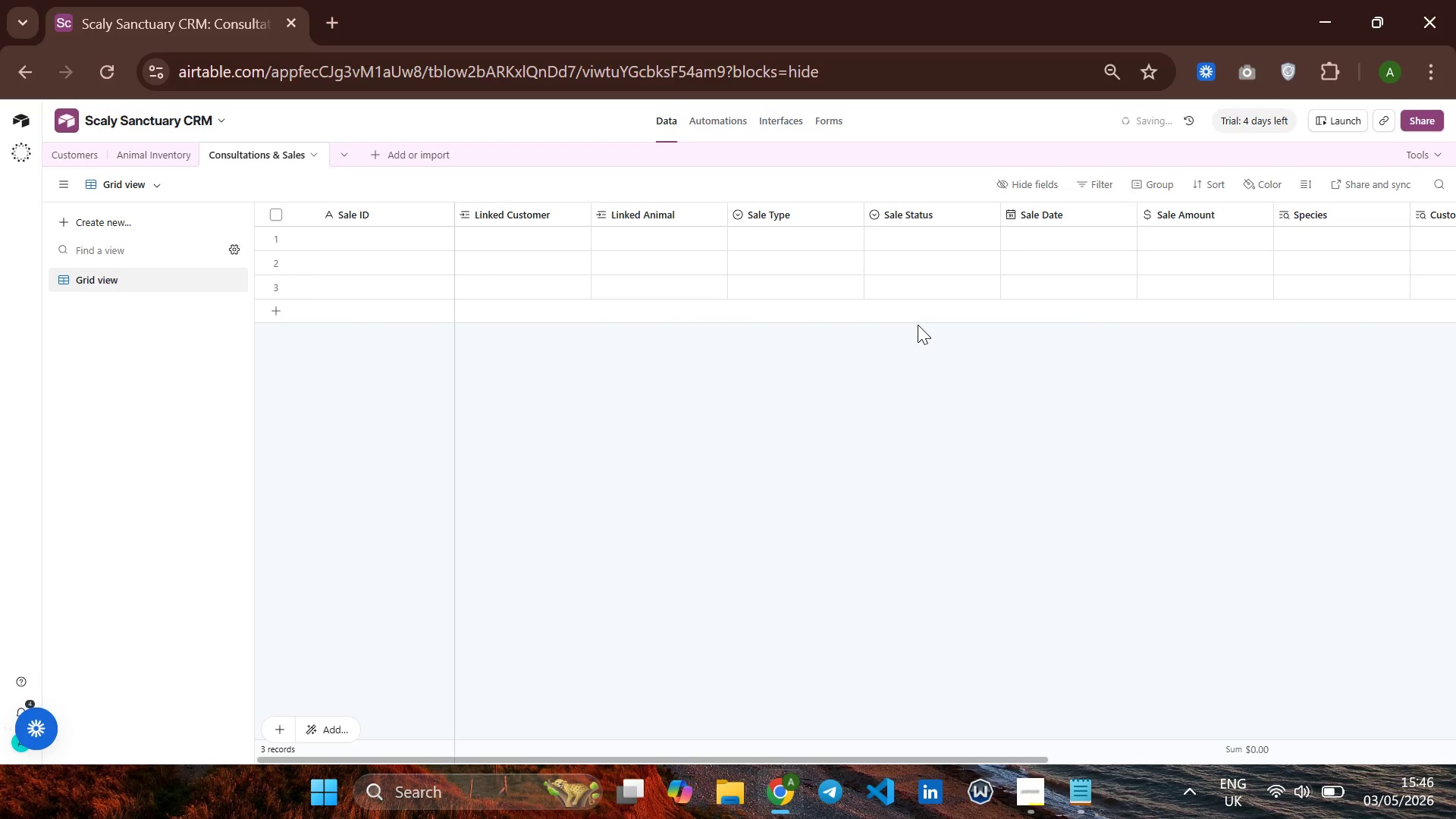 
wait(6.44)
 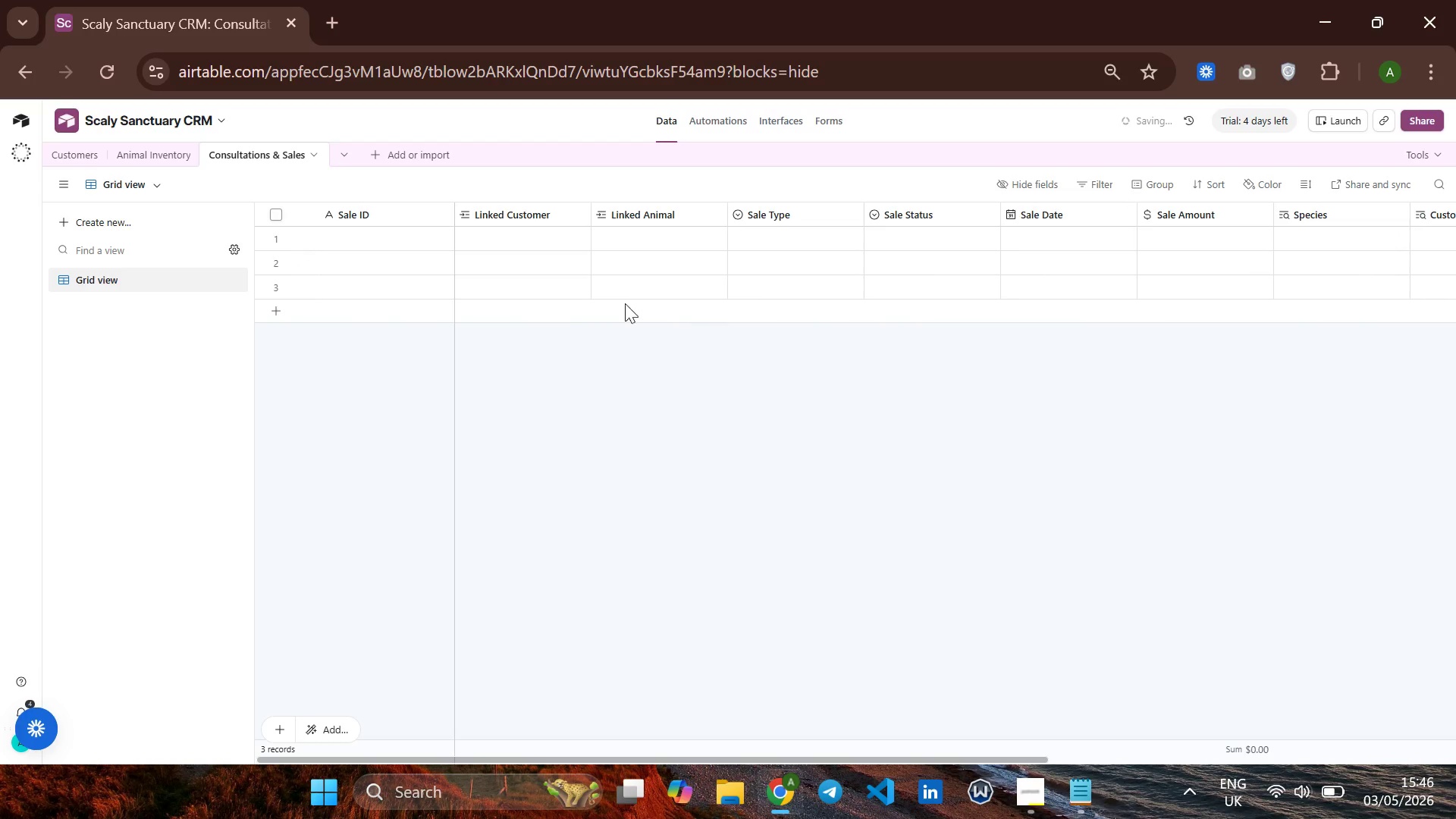 
mouse_move([1248, 292])
 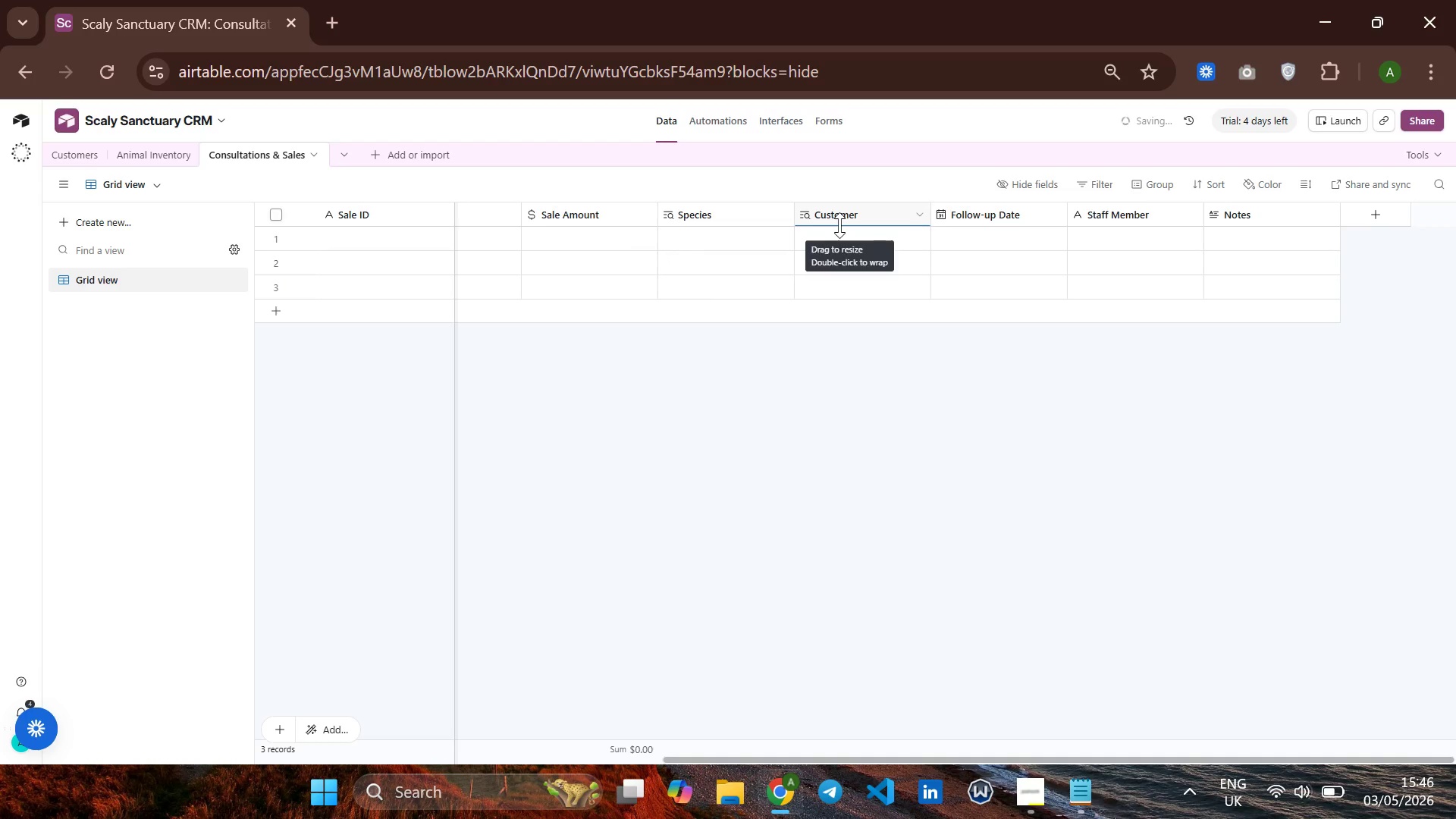 
wait(17.24)
 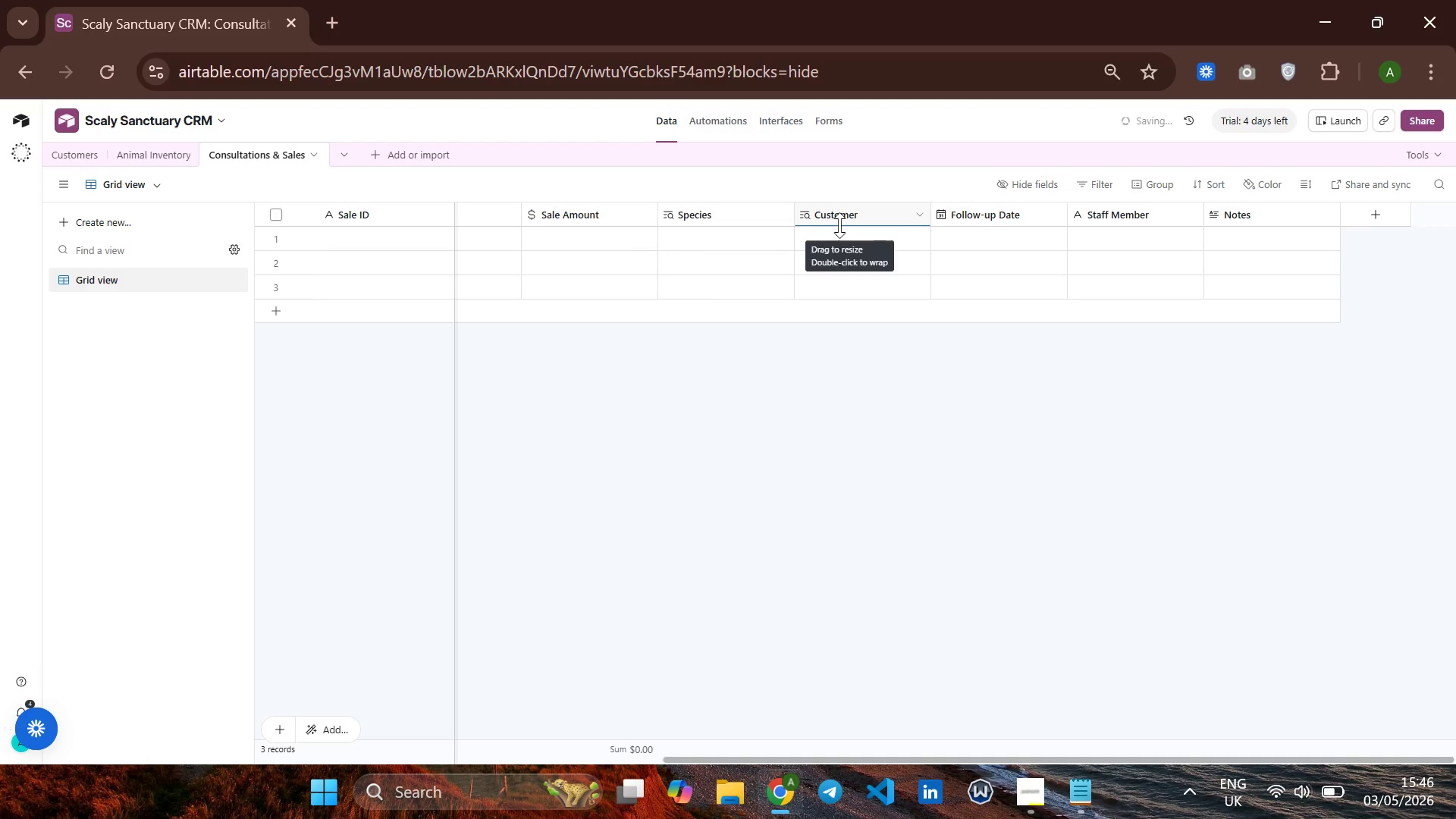 
left_click([1357, 224])
 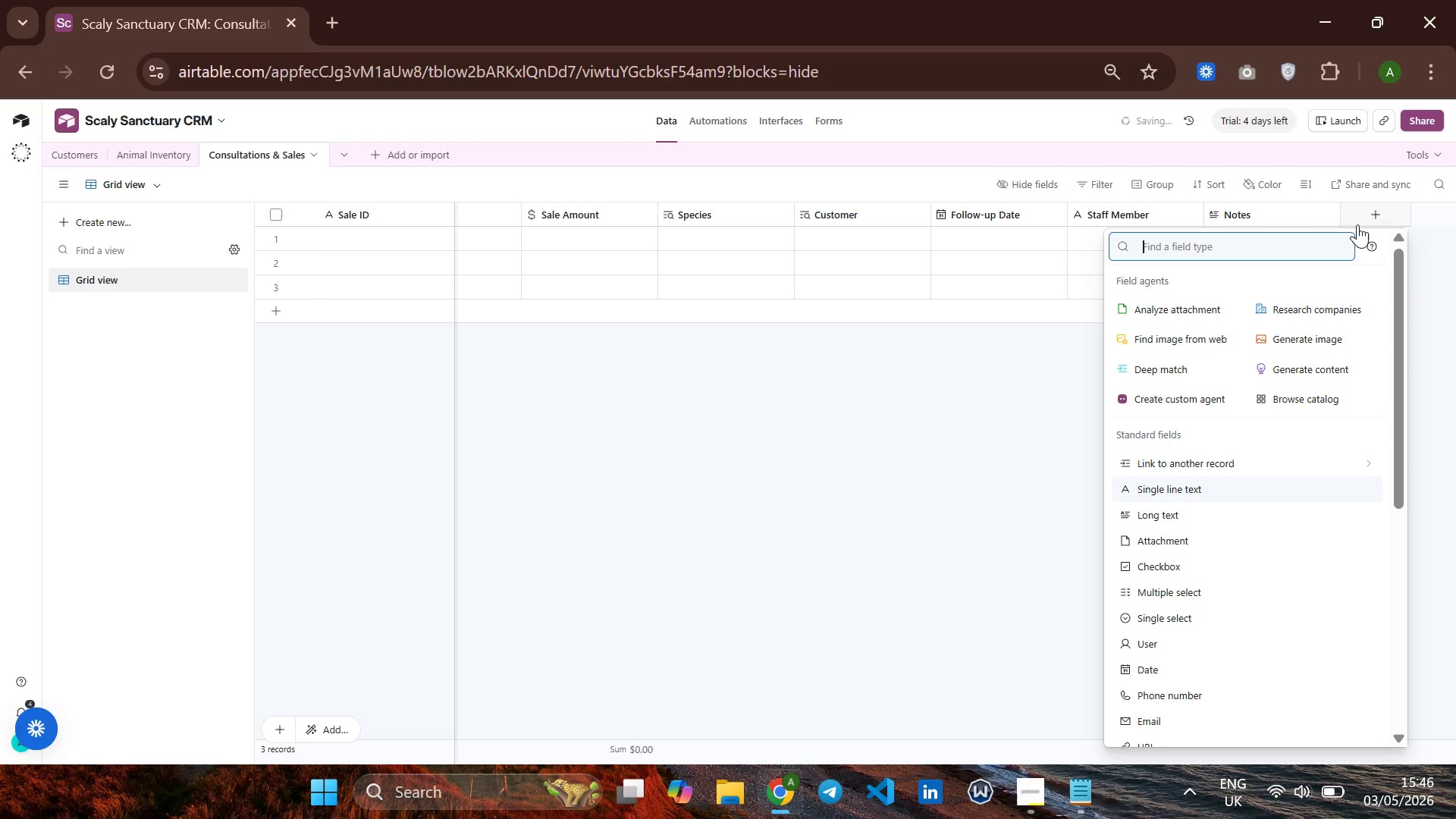 
type(Car)
key(Backspace)
key(Backspace)
type(he)
 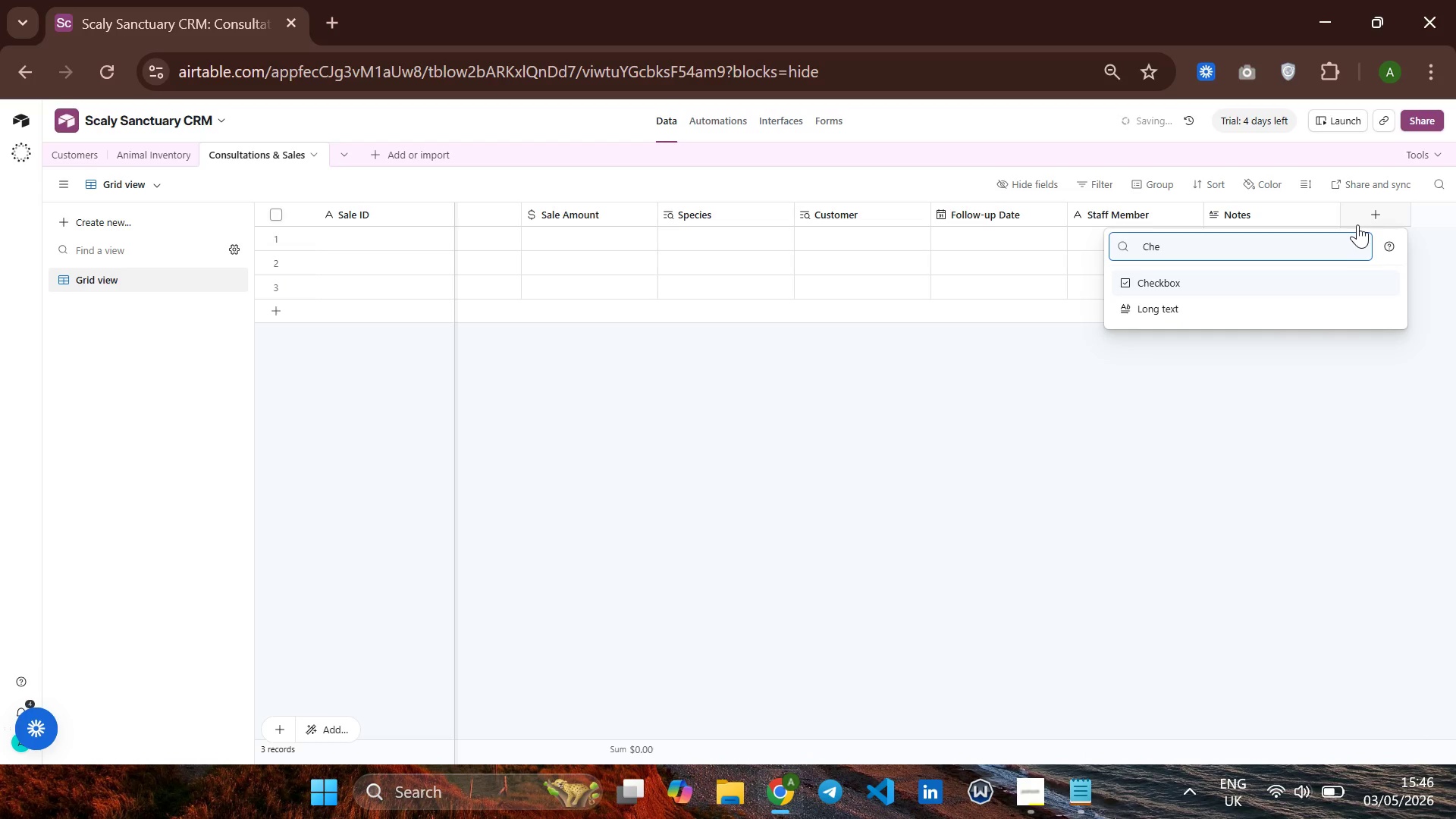 
key(Enter)
 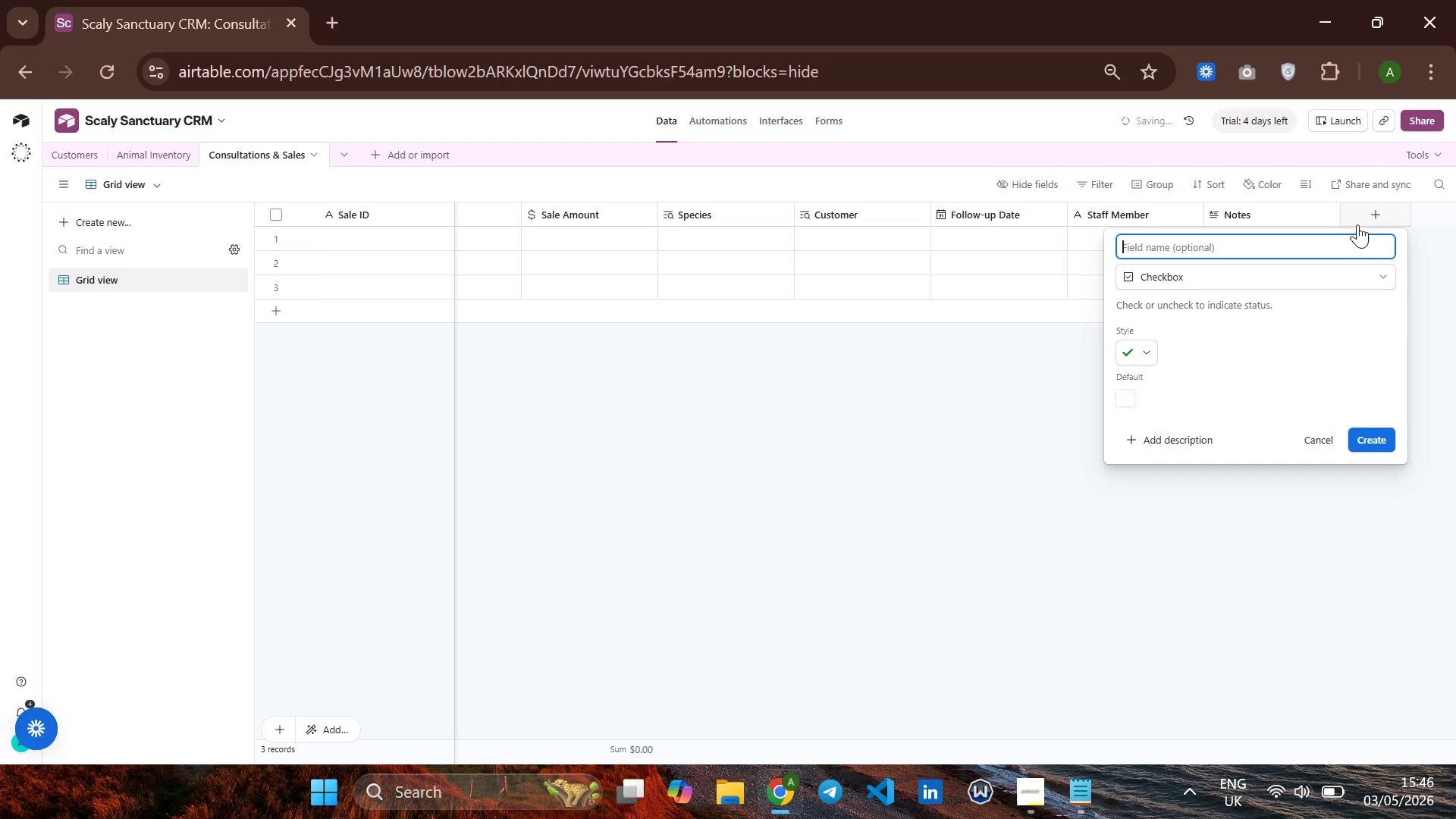 
type(Care guide Sent)
 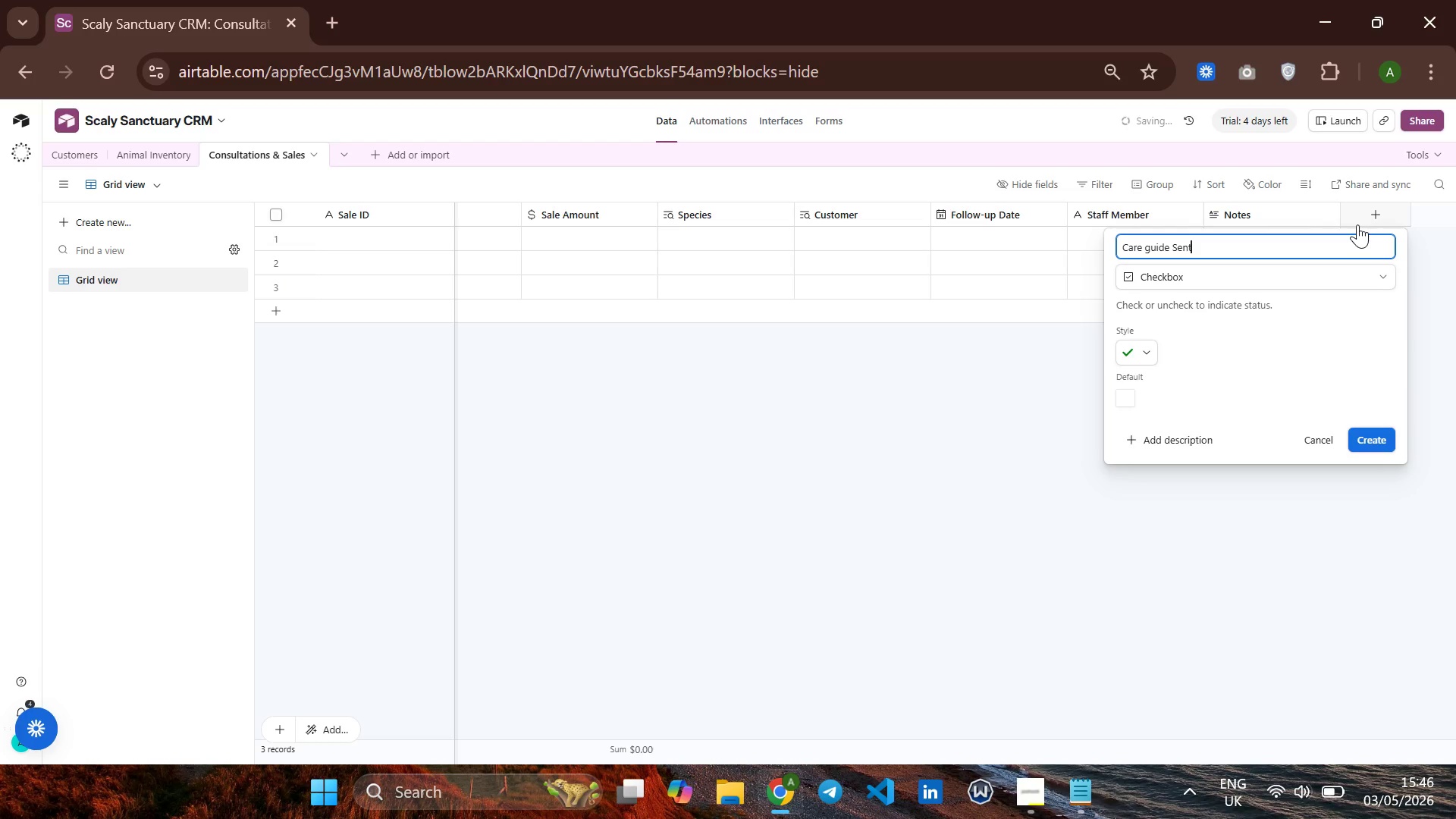 
hold_key(key=ArrowLeft, duration=0.72)
 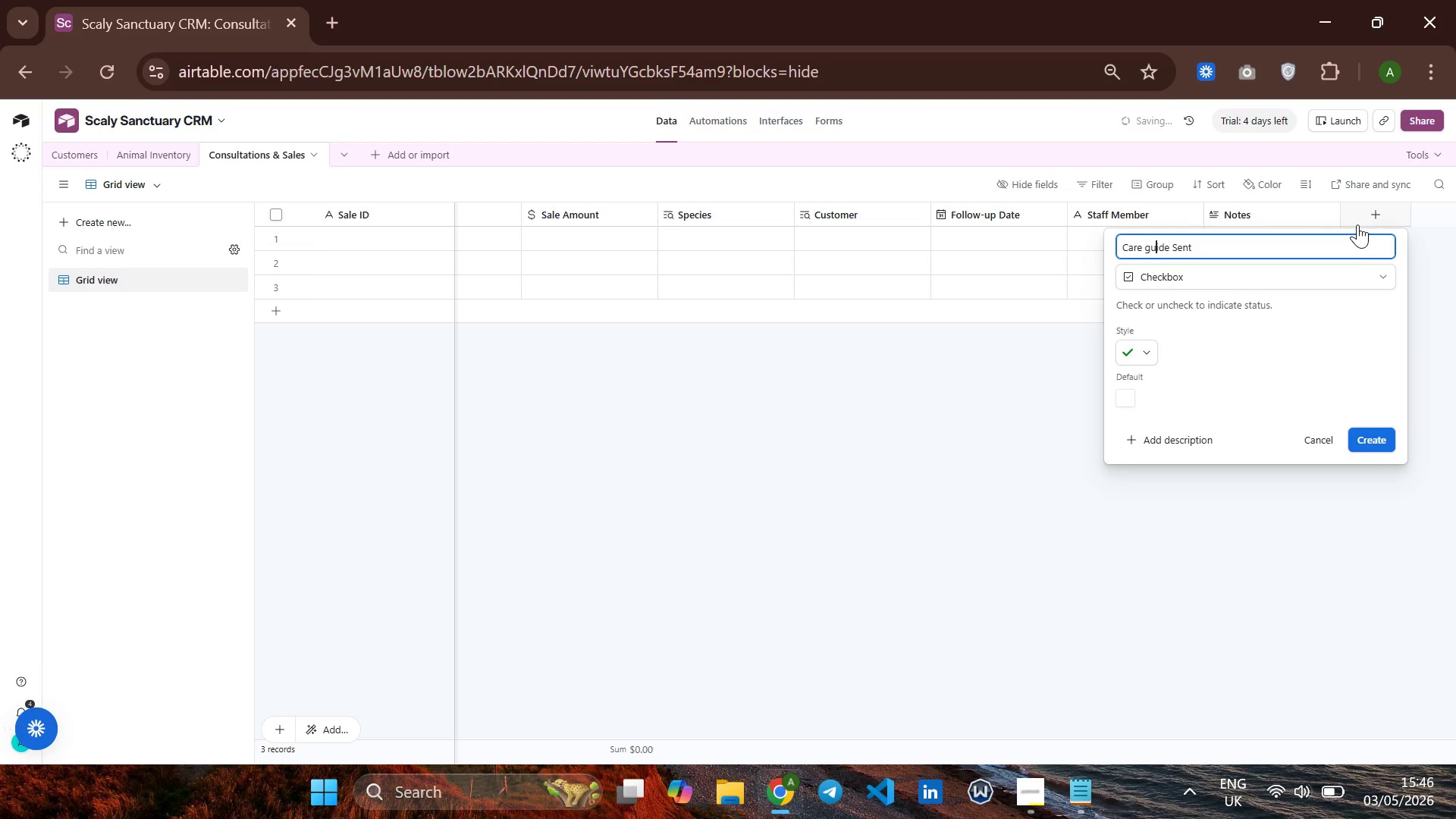 
key(ArrowLeft)
 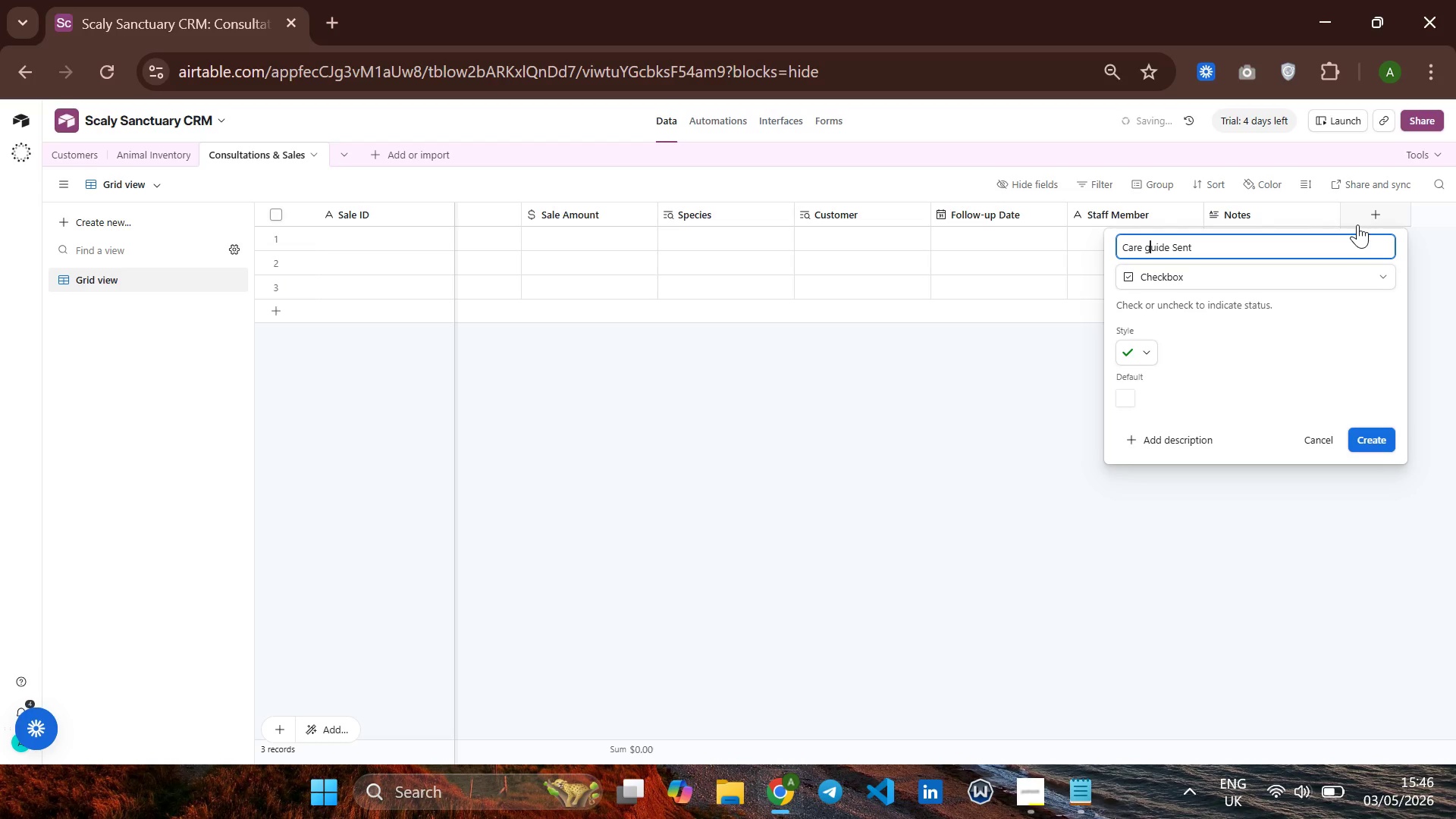 
key(ArrowLeft)
 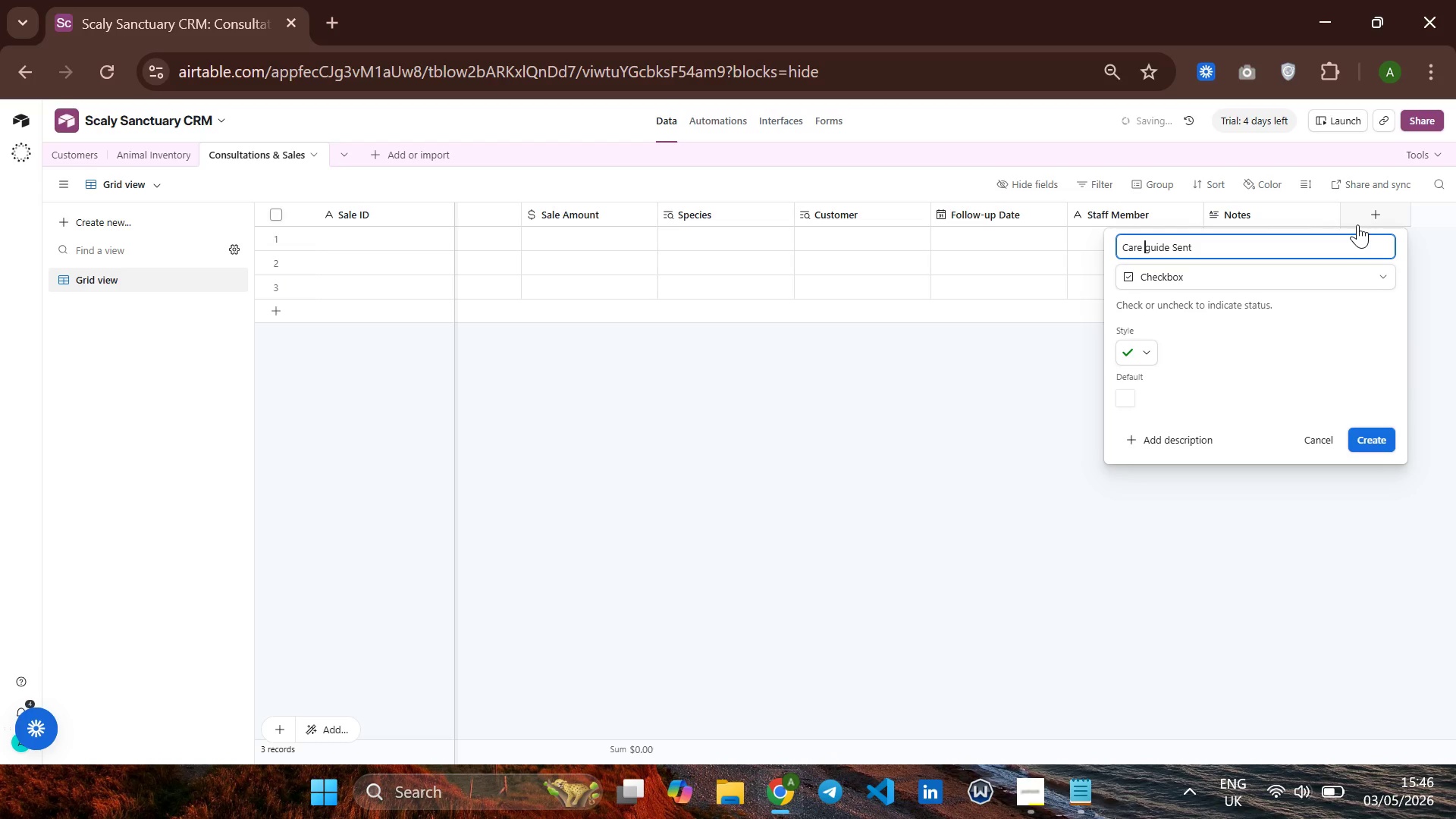 
key(ArrowRight)
 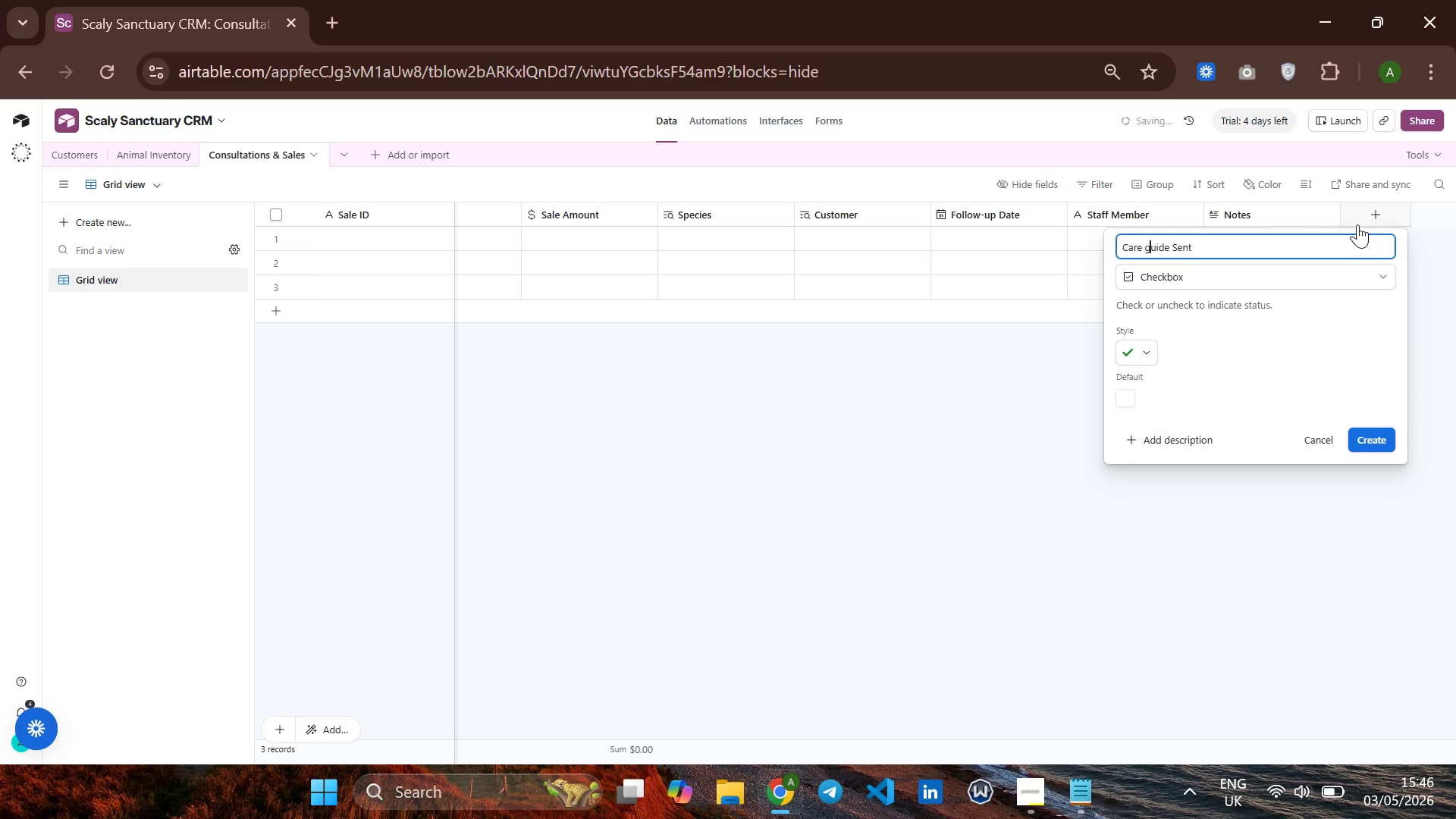 
key(Backspace)
 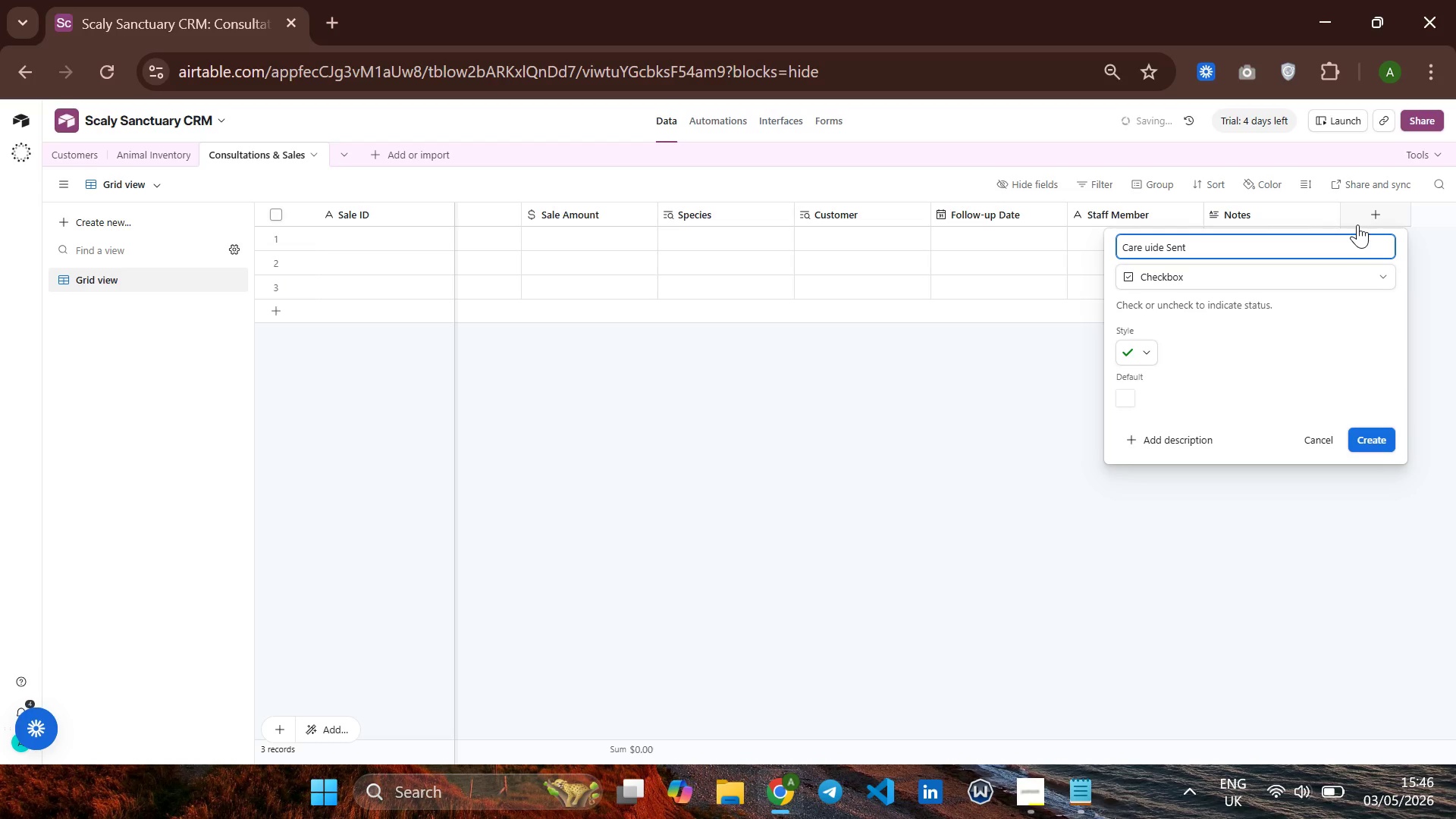 
key(CapsLock)
 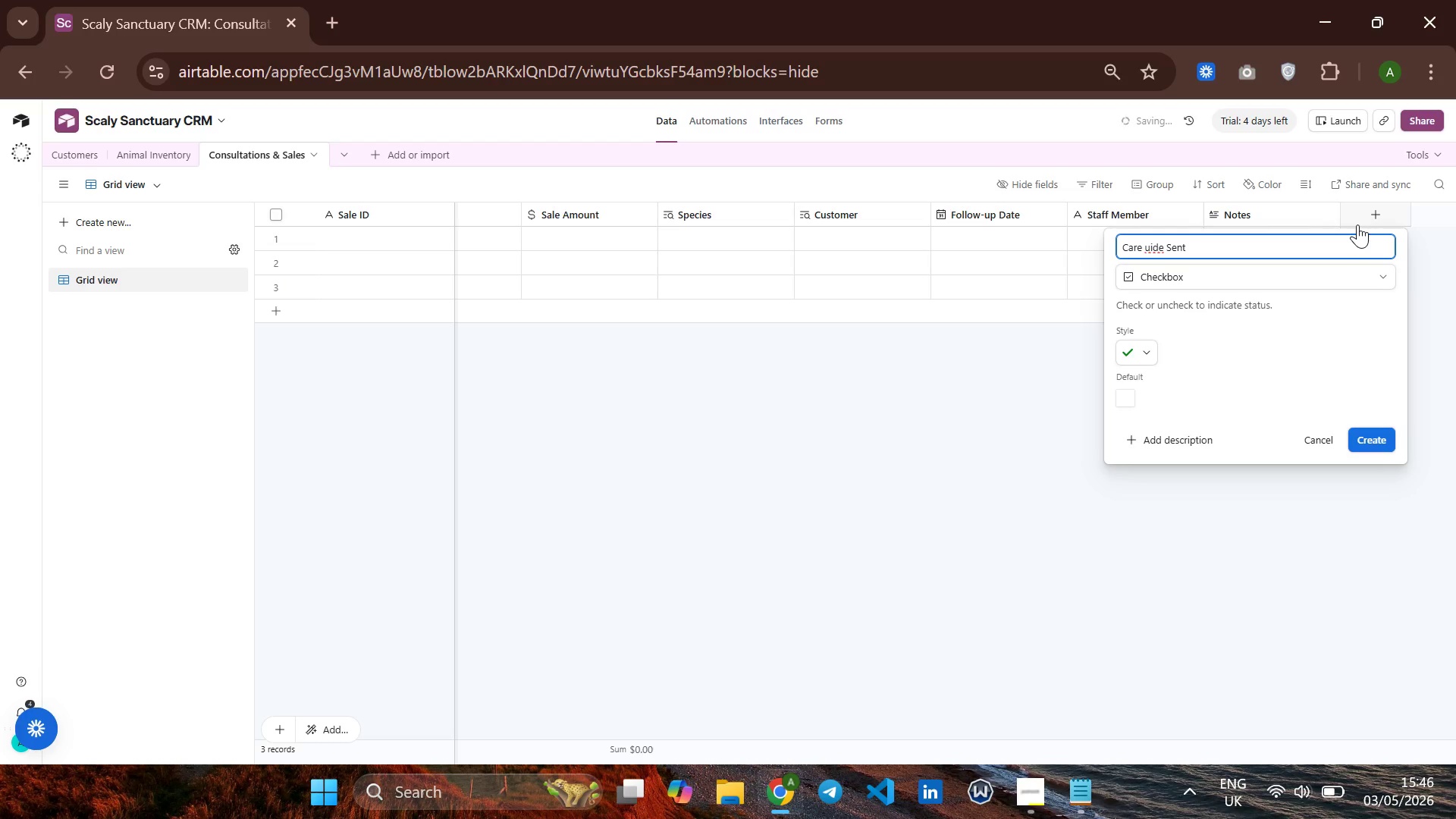 
key(G)
 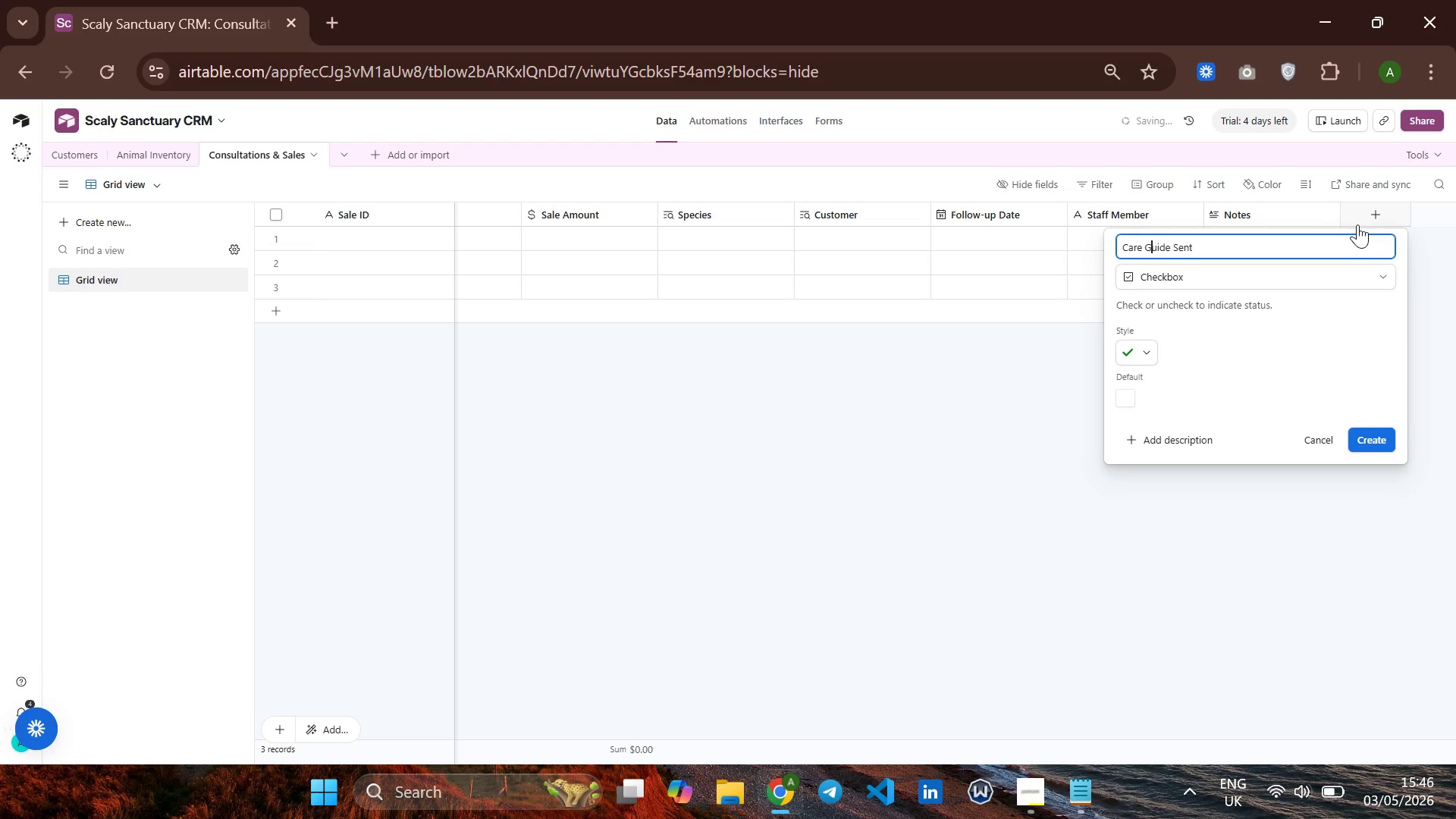 
key(CapsLock)
 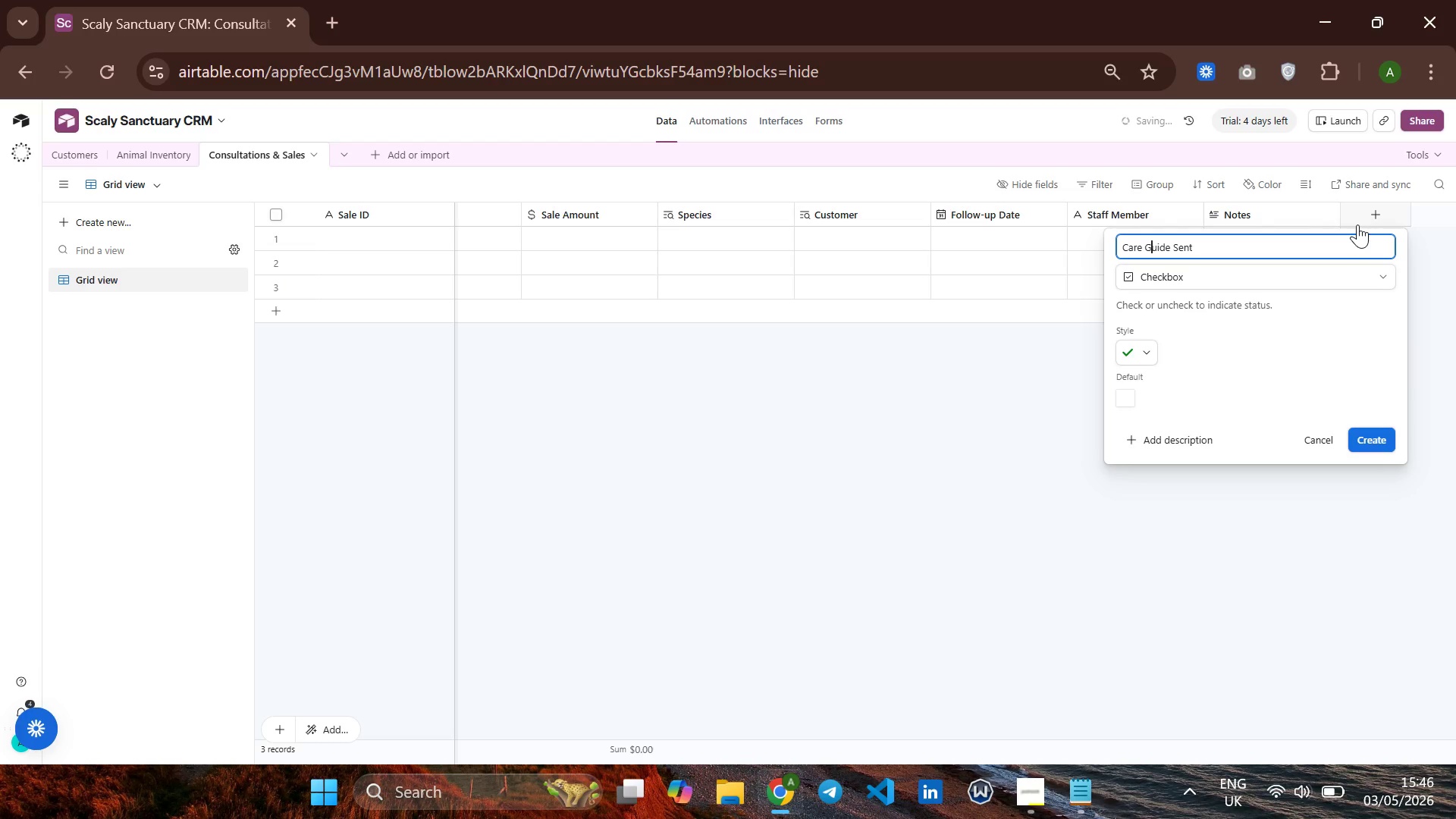 
hold_key(key=ArrowRight, duration=0.86)
 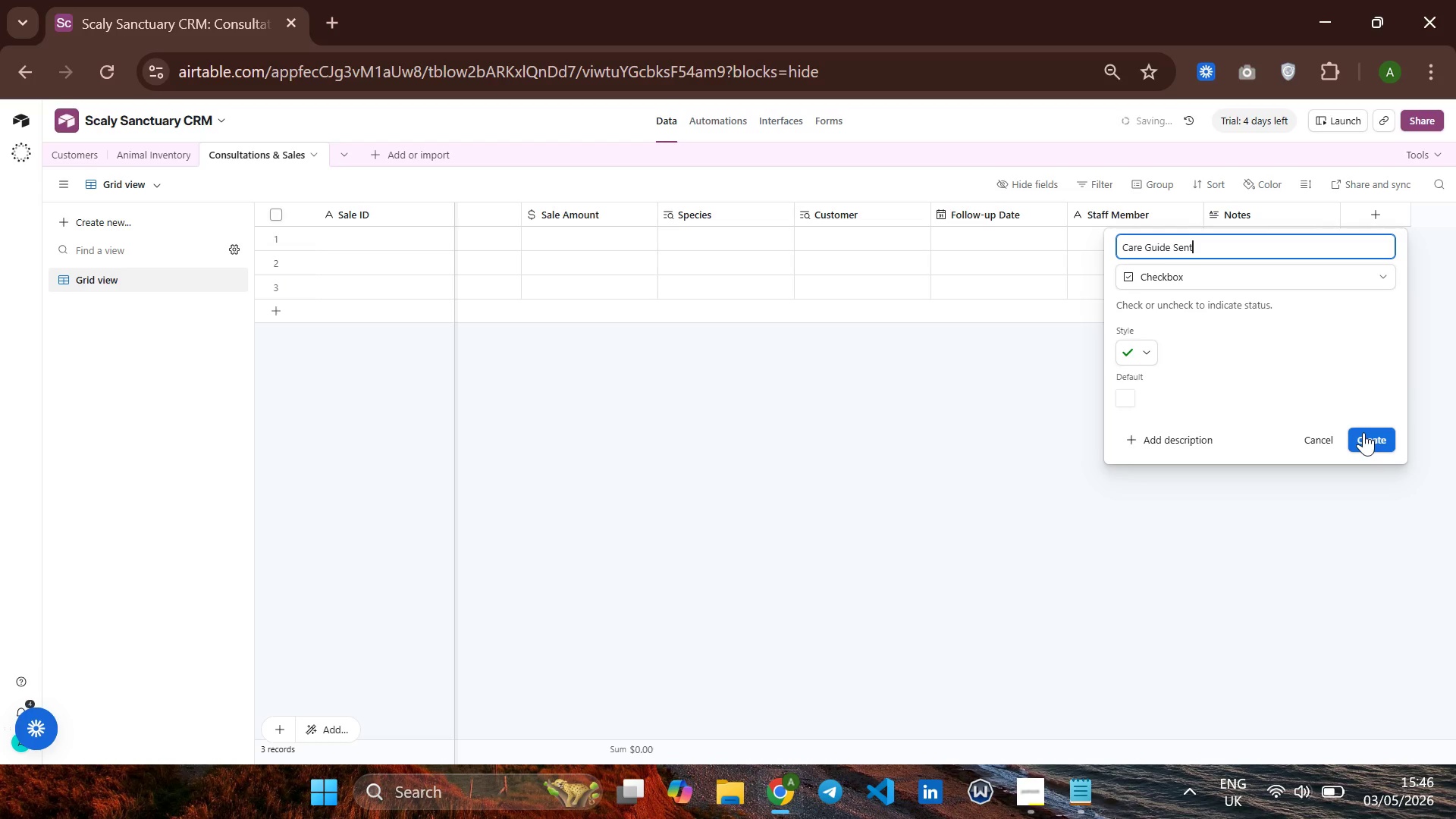 
left_click([1372, 435])
 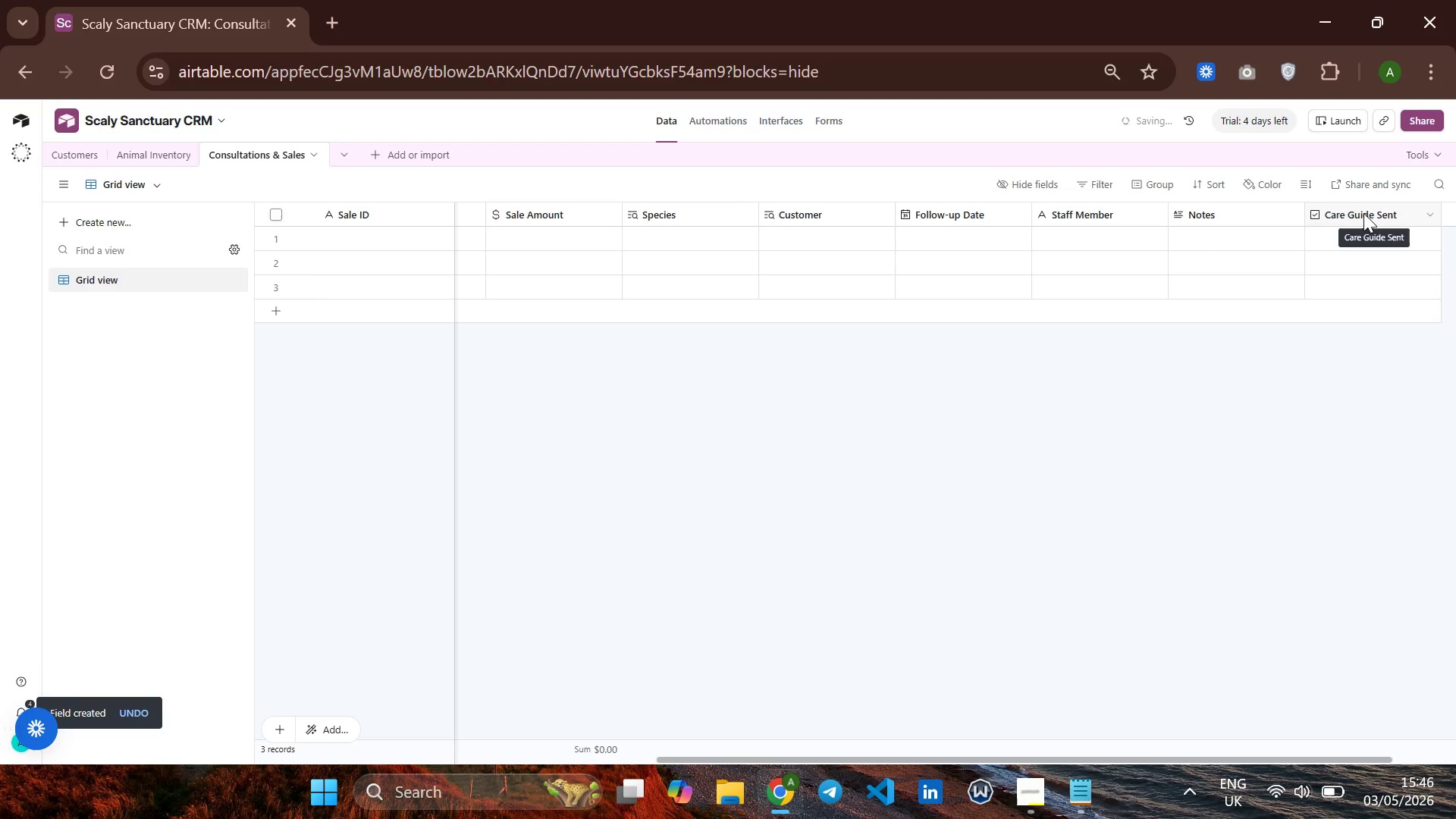 
left_click_drag(start_coordinate=[1363, 213], to_coordinate=[949, 251])
 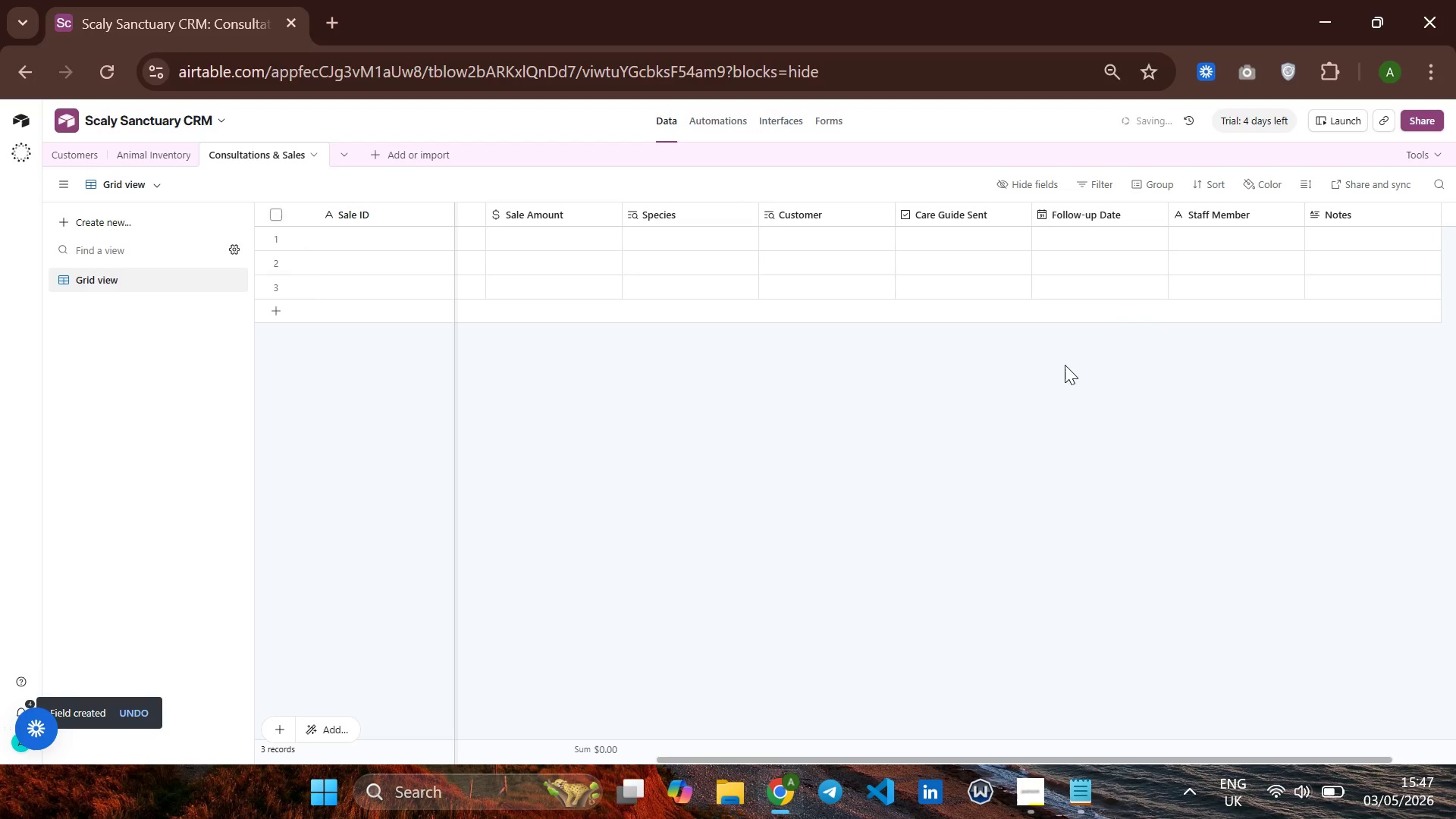 
left_click([1065, 365])
 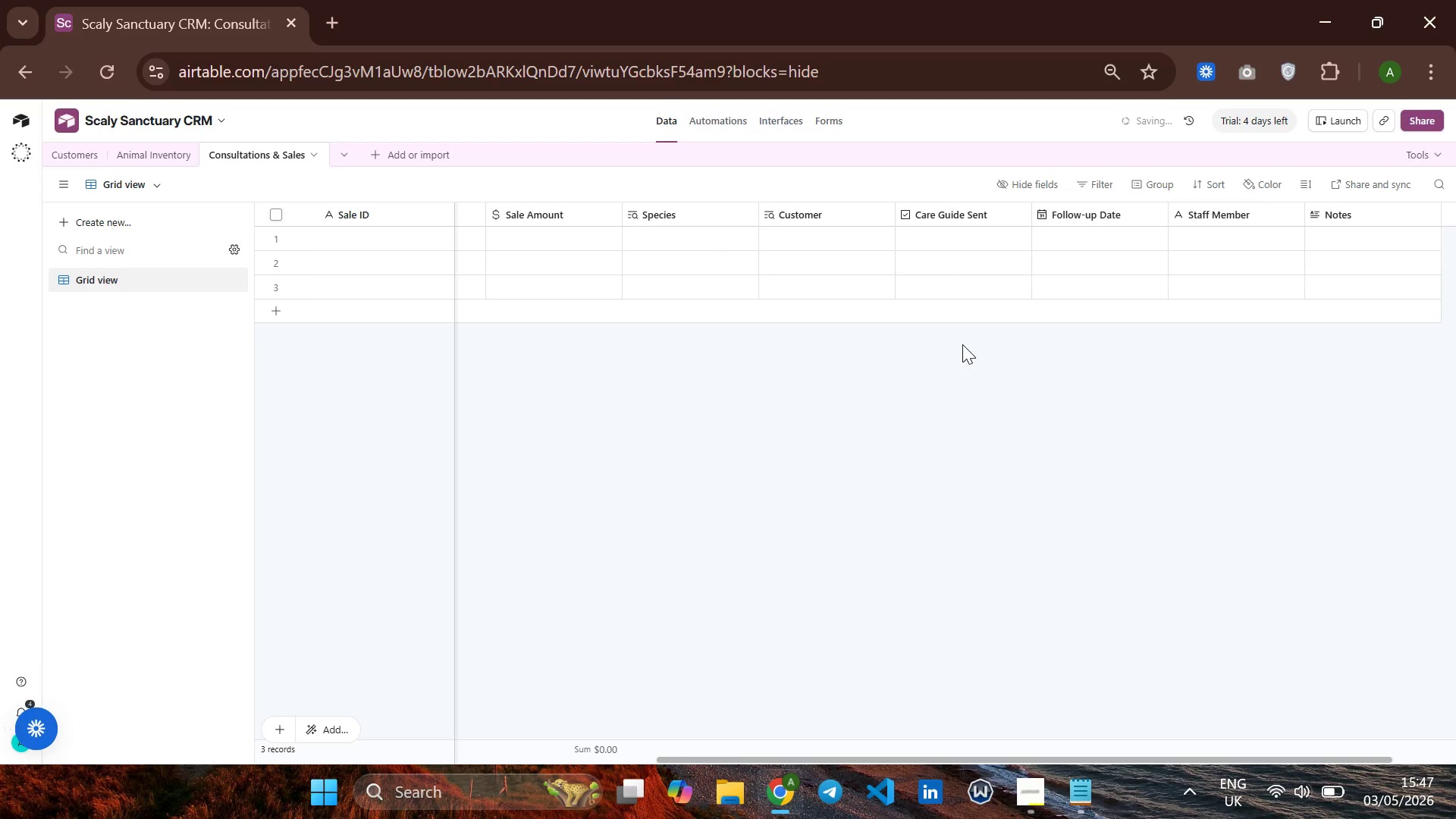 
wait(9.66)
 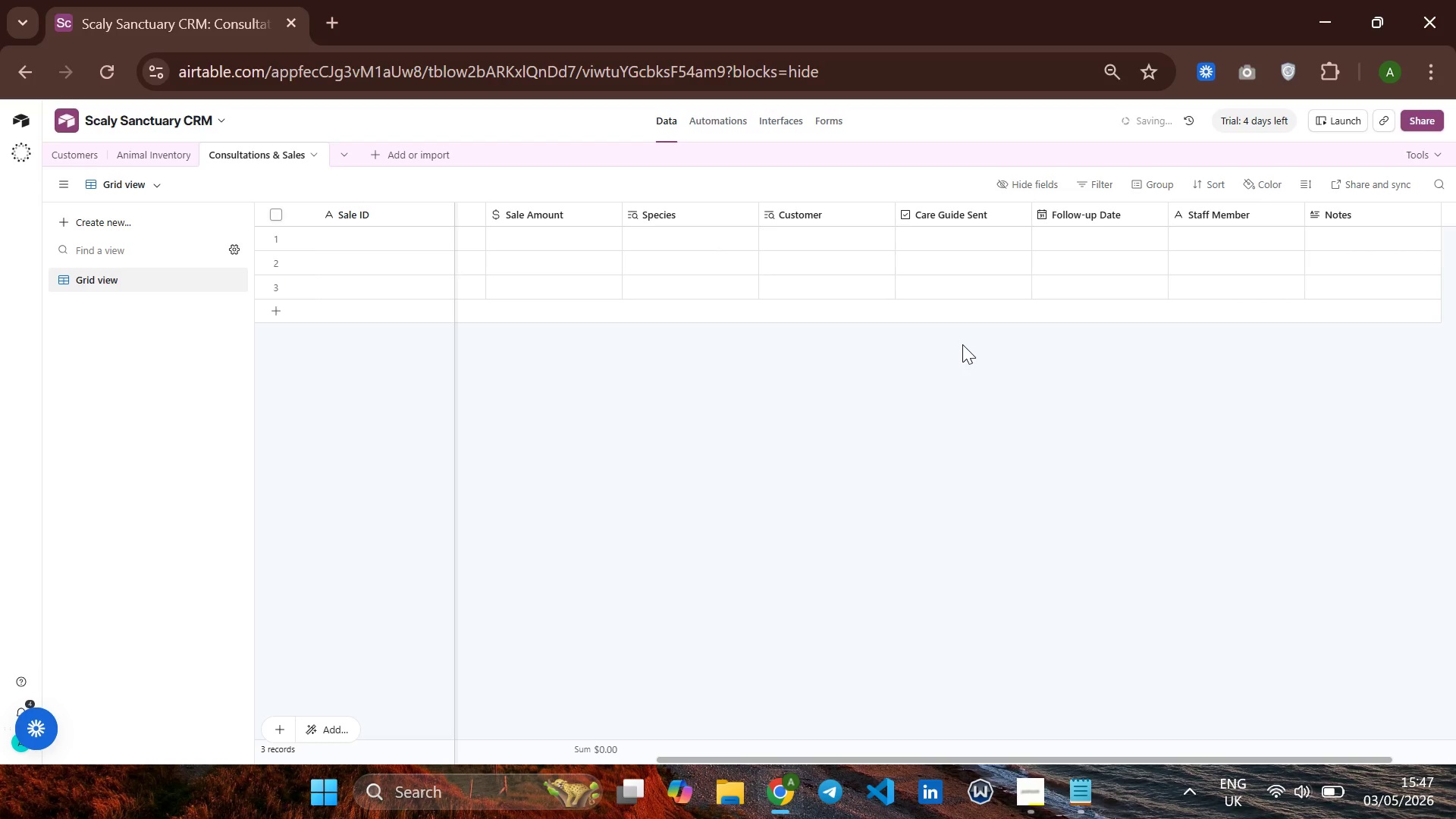 
left_click([390, 243])
 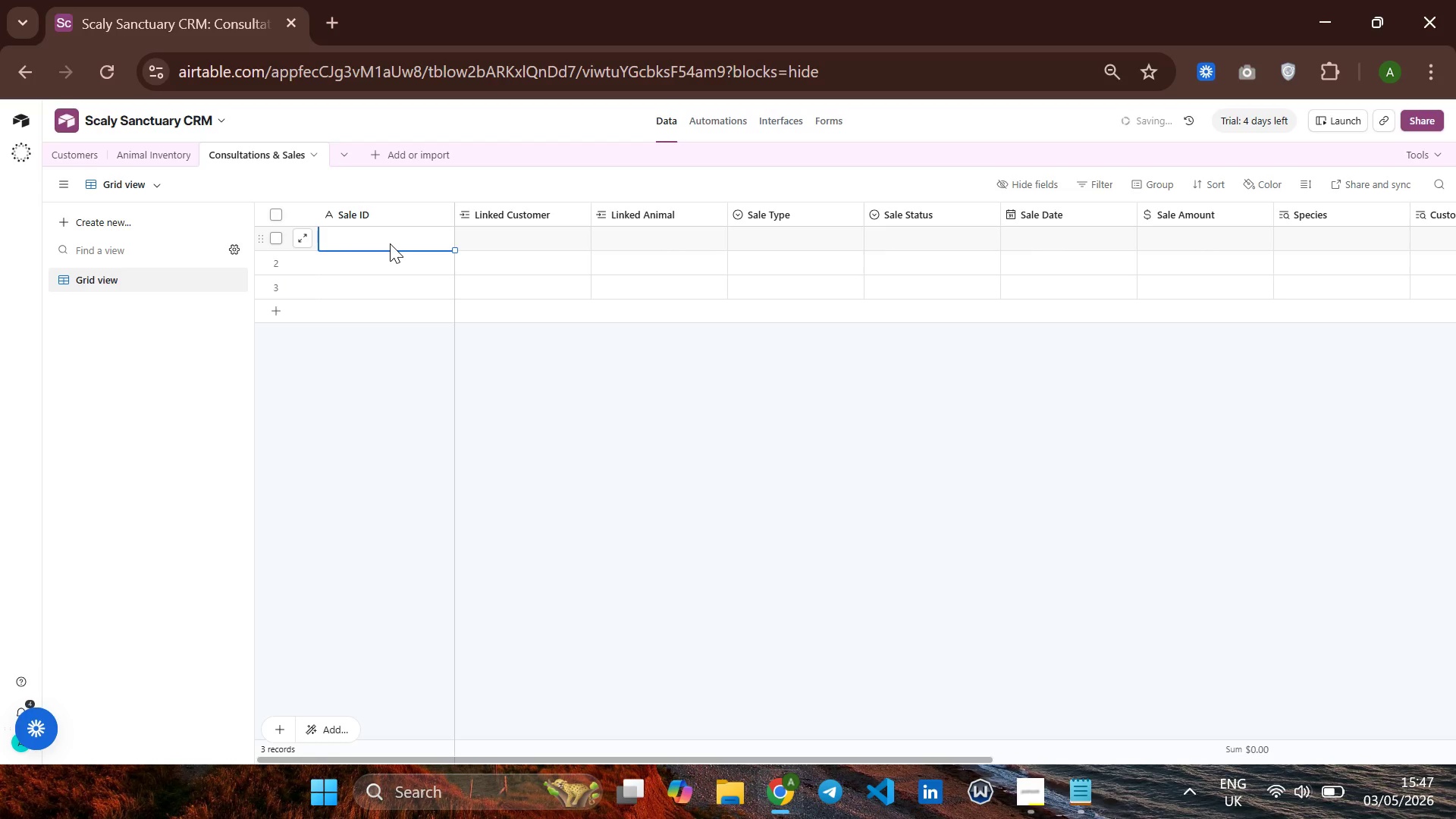 
type(Sa)
key(Backspace)
type(ALE-001)
 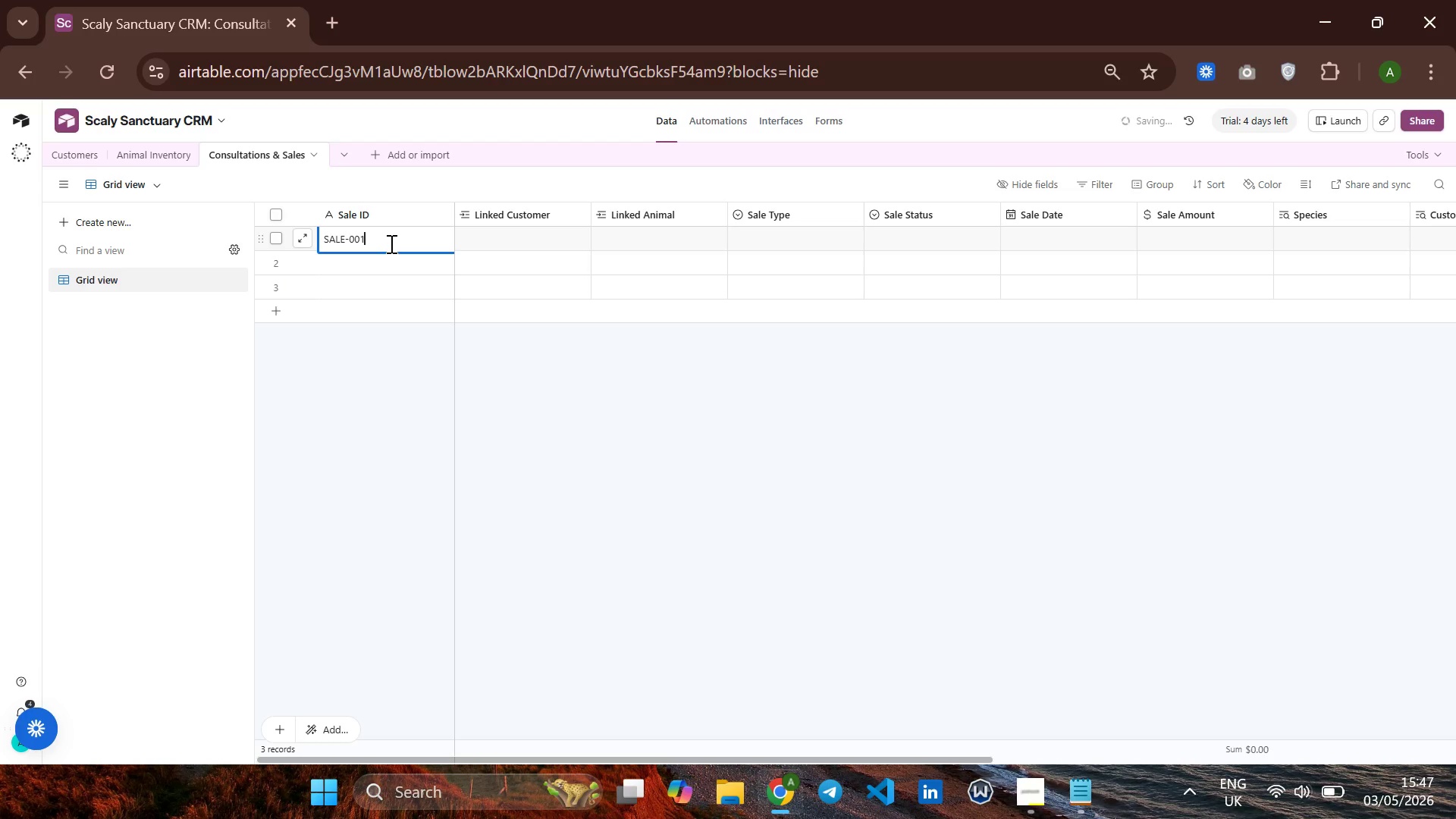 
key(Enter)
 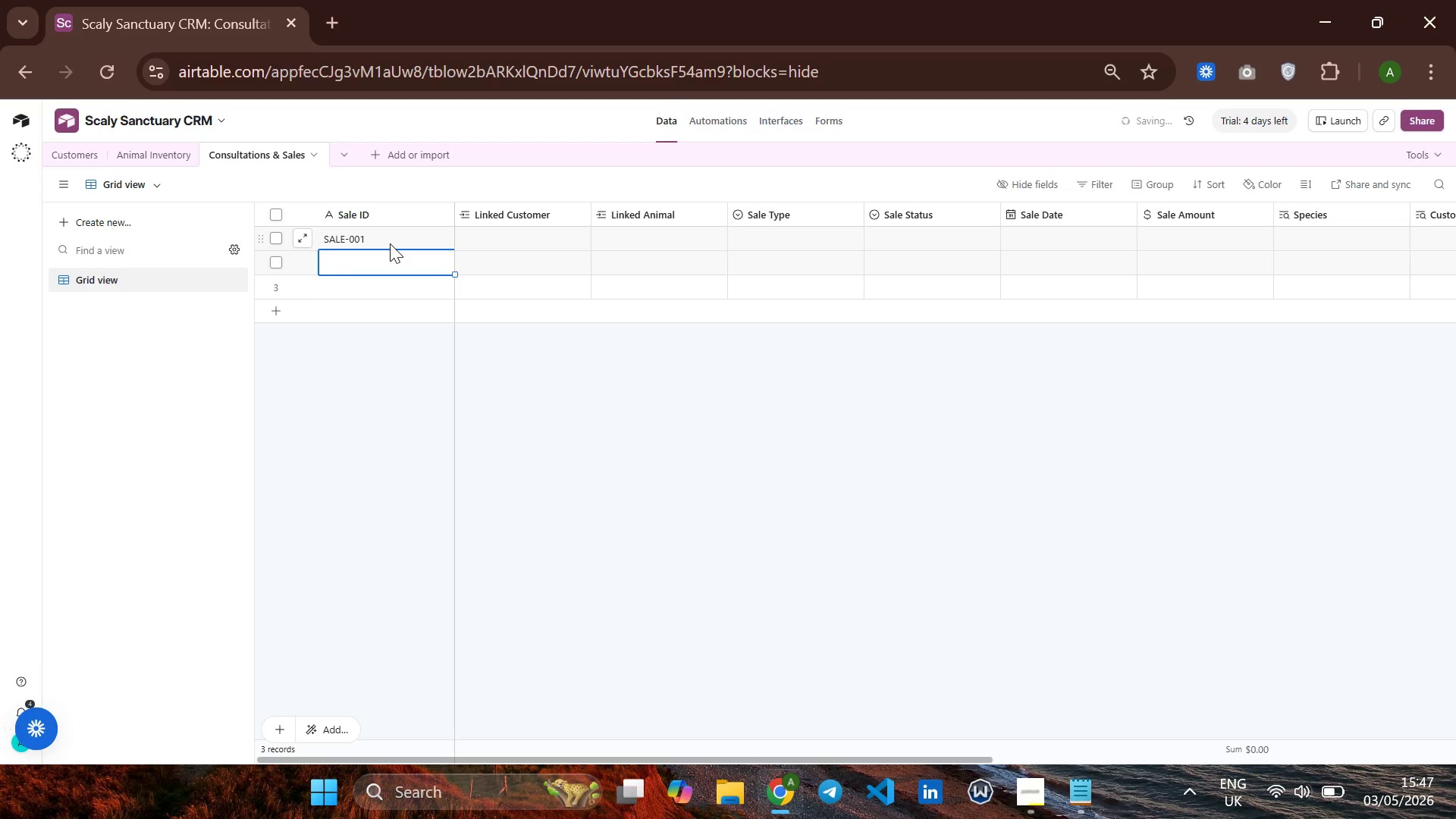 
type(SA)
key(Backspace)
key(Backspace)
 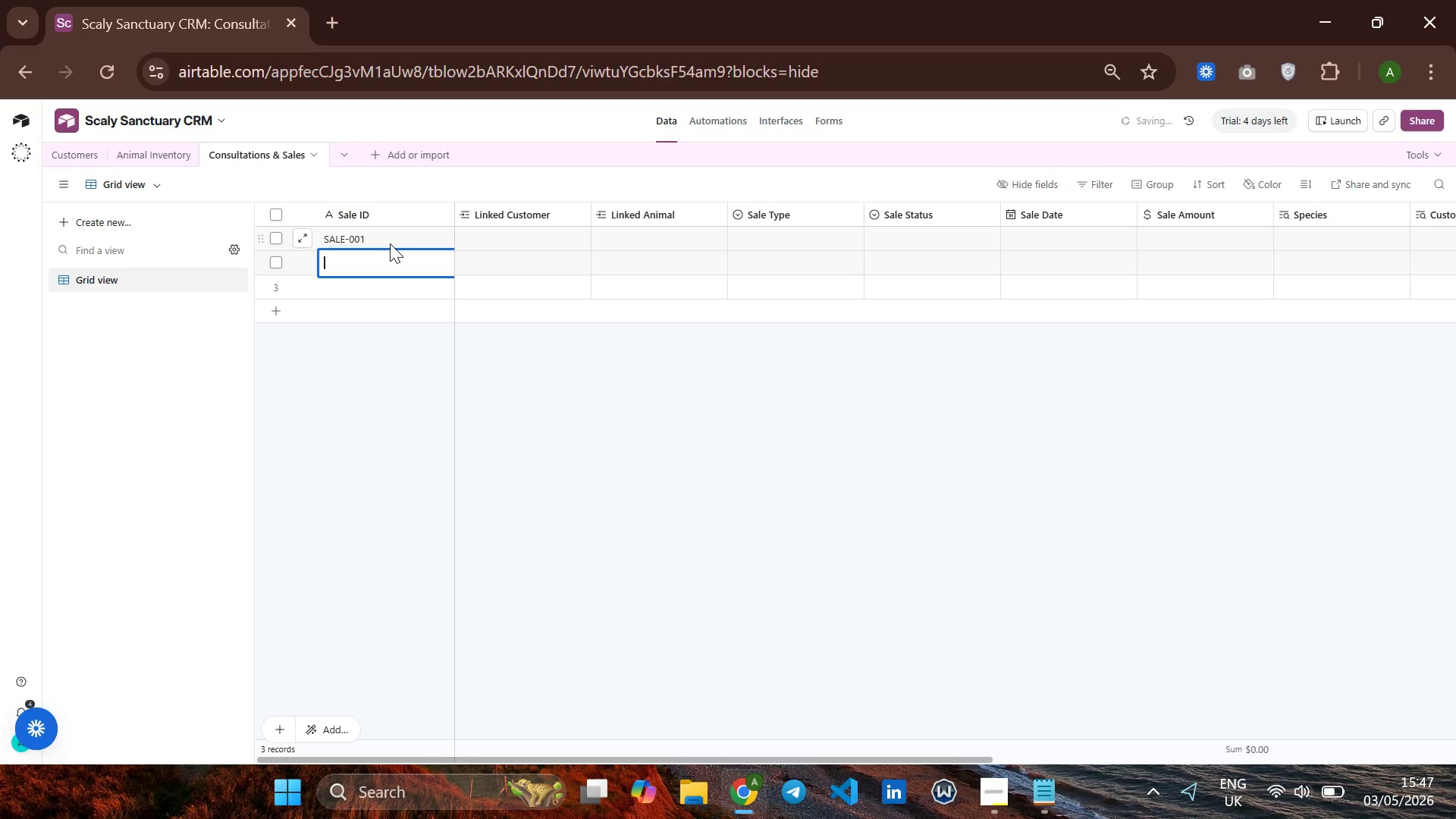 
type(SALE-002)
 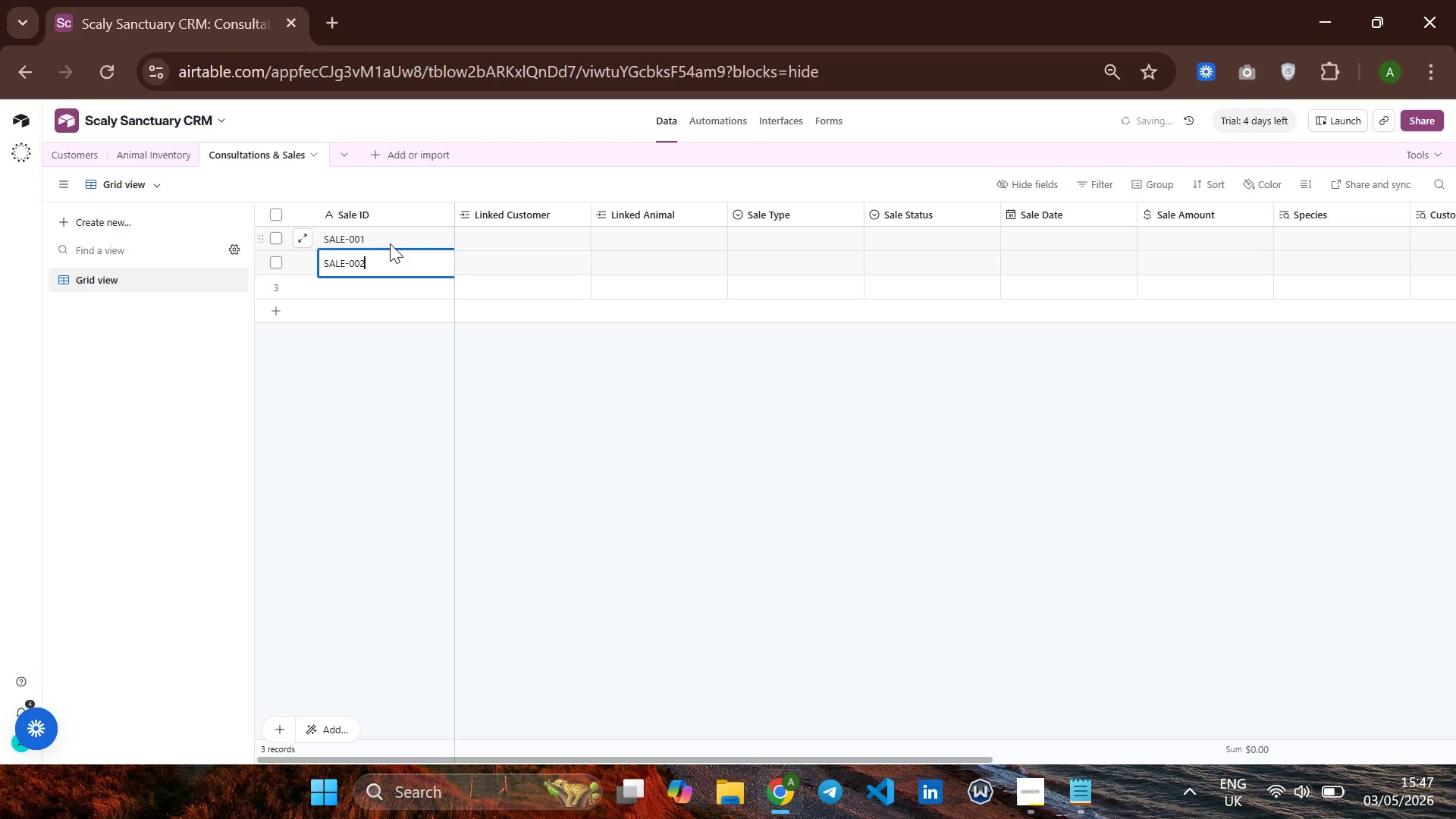 
key(Enter)
 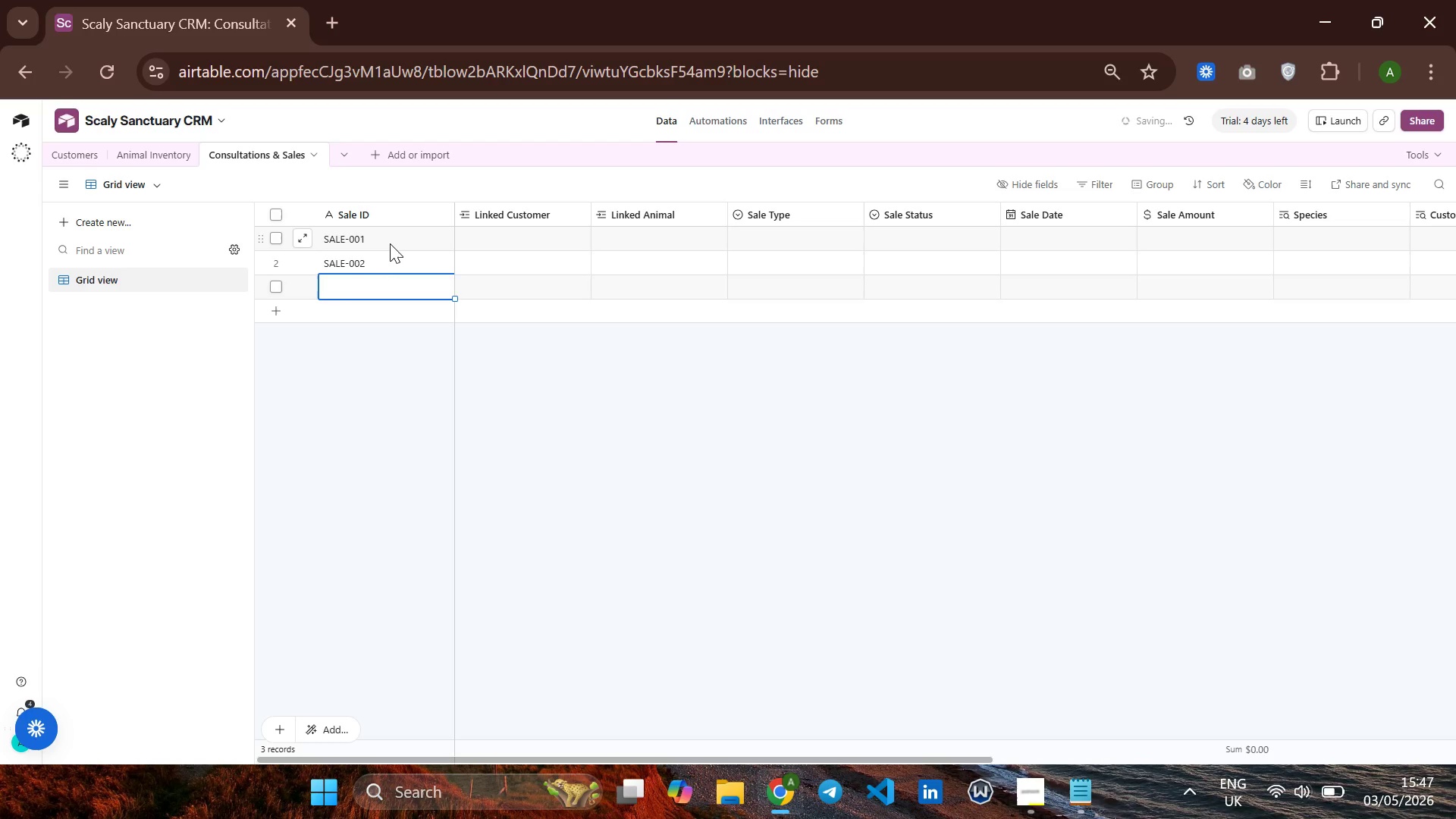 
type(SALE-003)
 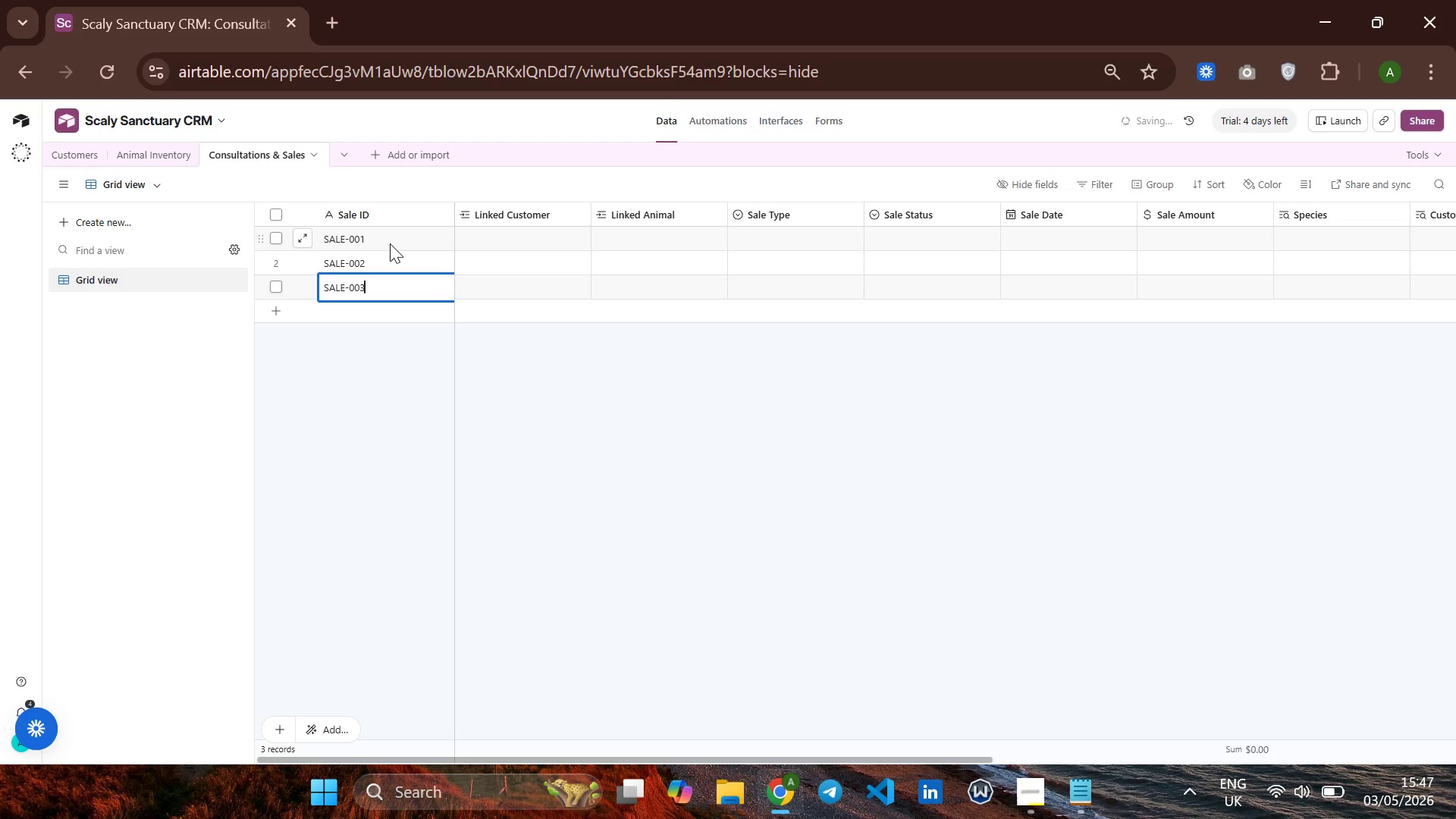 
key(Enter)
 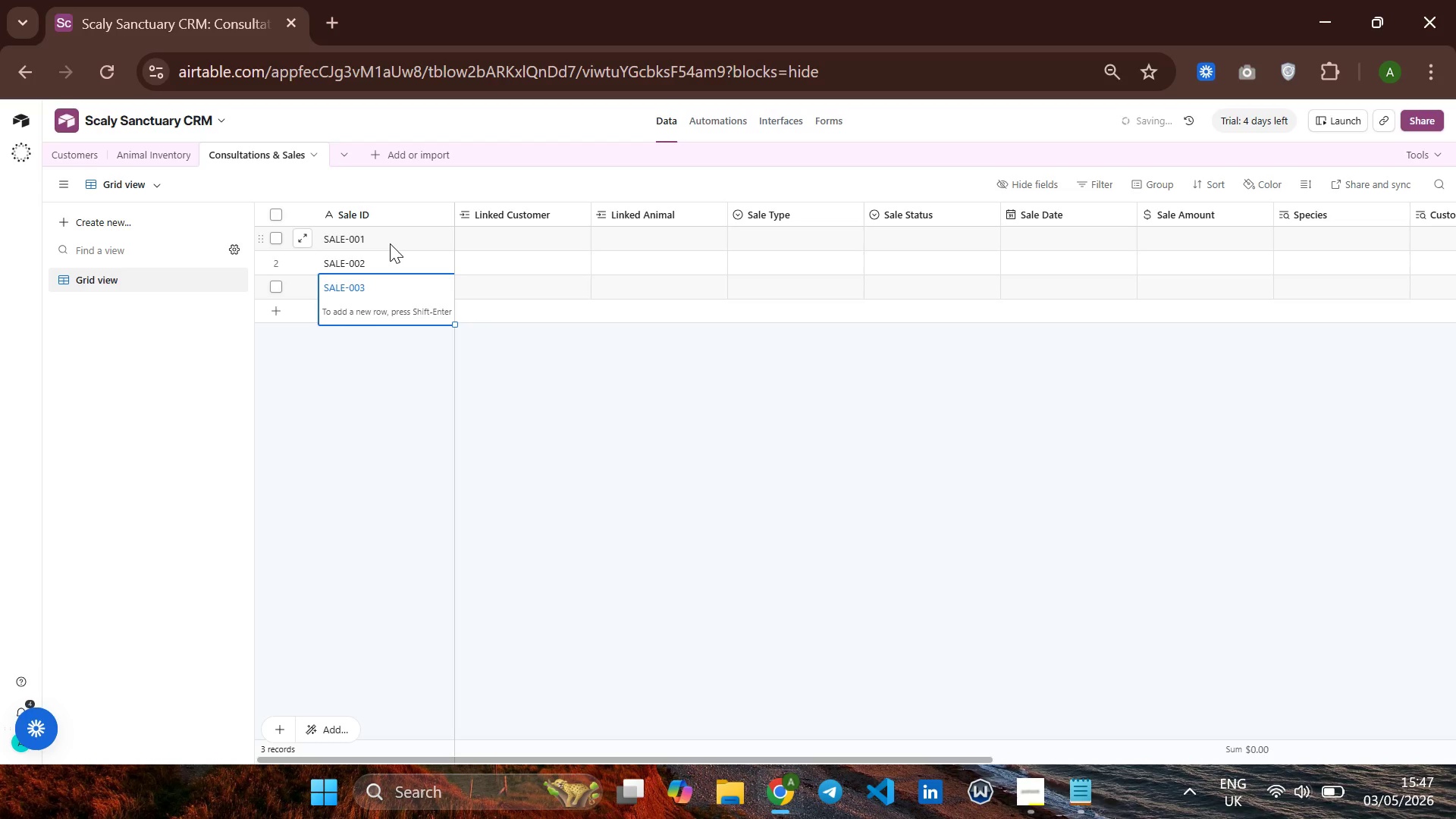 
key(Shift+ShiftRight)
 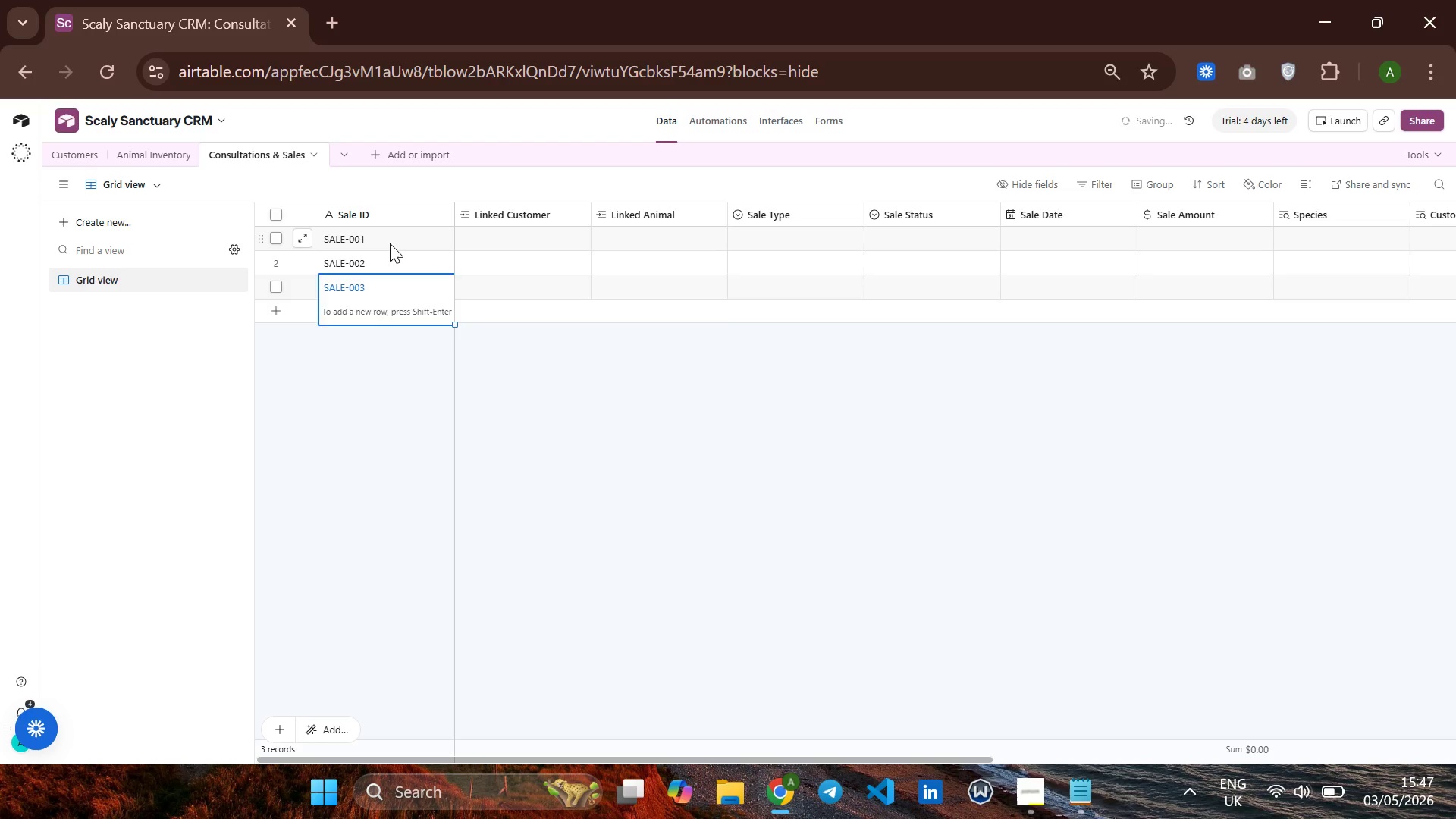 
key(Shift+Enter)
 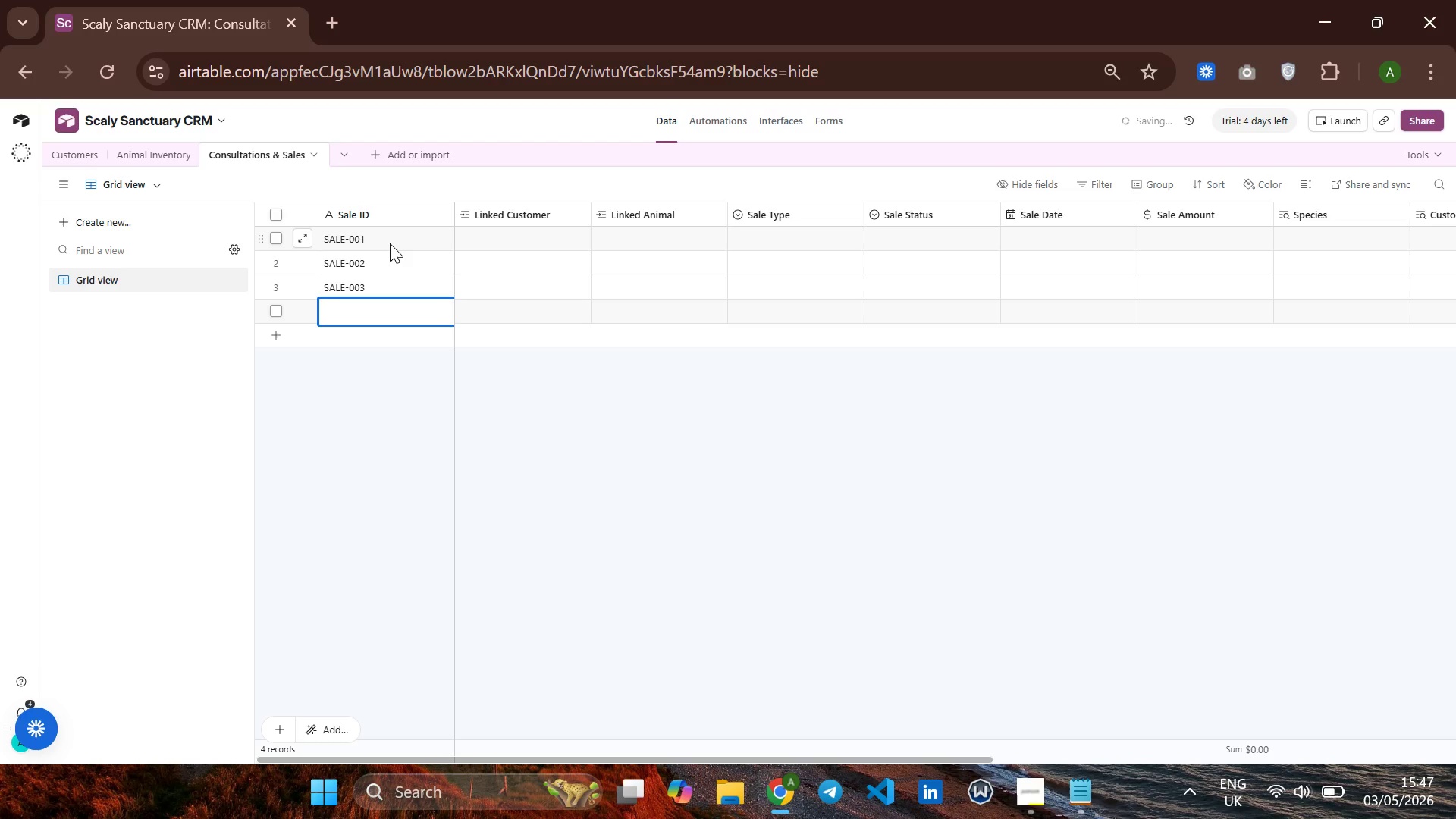 
type(SA;E)
key(Backspace)
type(LE-004)
 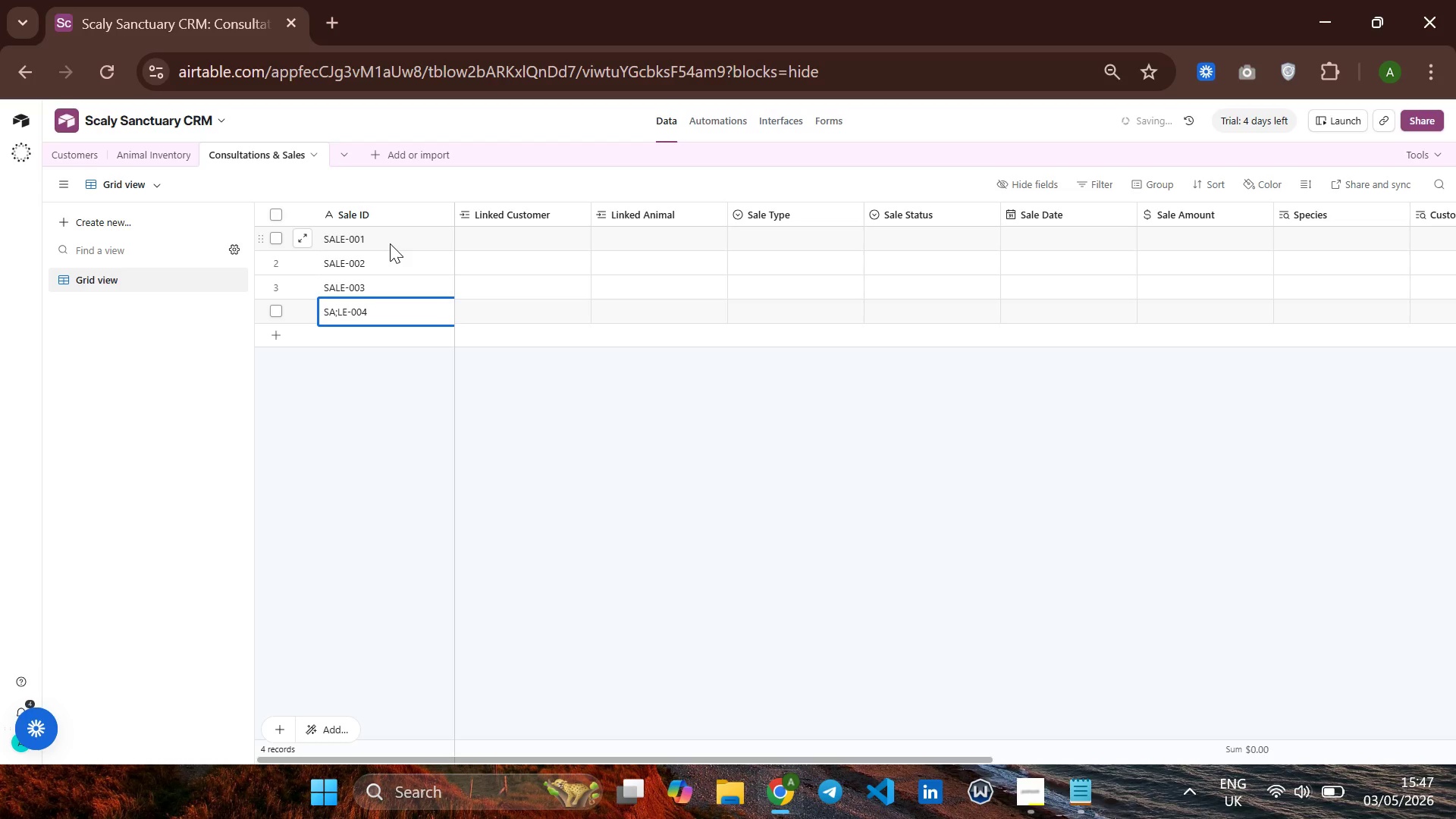 
key(Shift+Enter)
 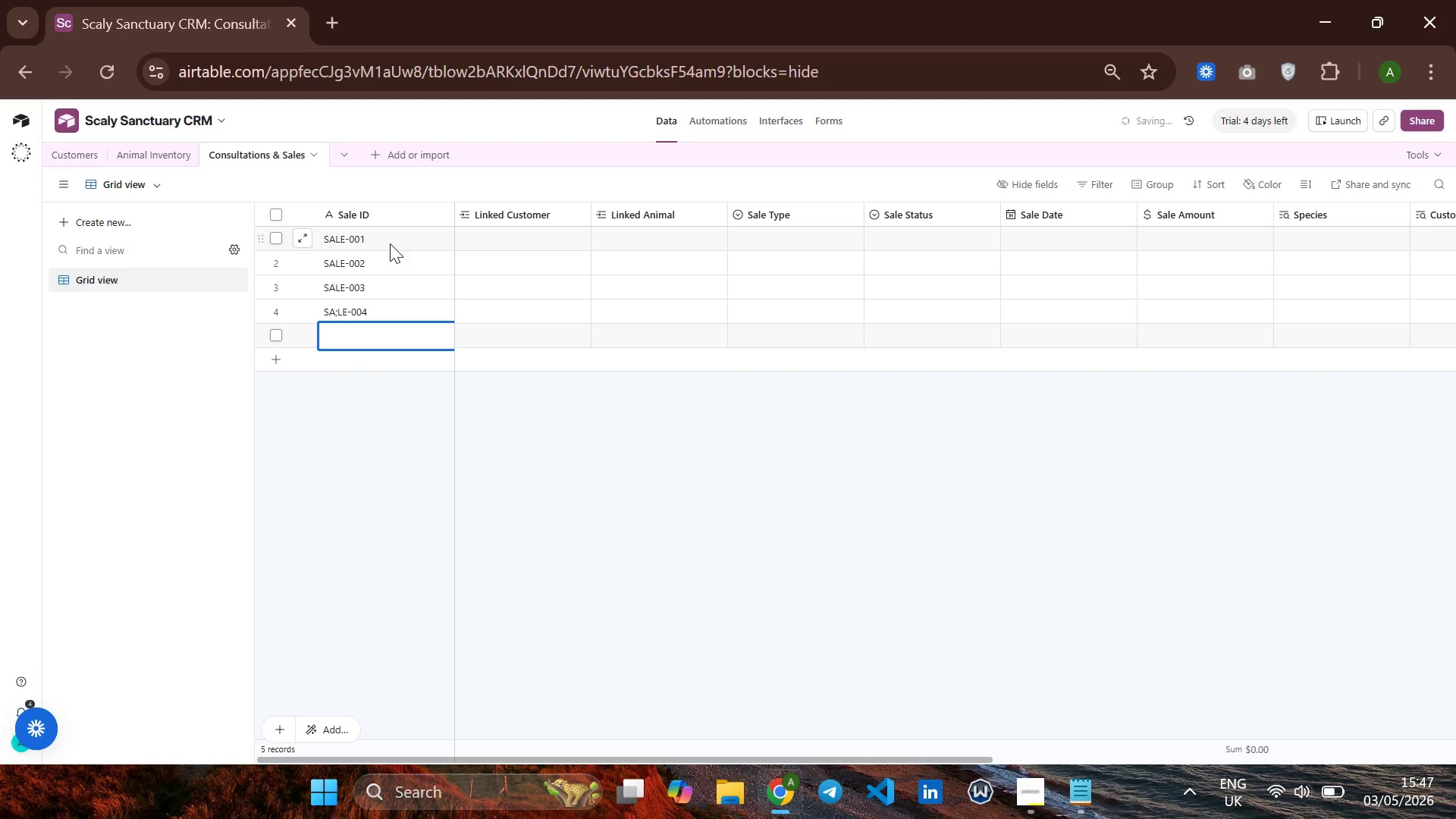 
type(SALE-005)
 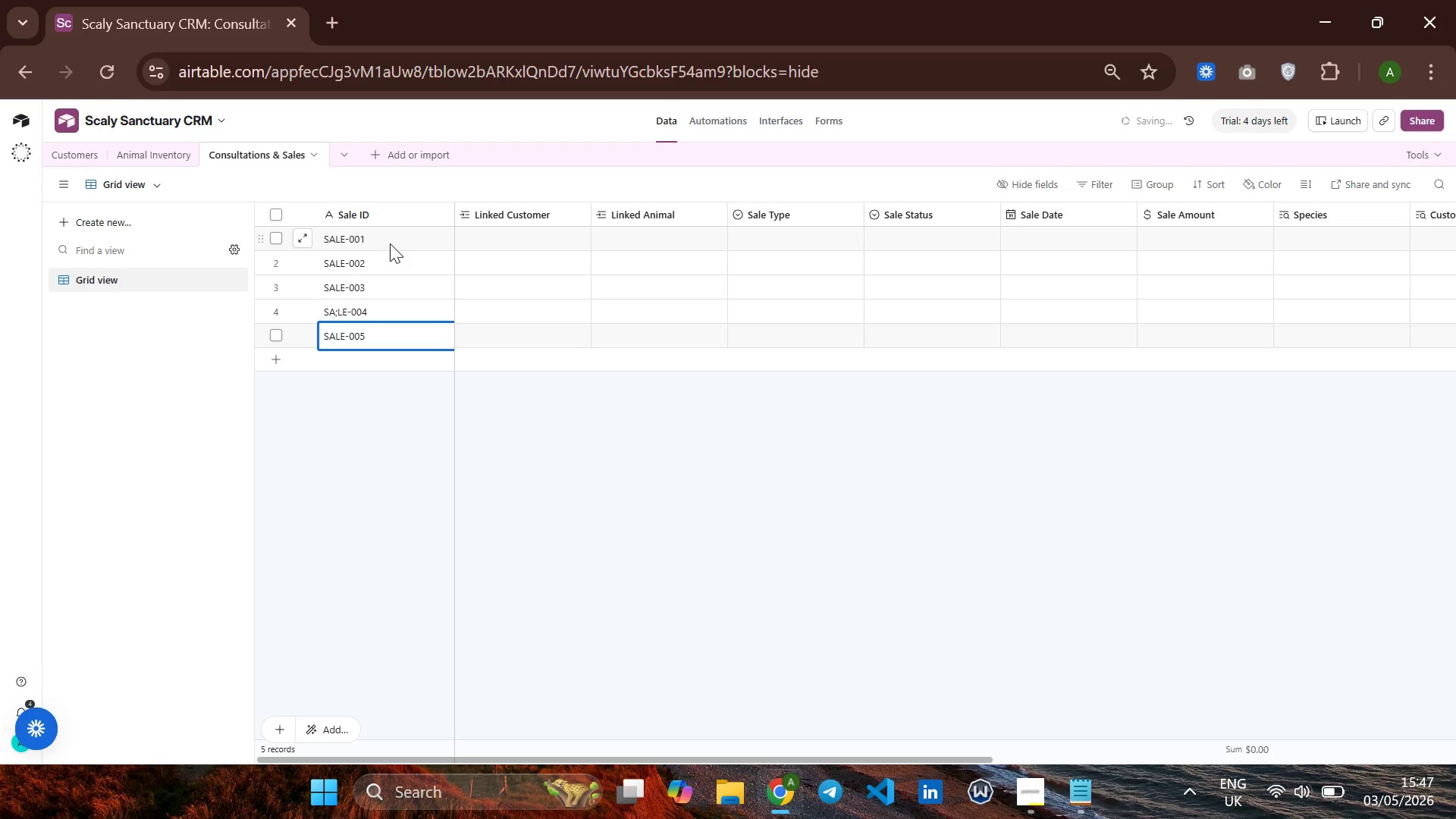 
key(Enter)
 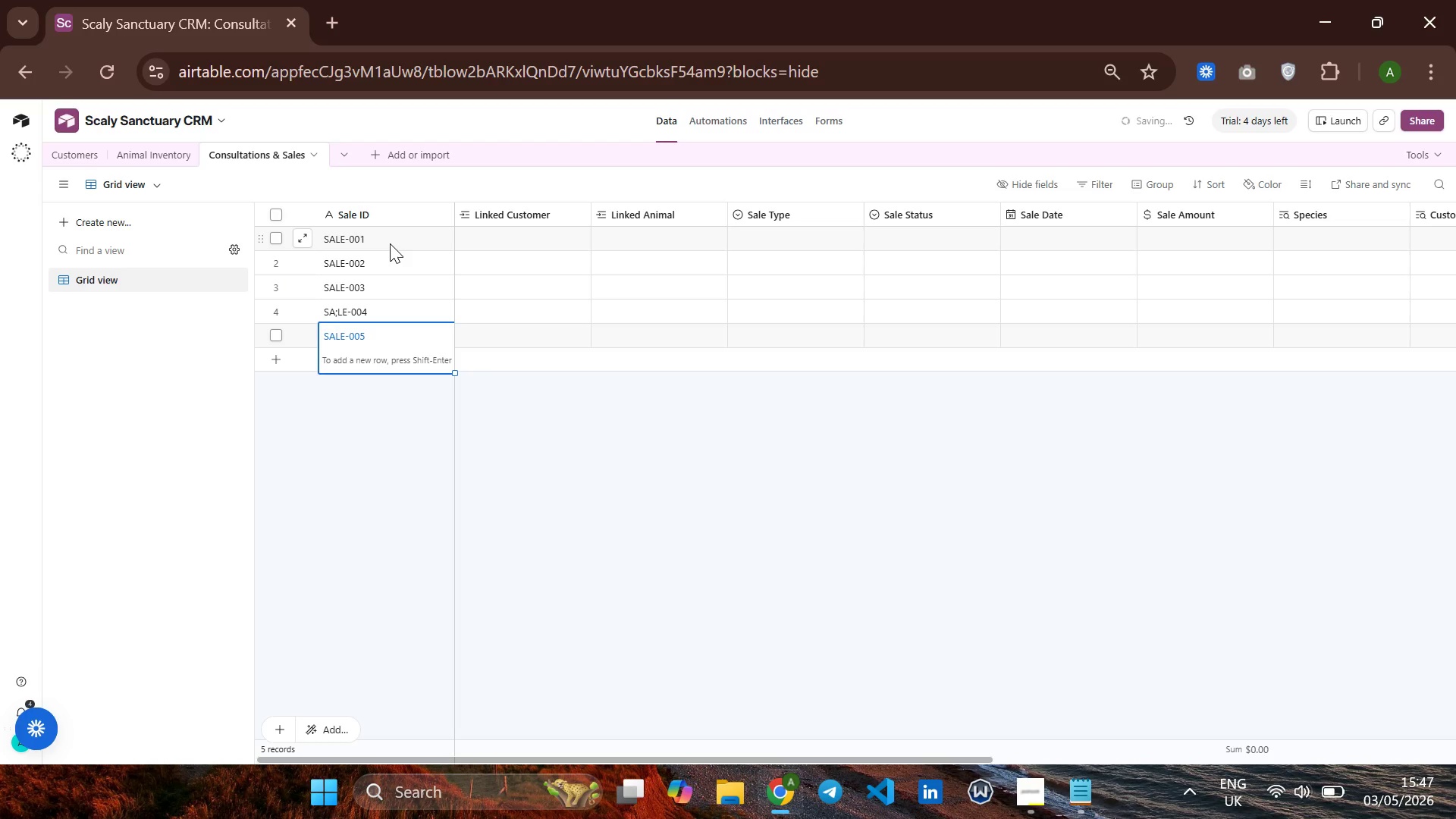 
type(SALE-006)
 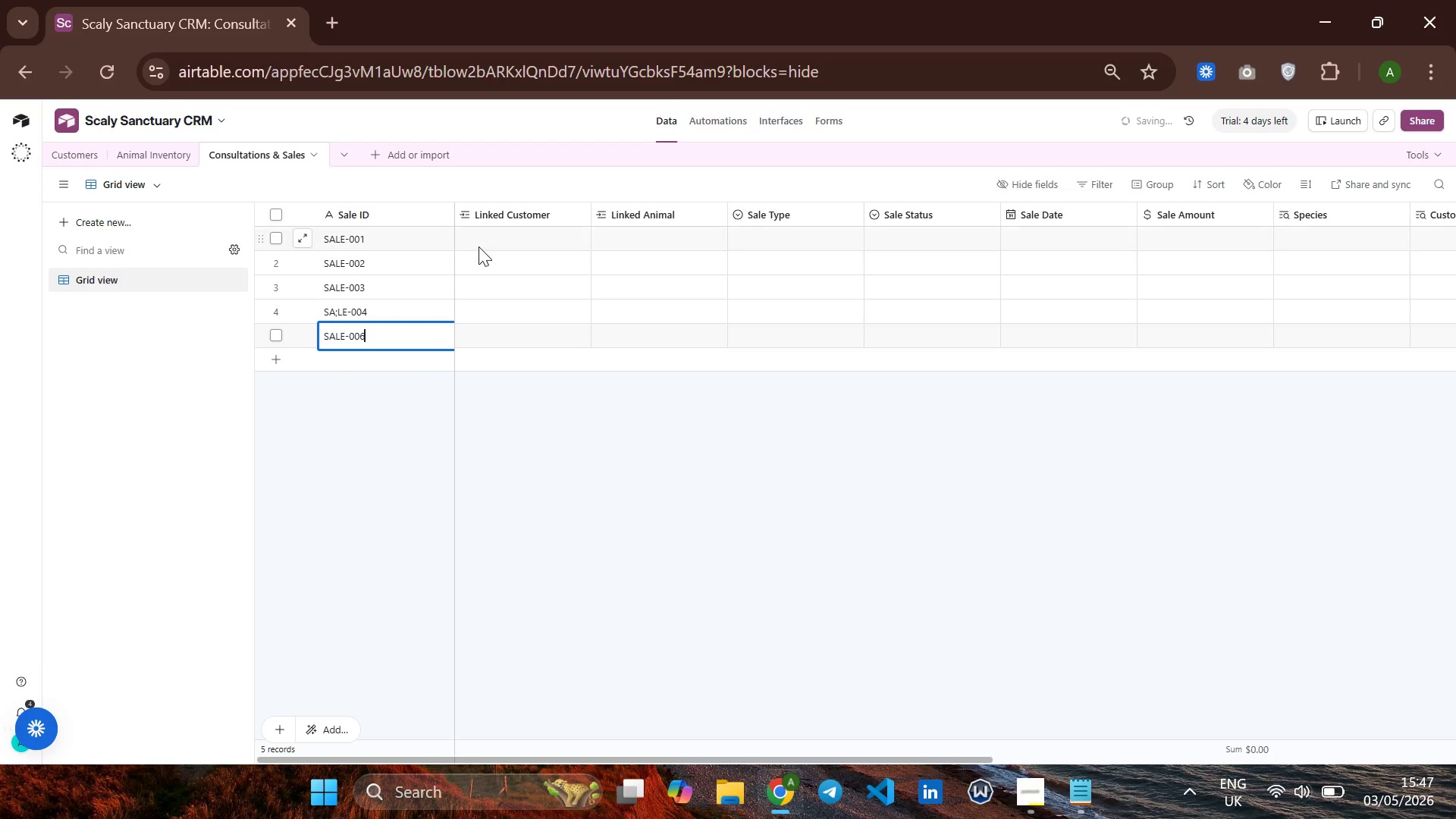 
left_click([482, 241])
 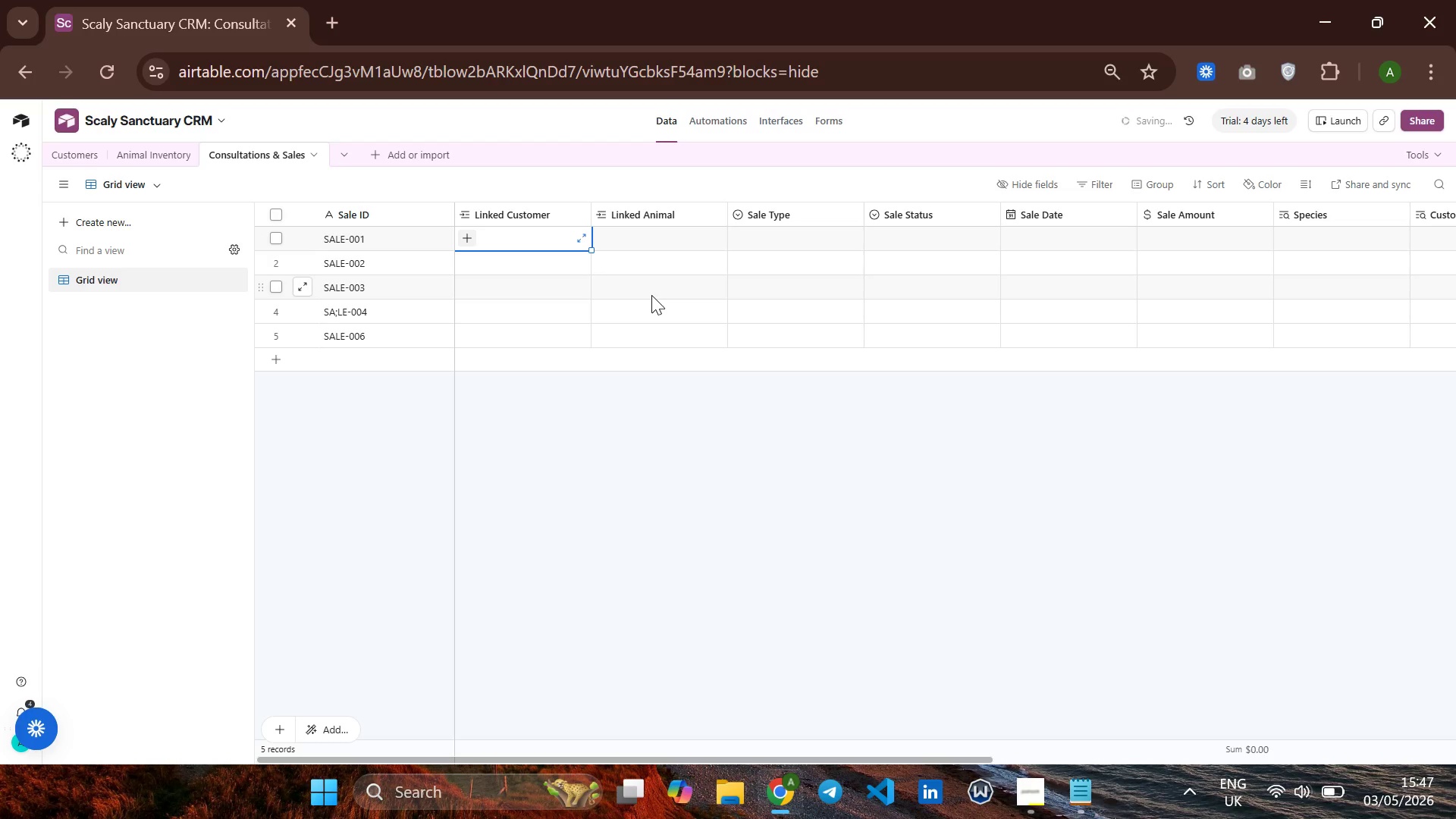 
wait(11.03)
 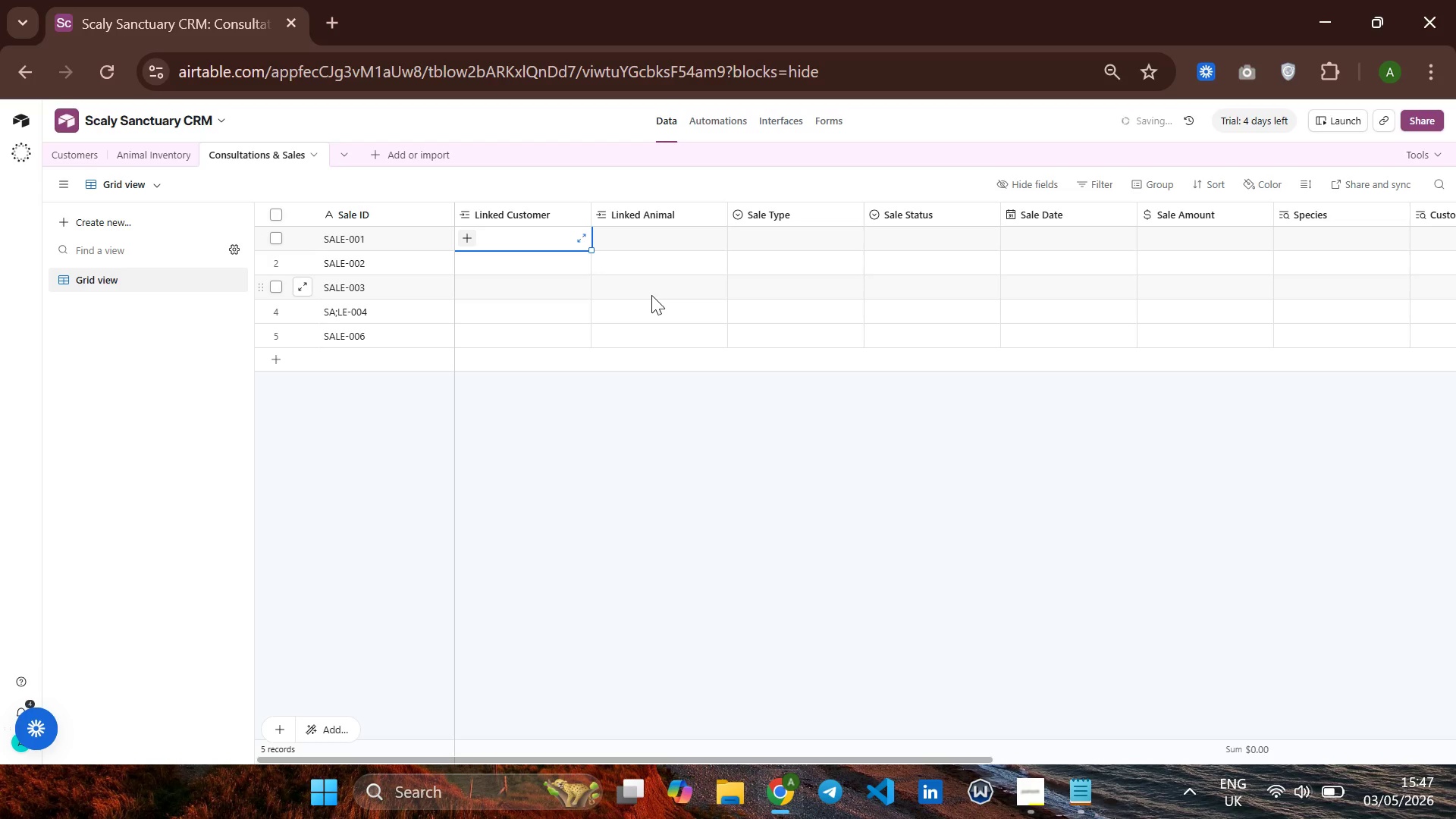 
left_click([761, 242])
 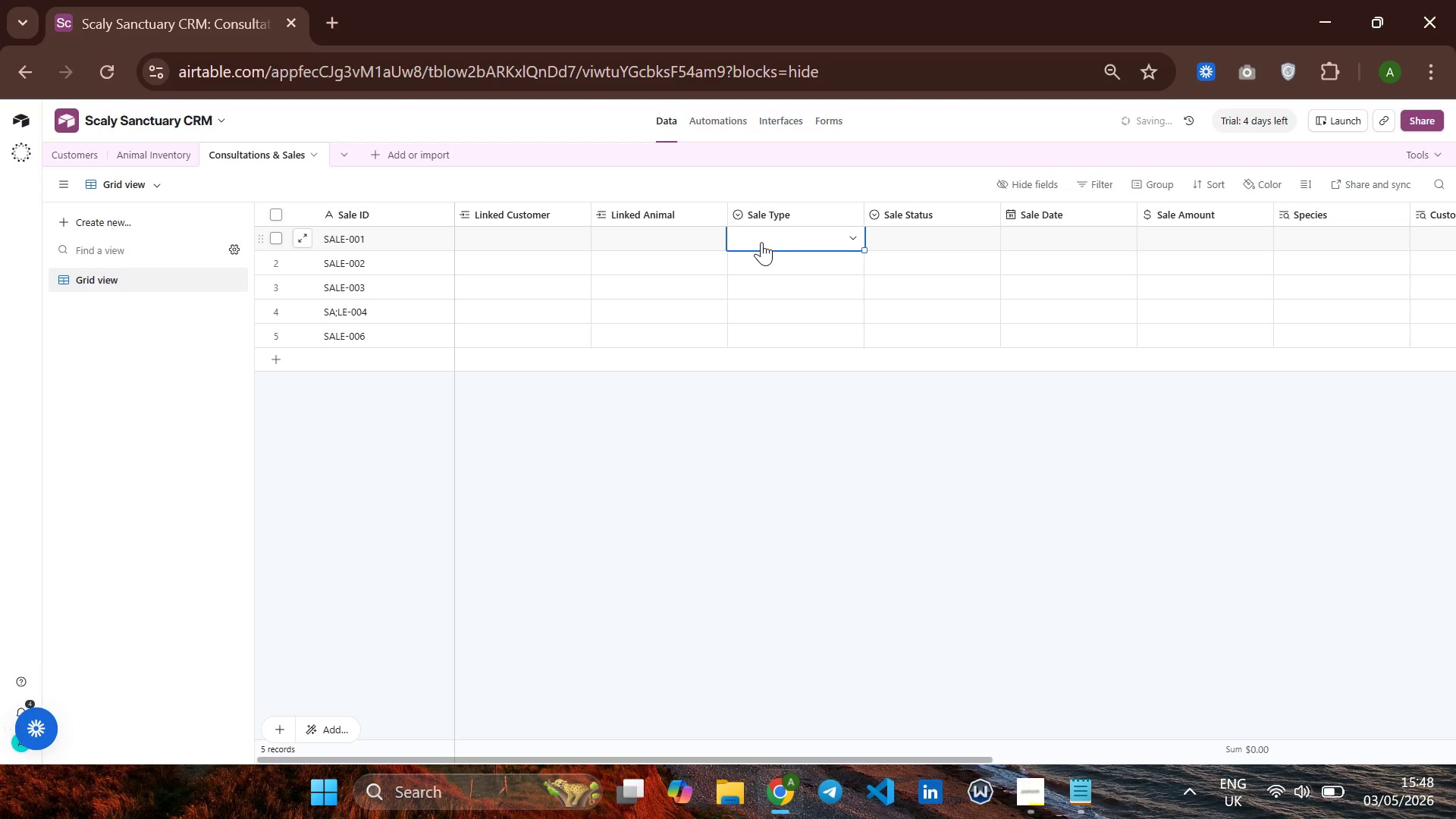 
key(A)
 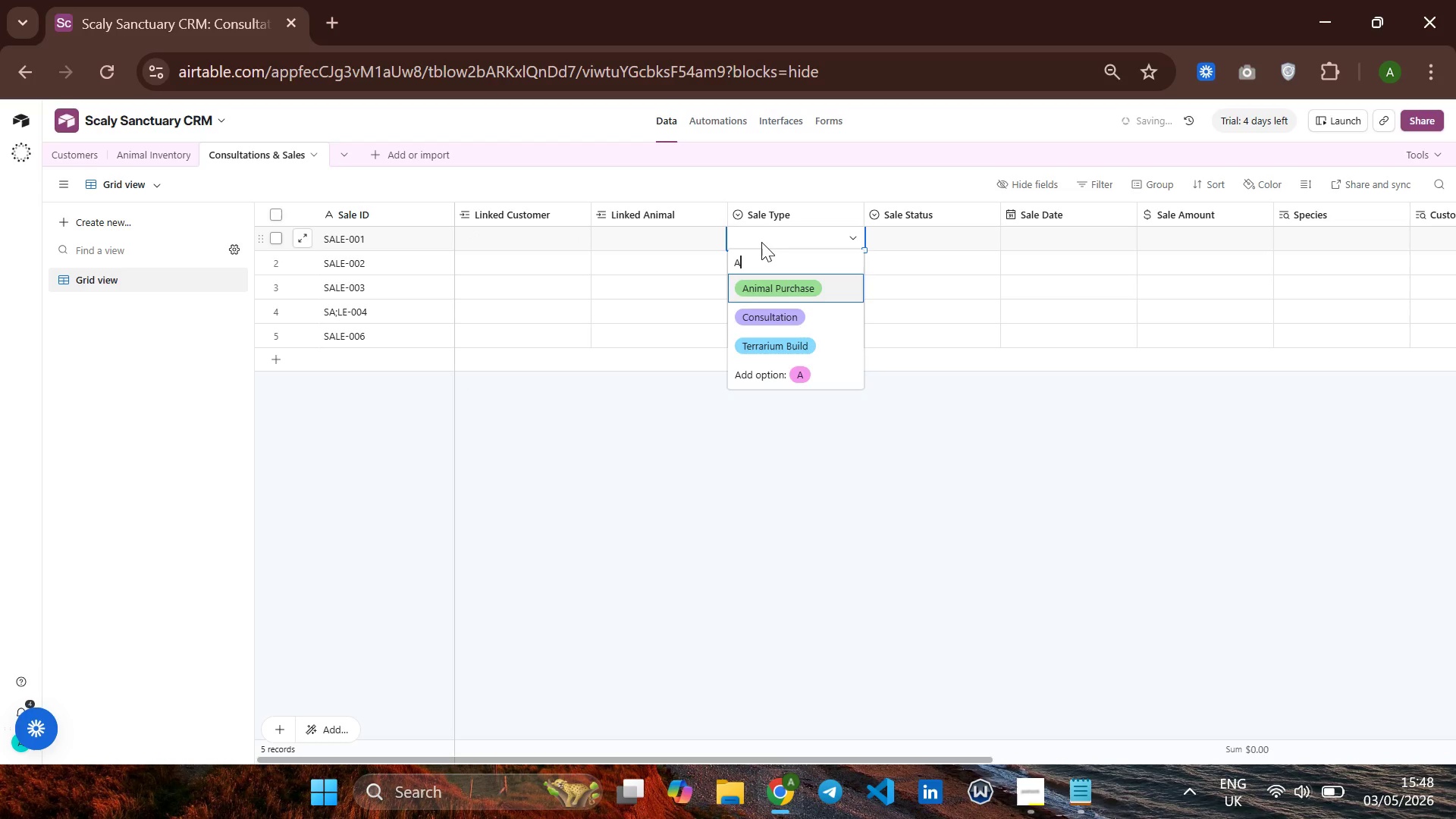 
key(CapsLock)
 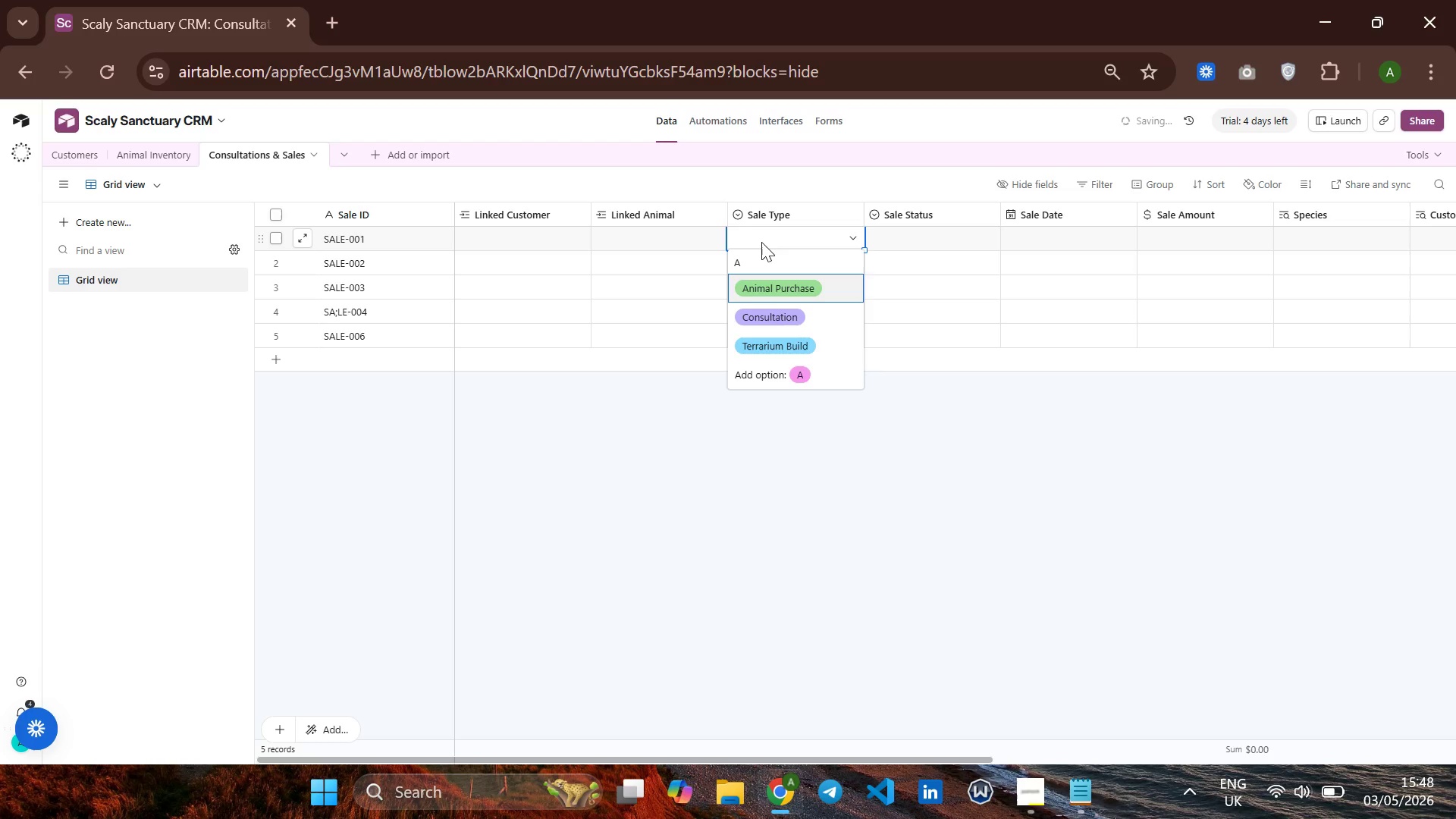 
key(Enter)
 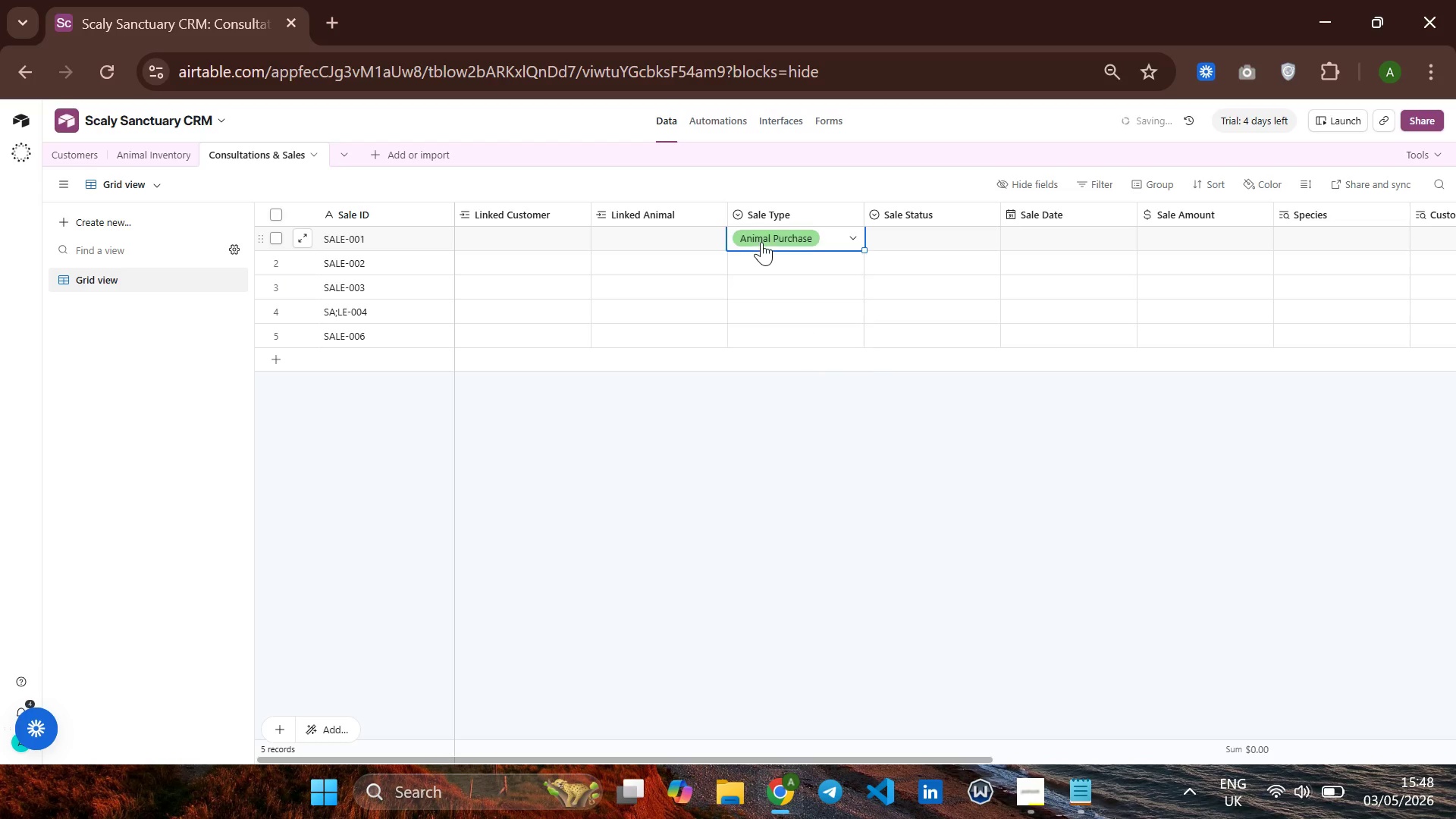 
key(ArrowDown)
 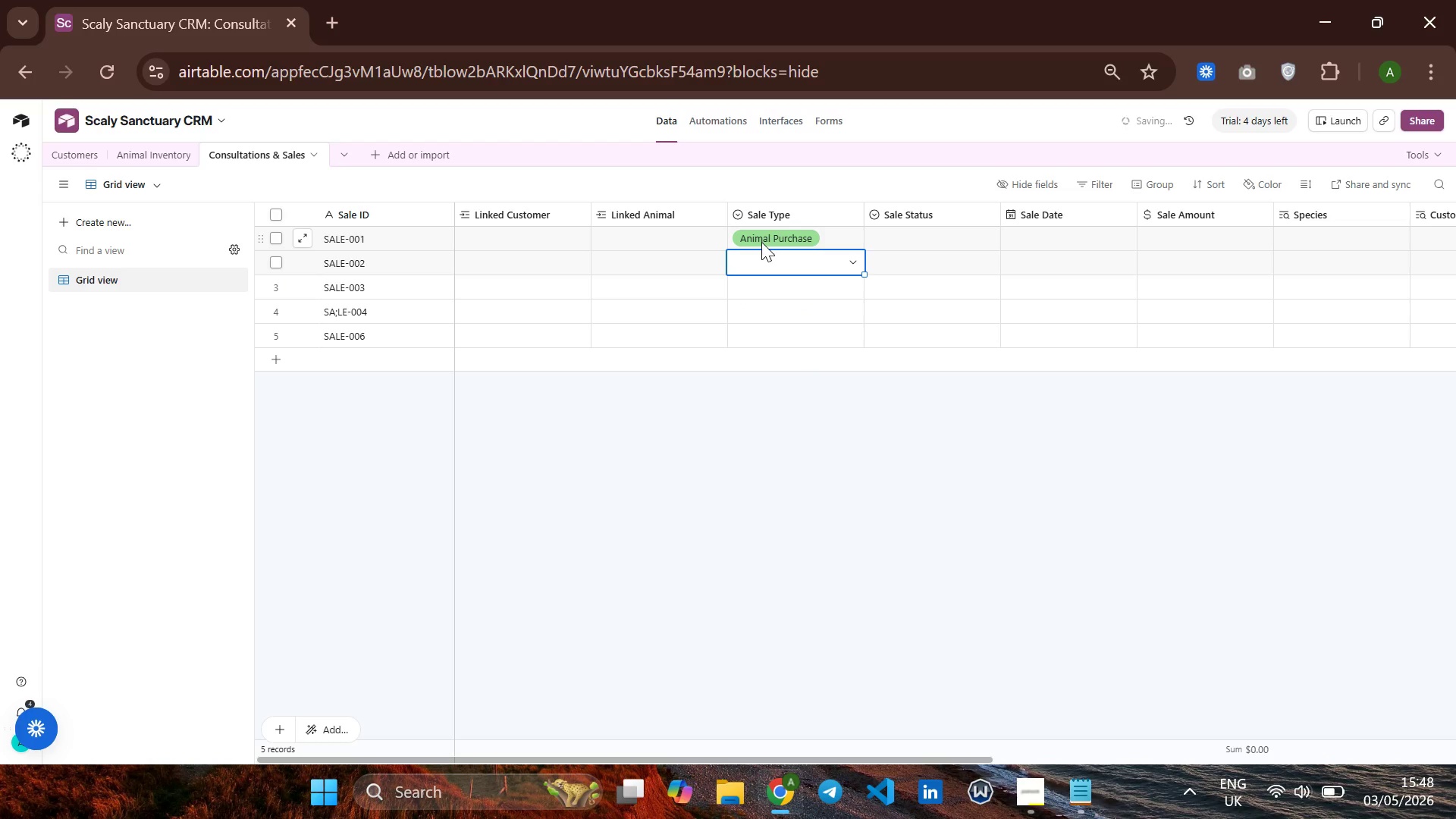 
type(an)
 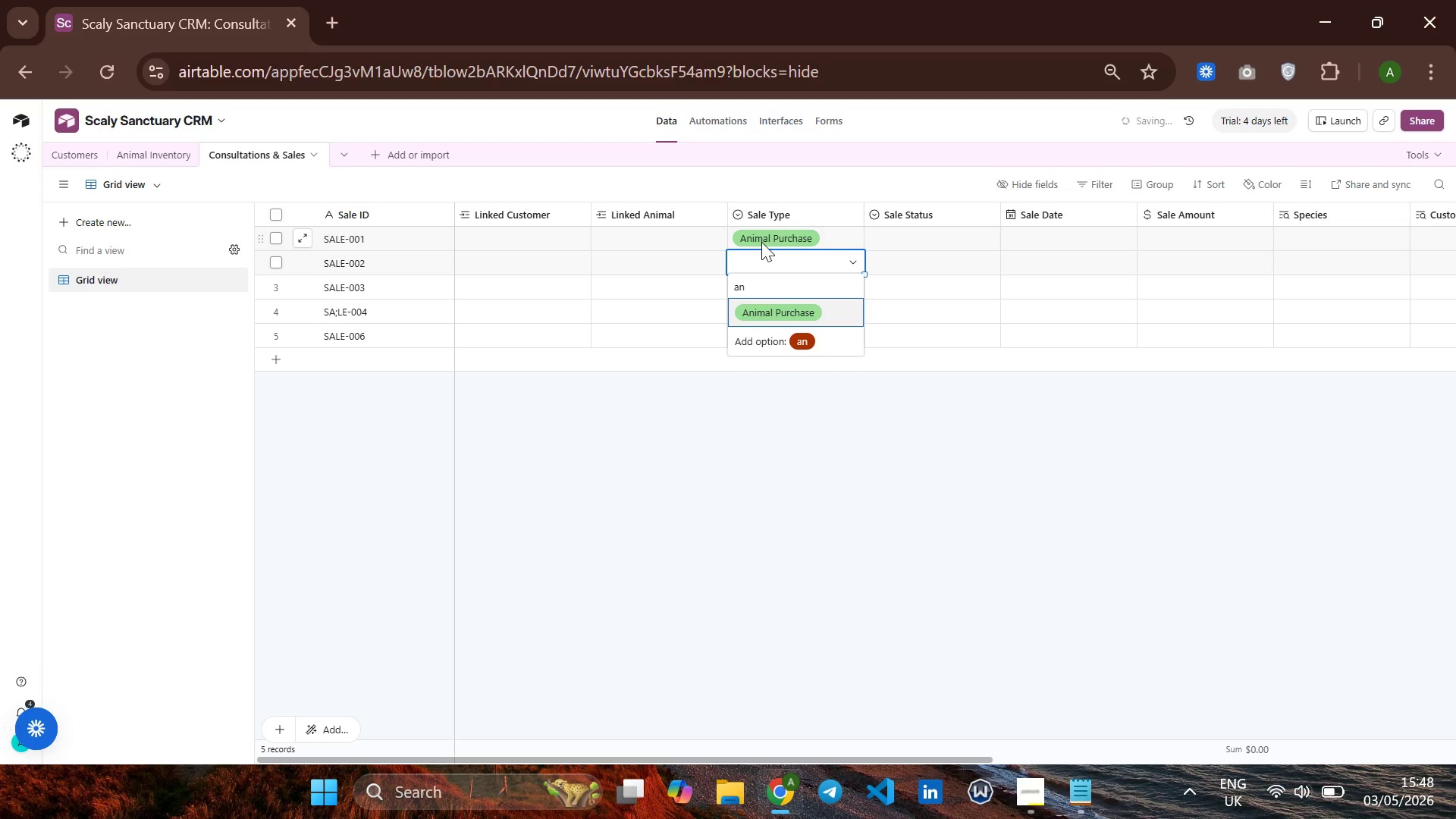 
key(Enter)
 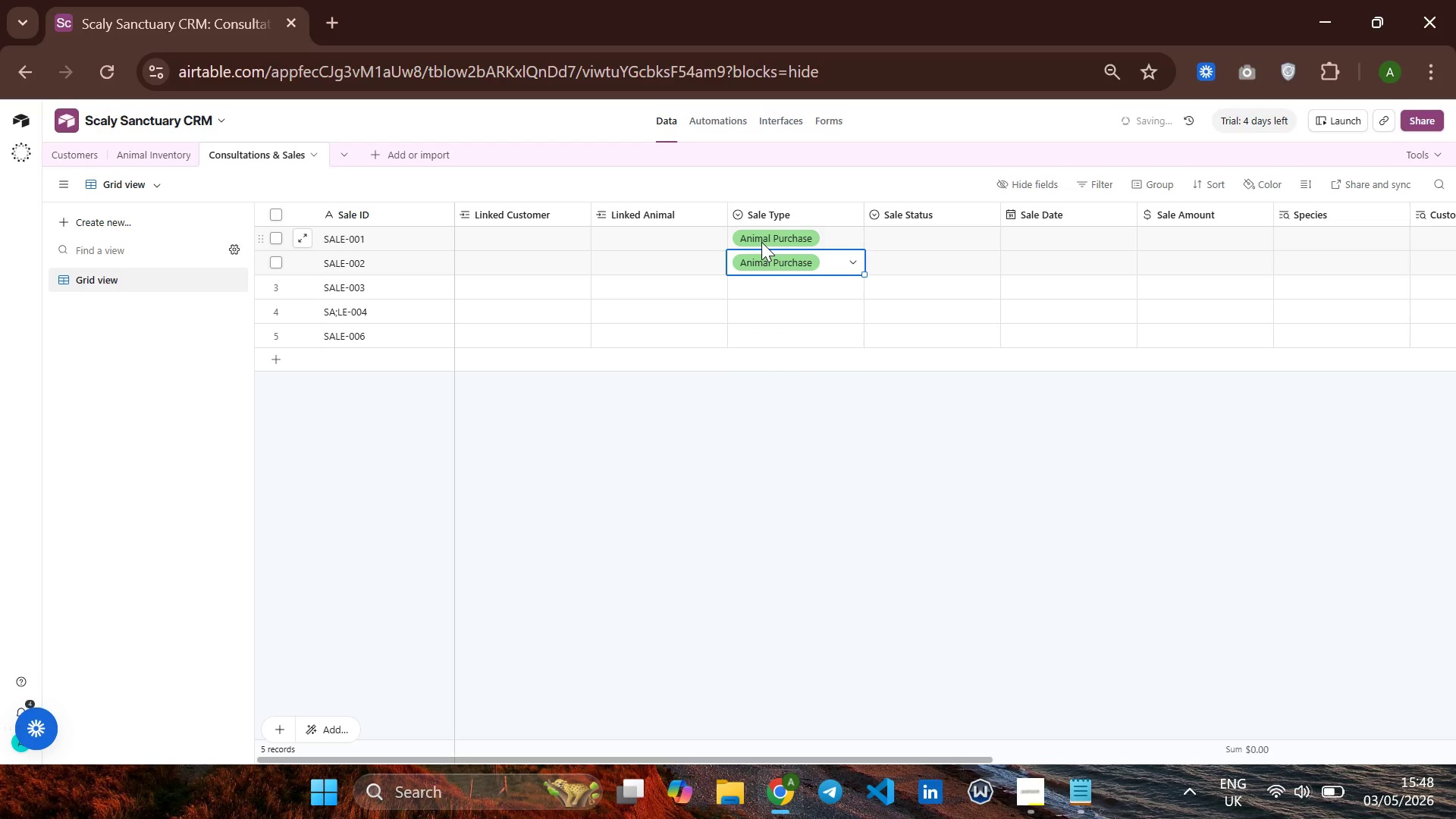 
key(ArrowDown)
 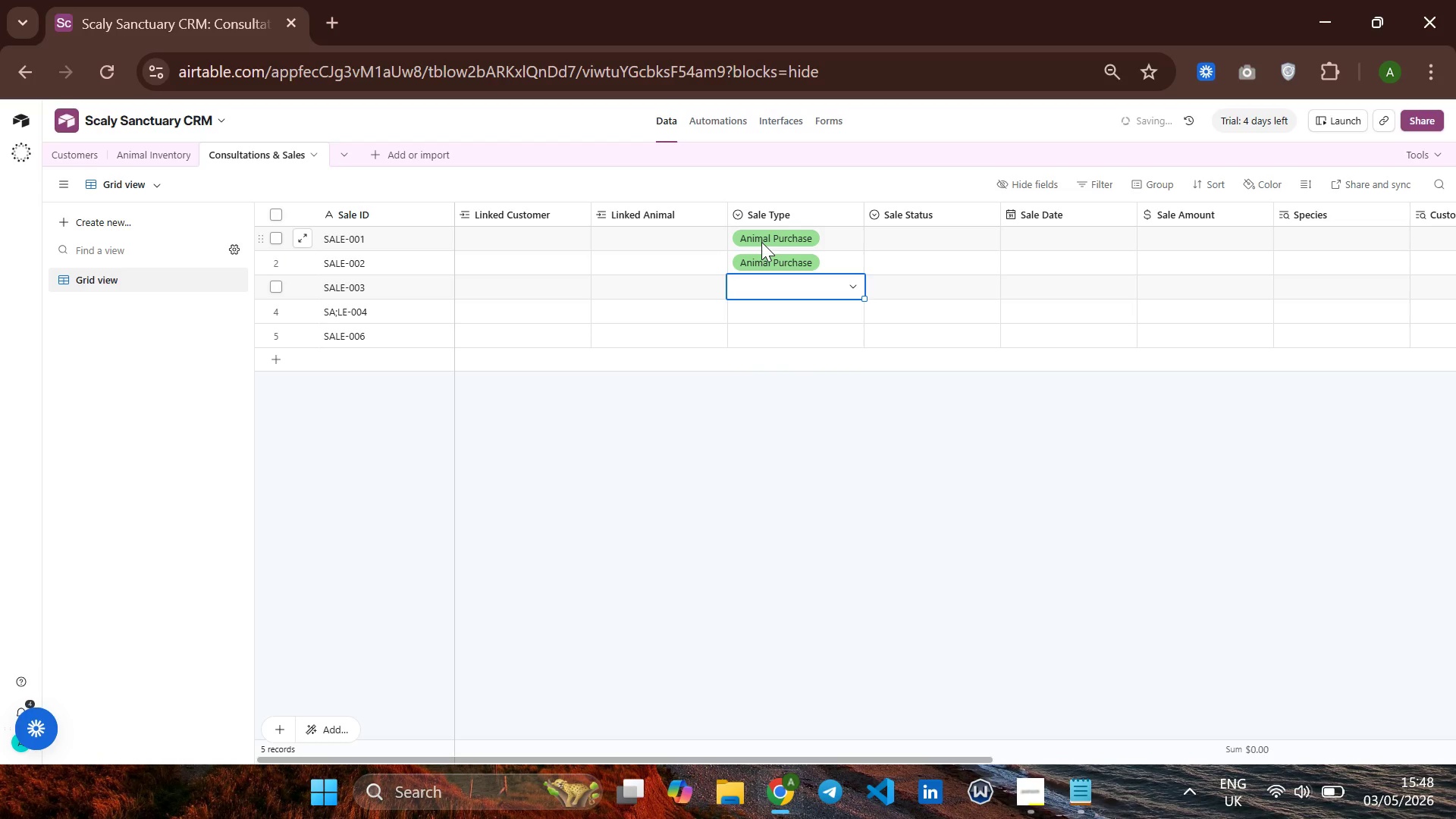 
type(fe)
 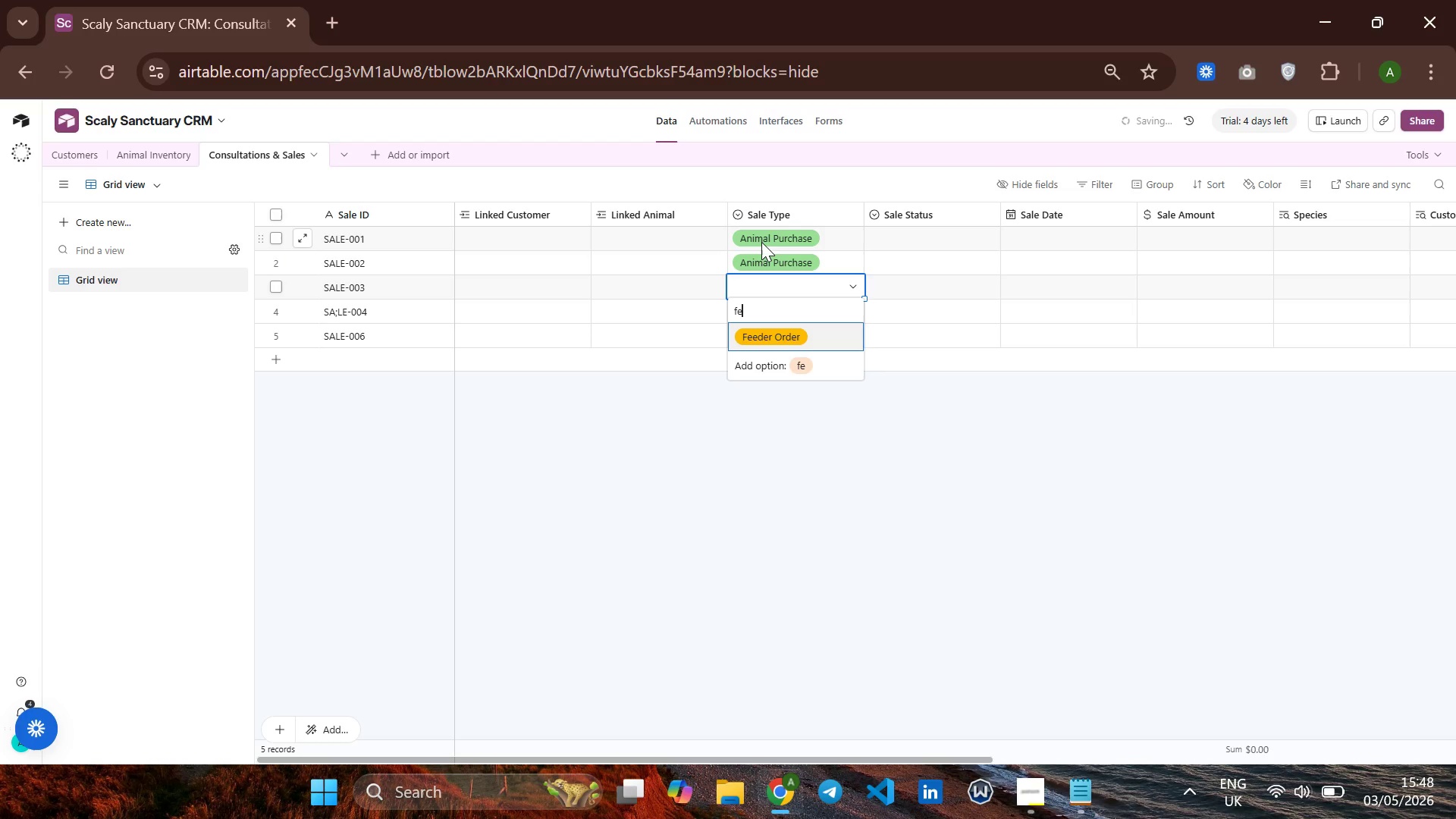 
key(Enter)
 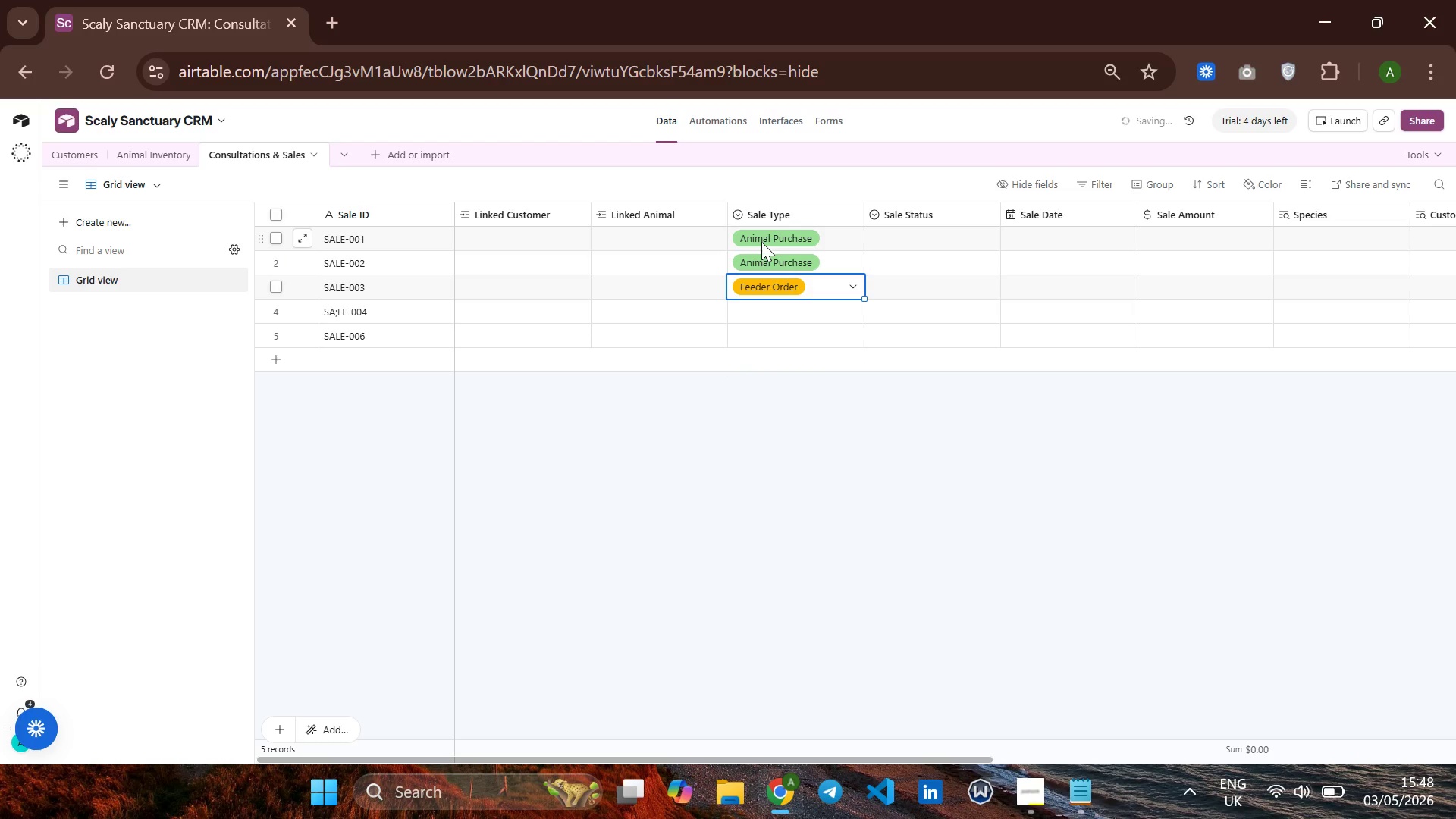 
key(ArrowDown)
 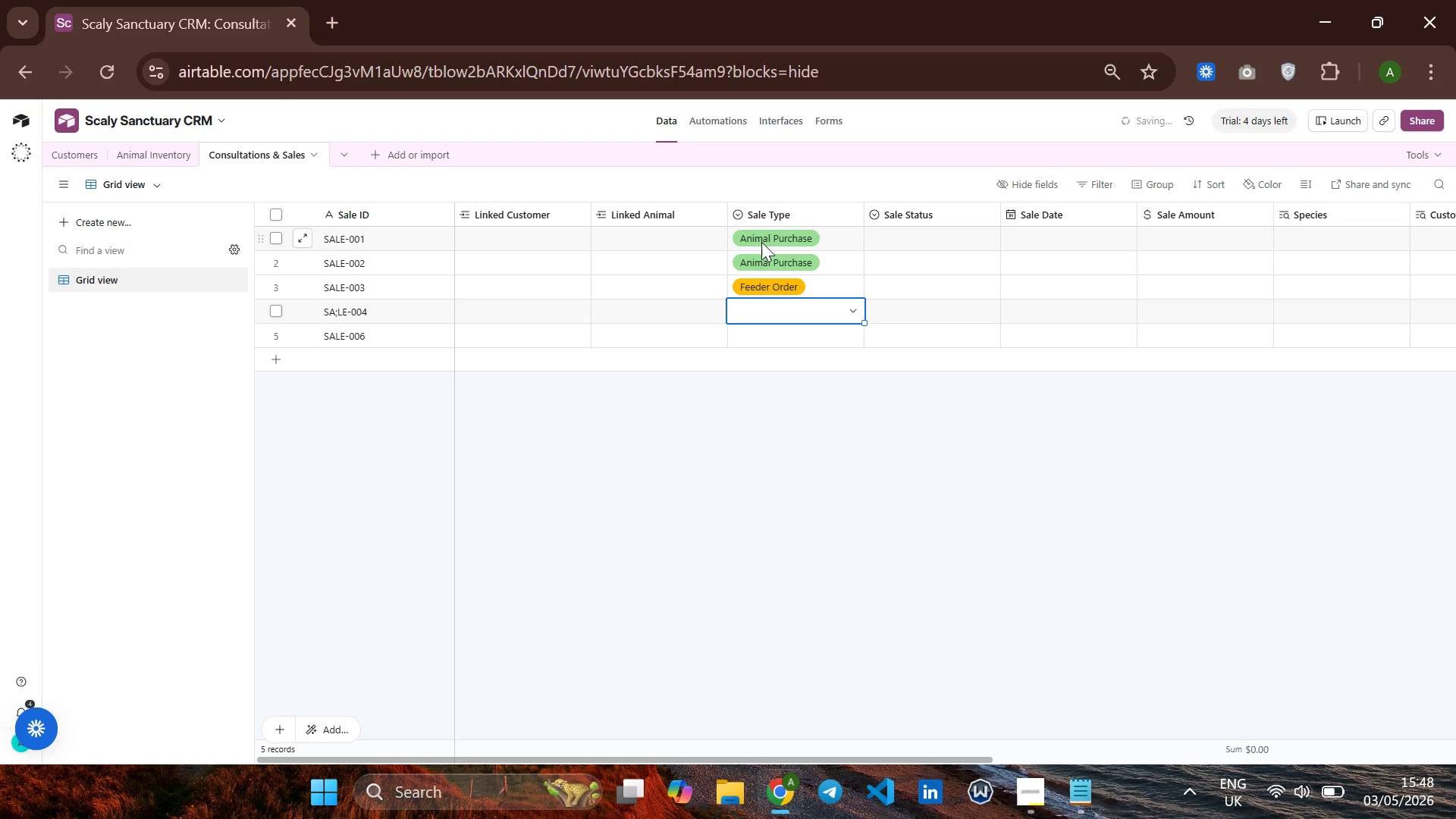 
key(T)
 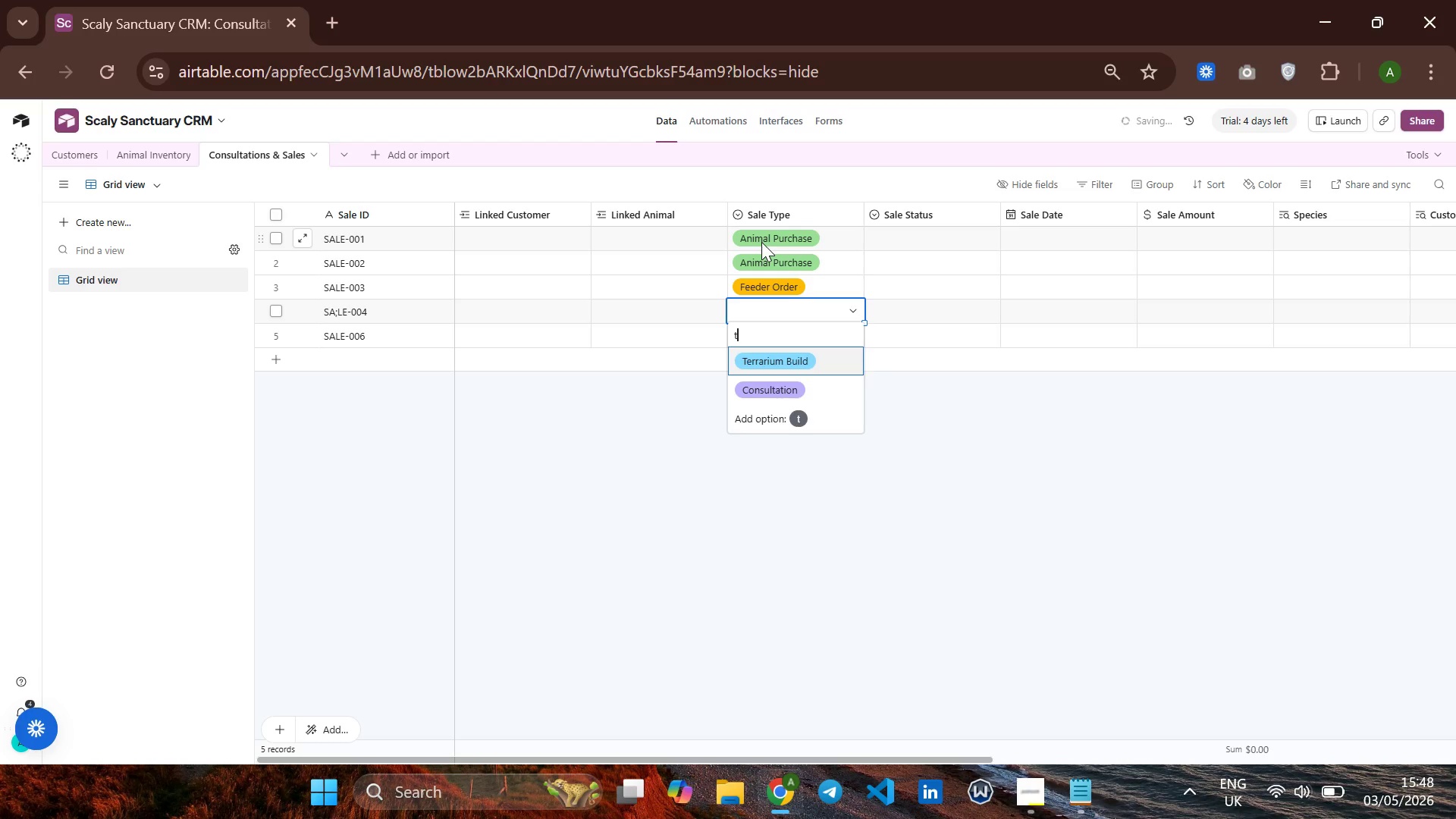 
key(Enter)
 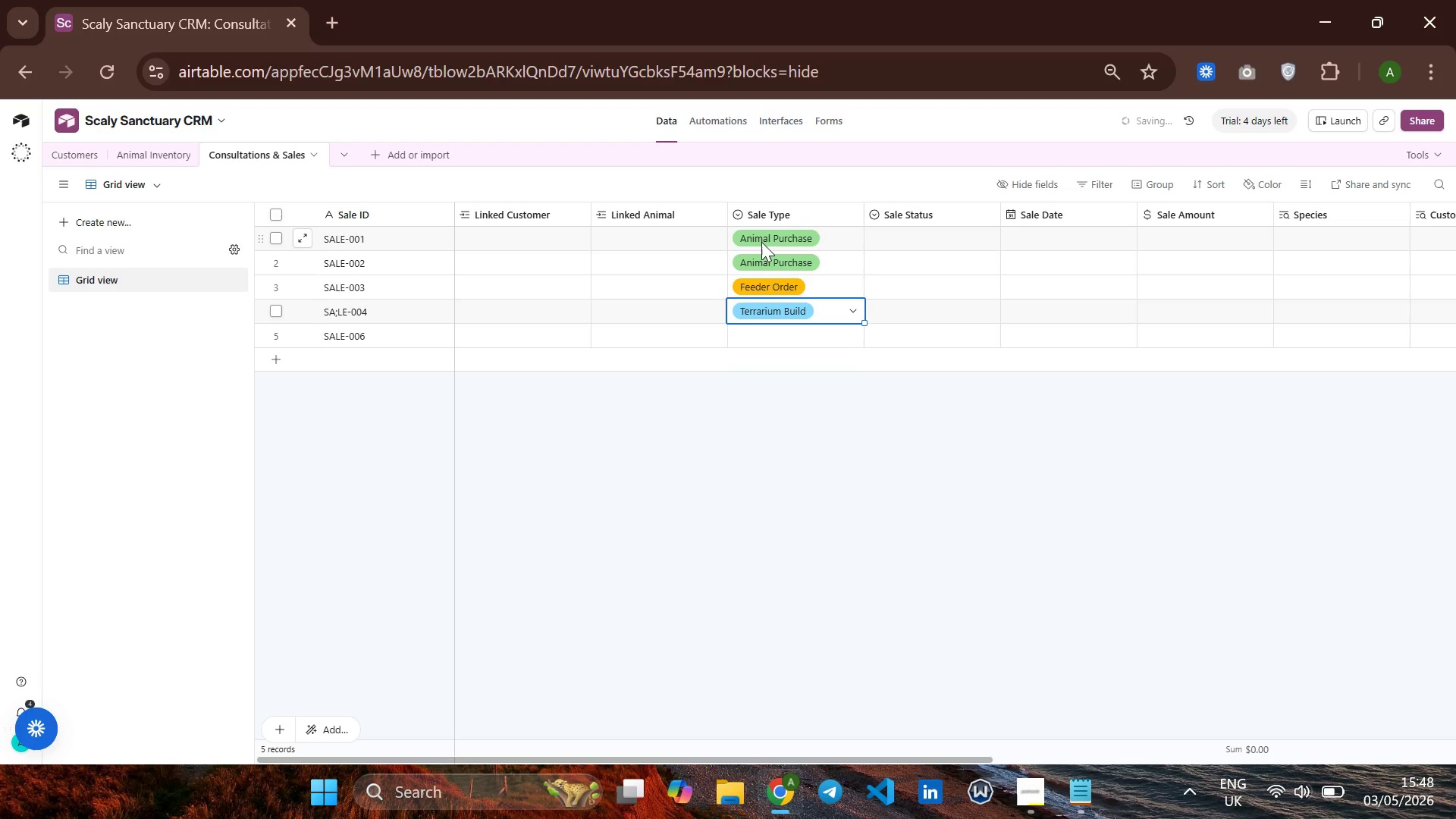 
key(ArrowDown)
 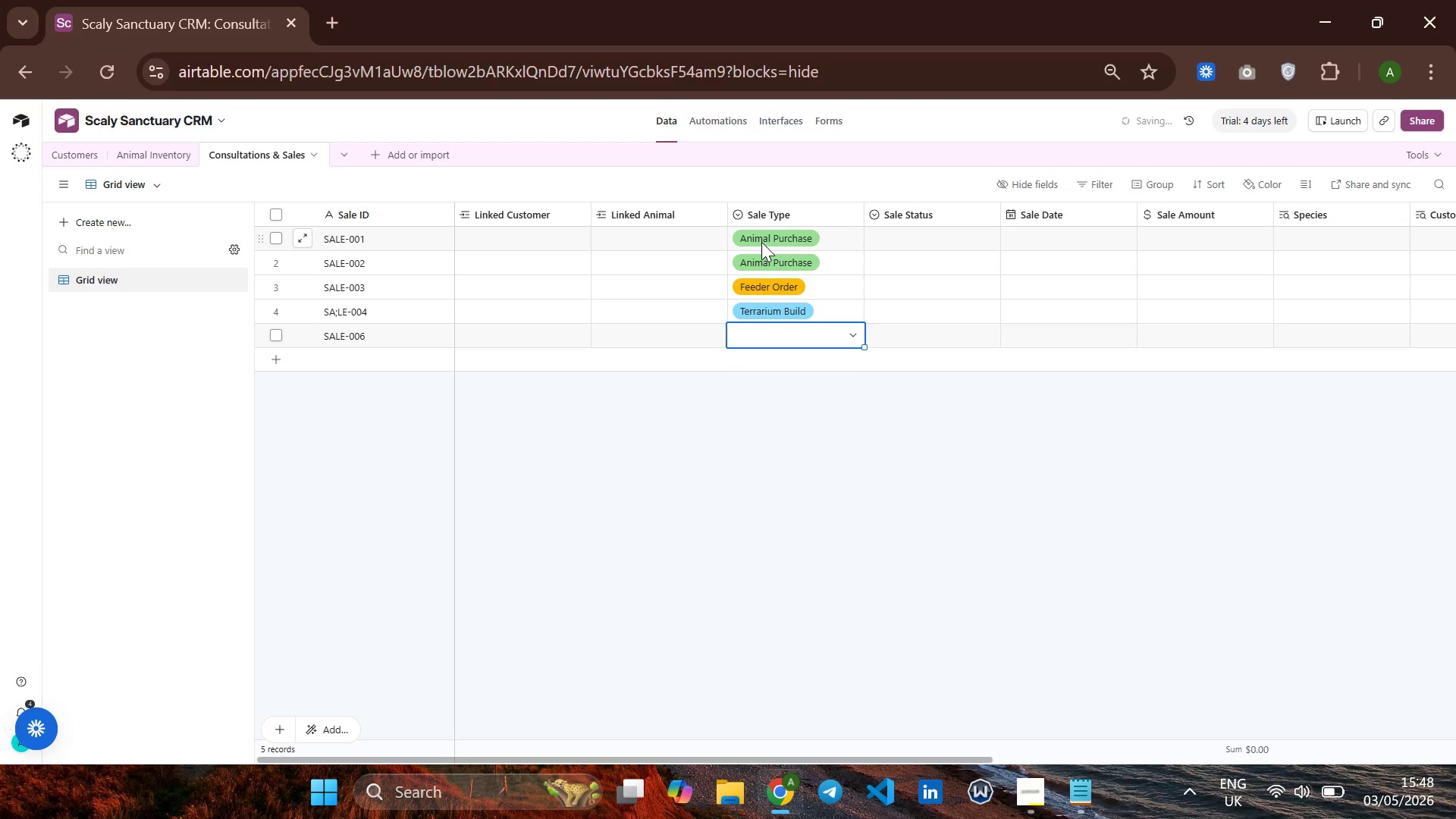 
wait(8.56)
 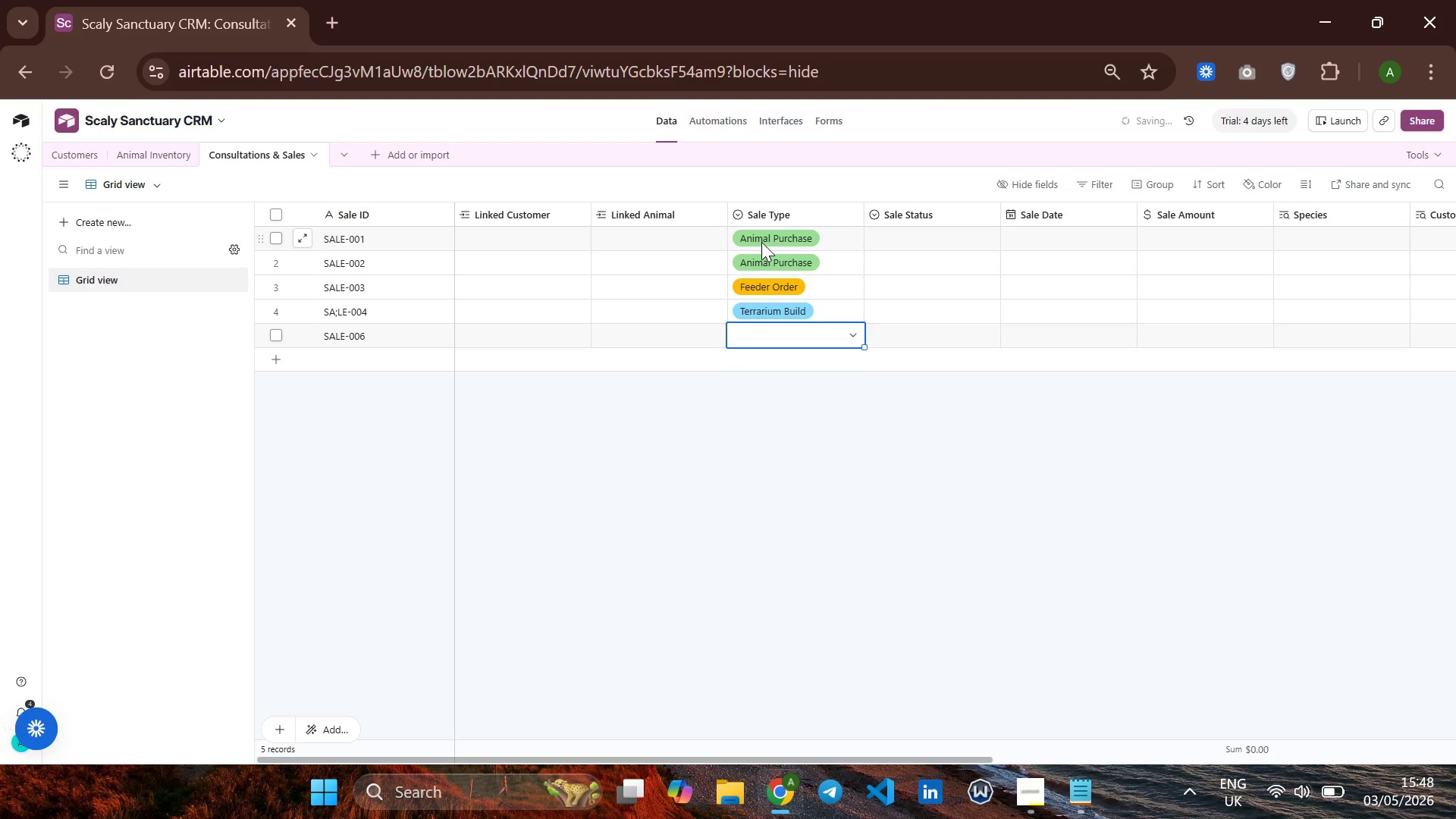 
key(A)
 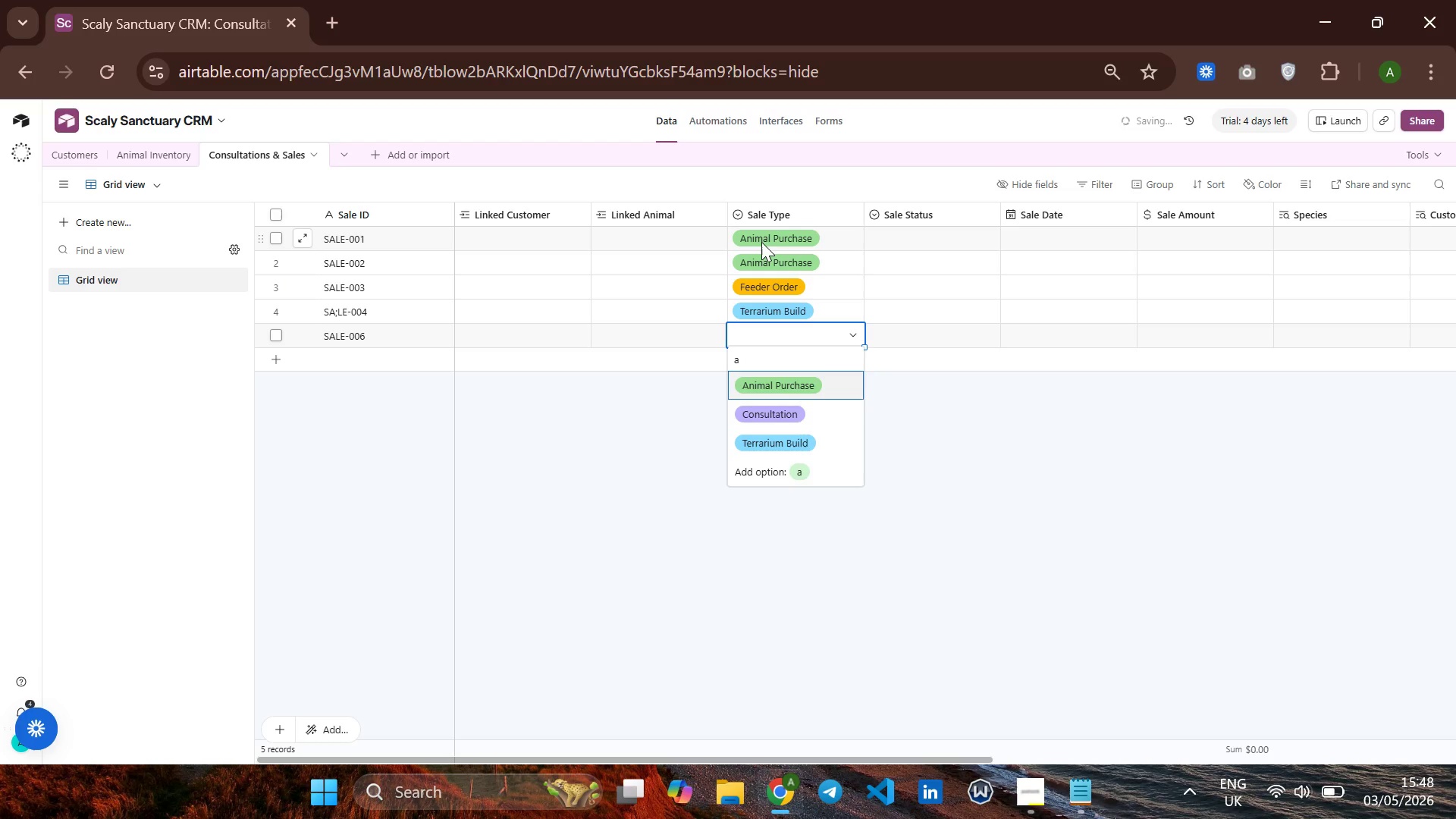 
key(Enter)
 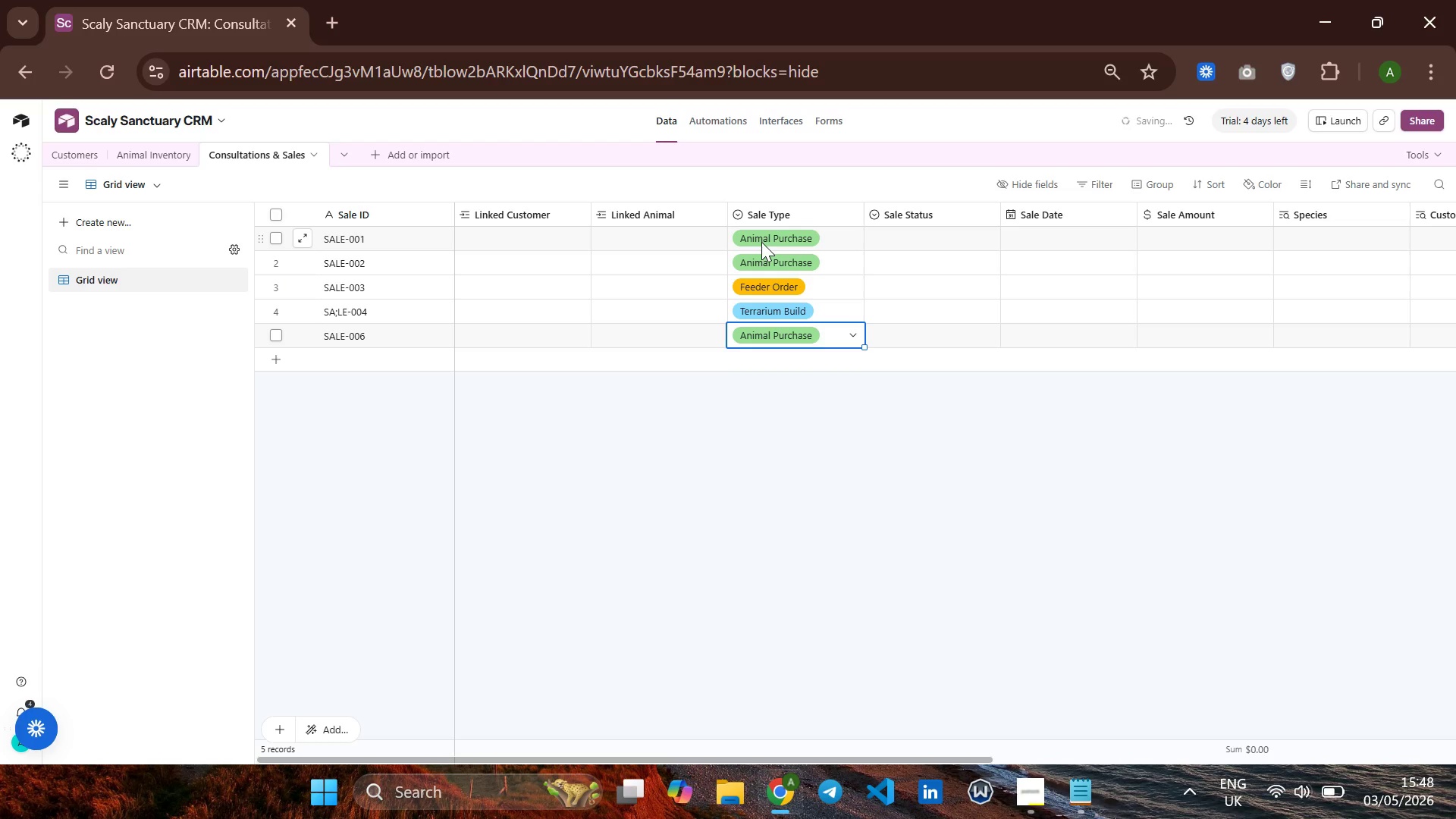 
key(ArrowDown)
 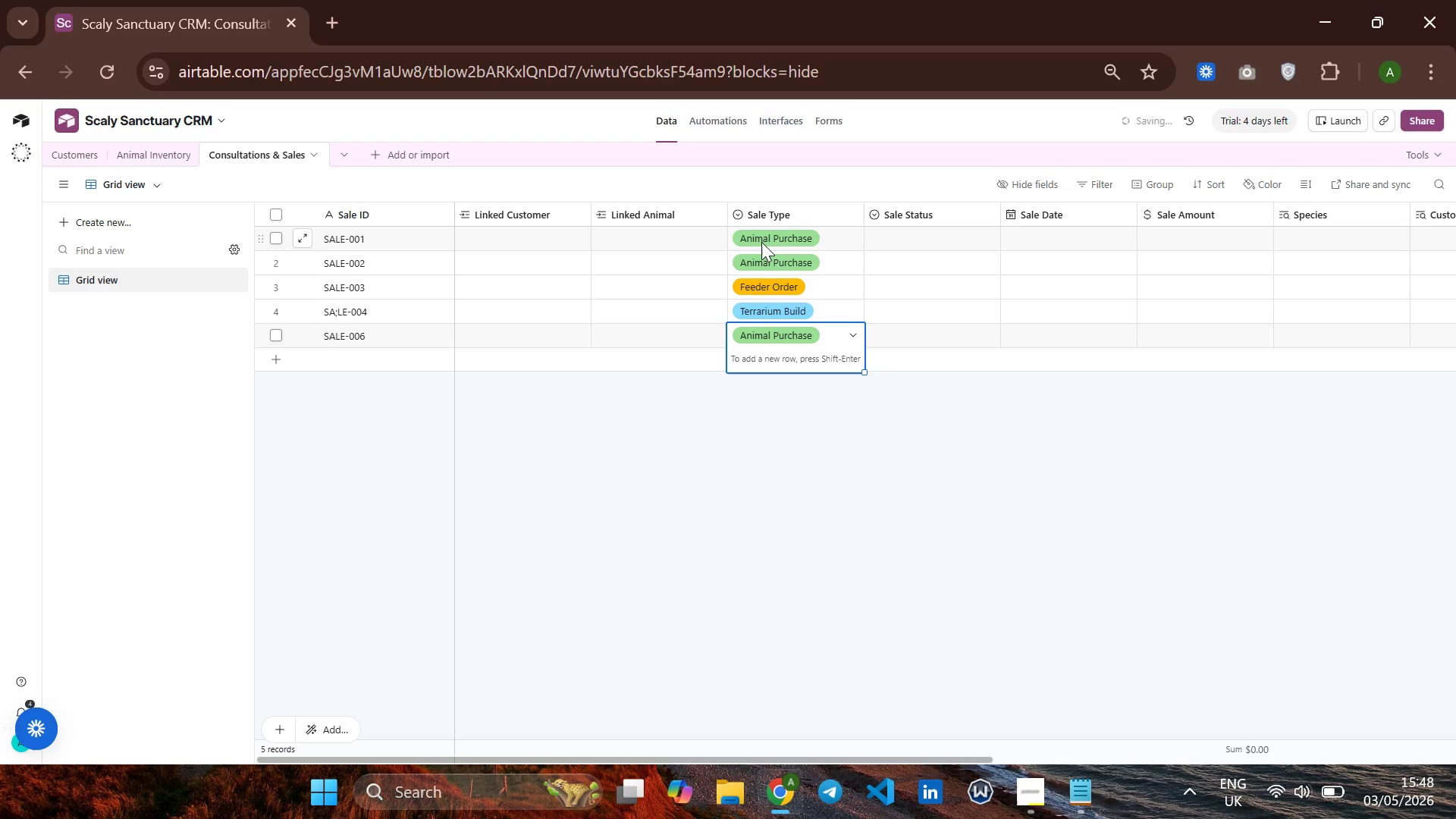 
hold_key(key=ArrowLeft, duration=0.75)
 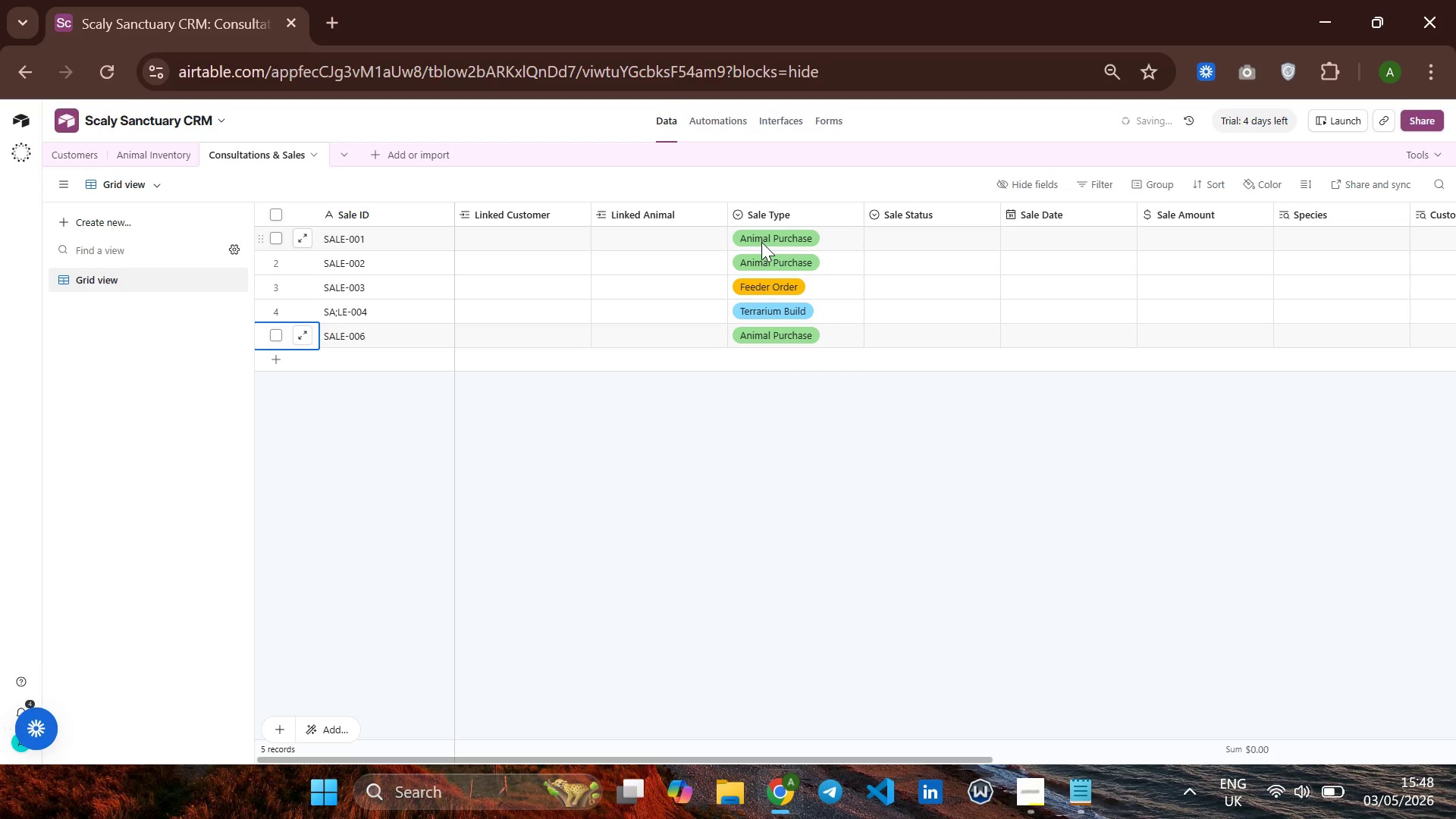 
key(ArrowDown)
 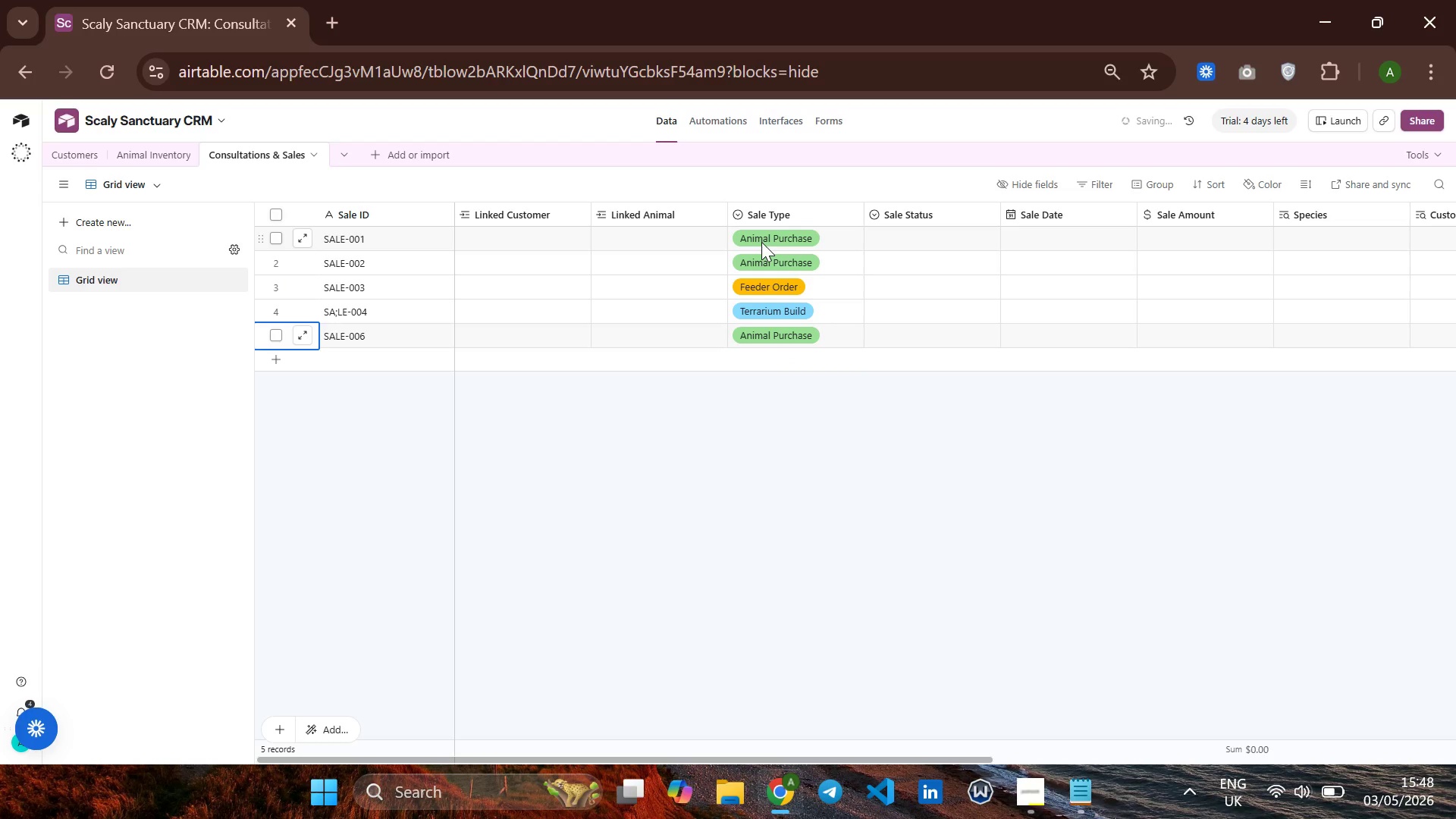 
key(ArrowRight)
 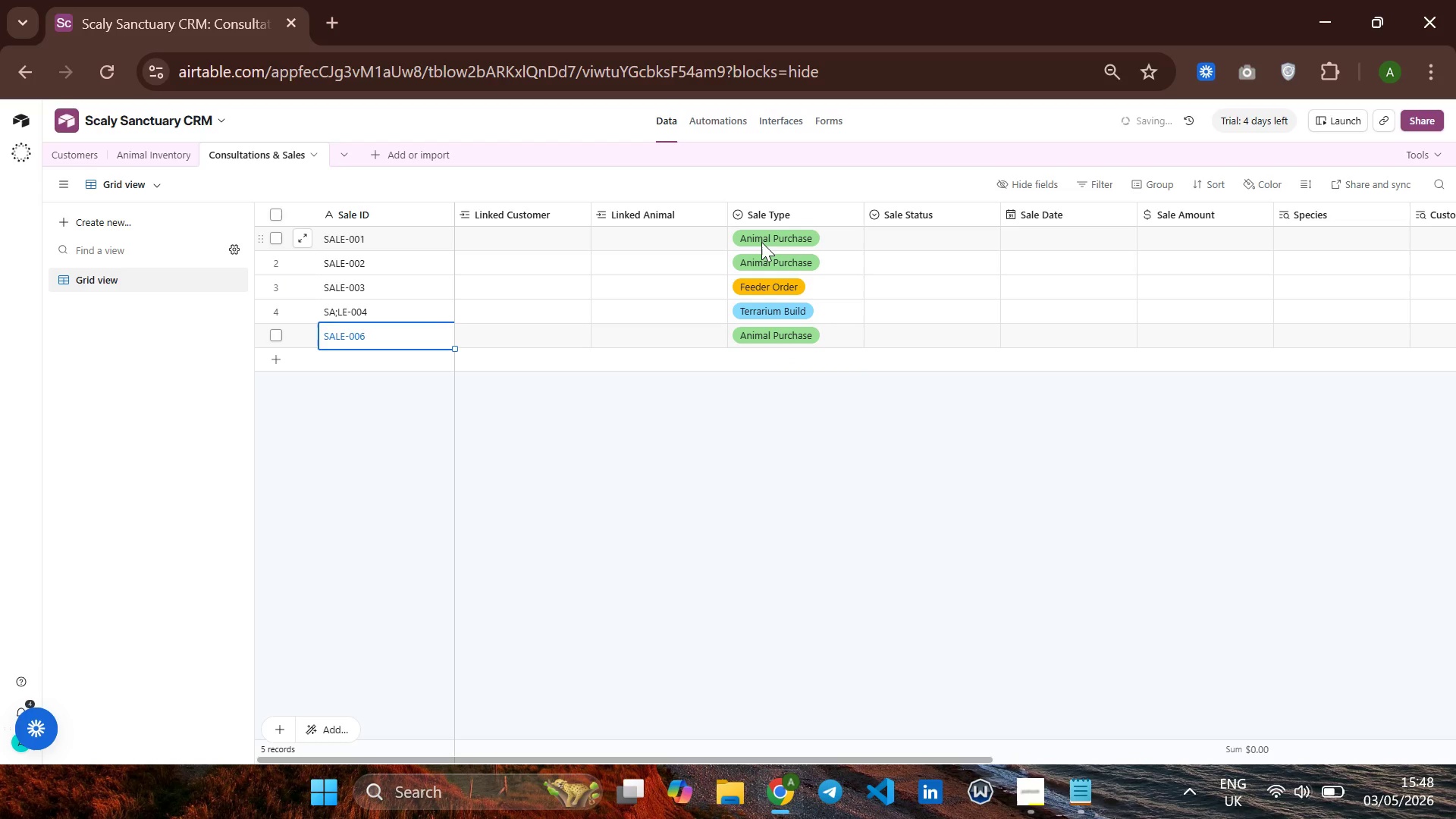 
key(Enter)
 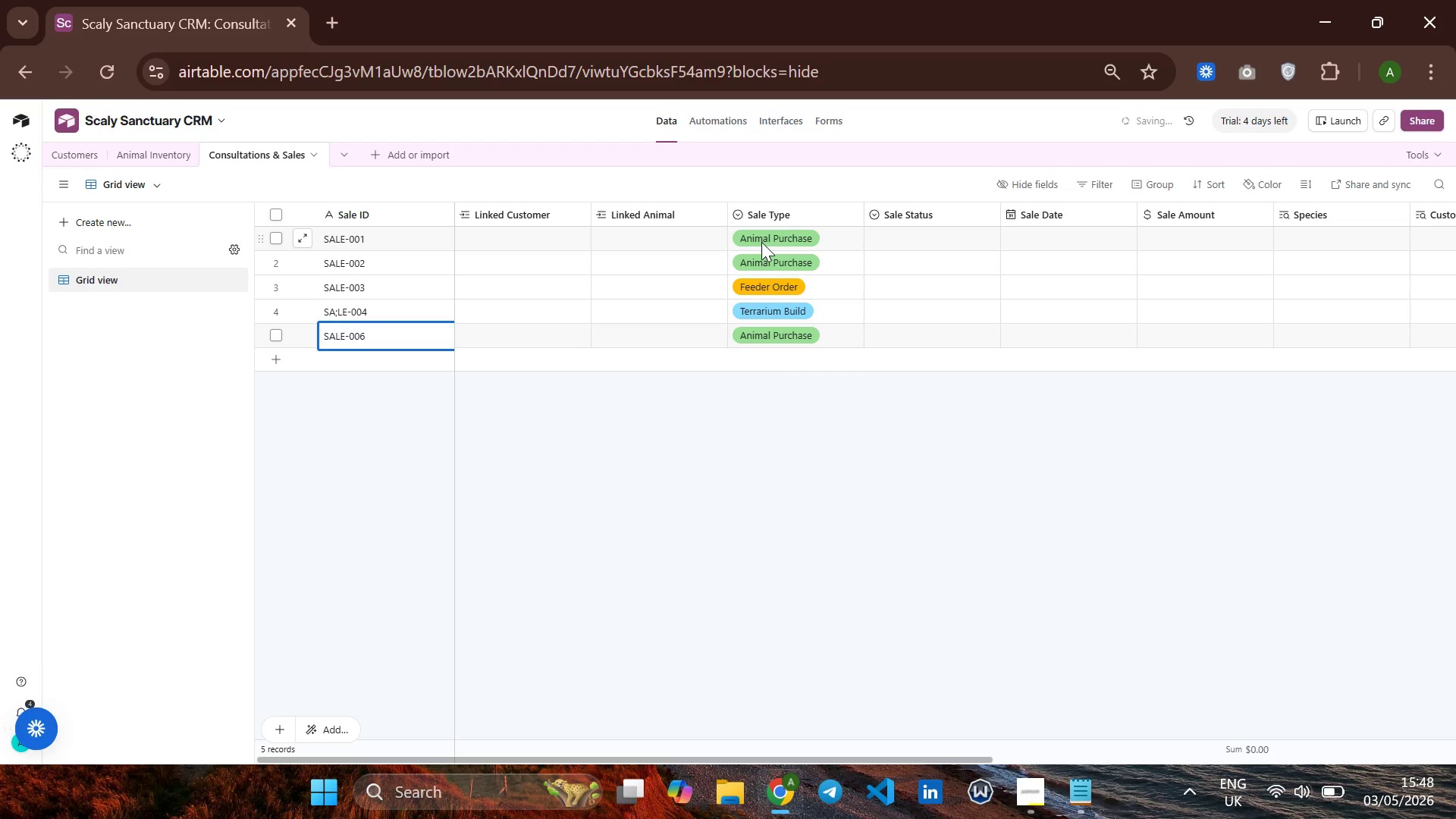 
key(Backspace)
 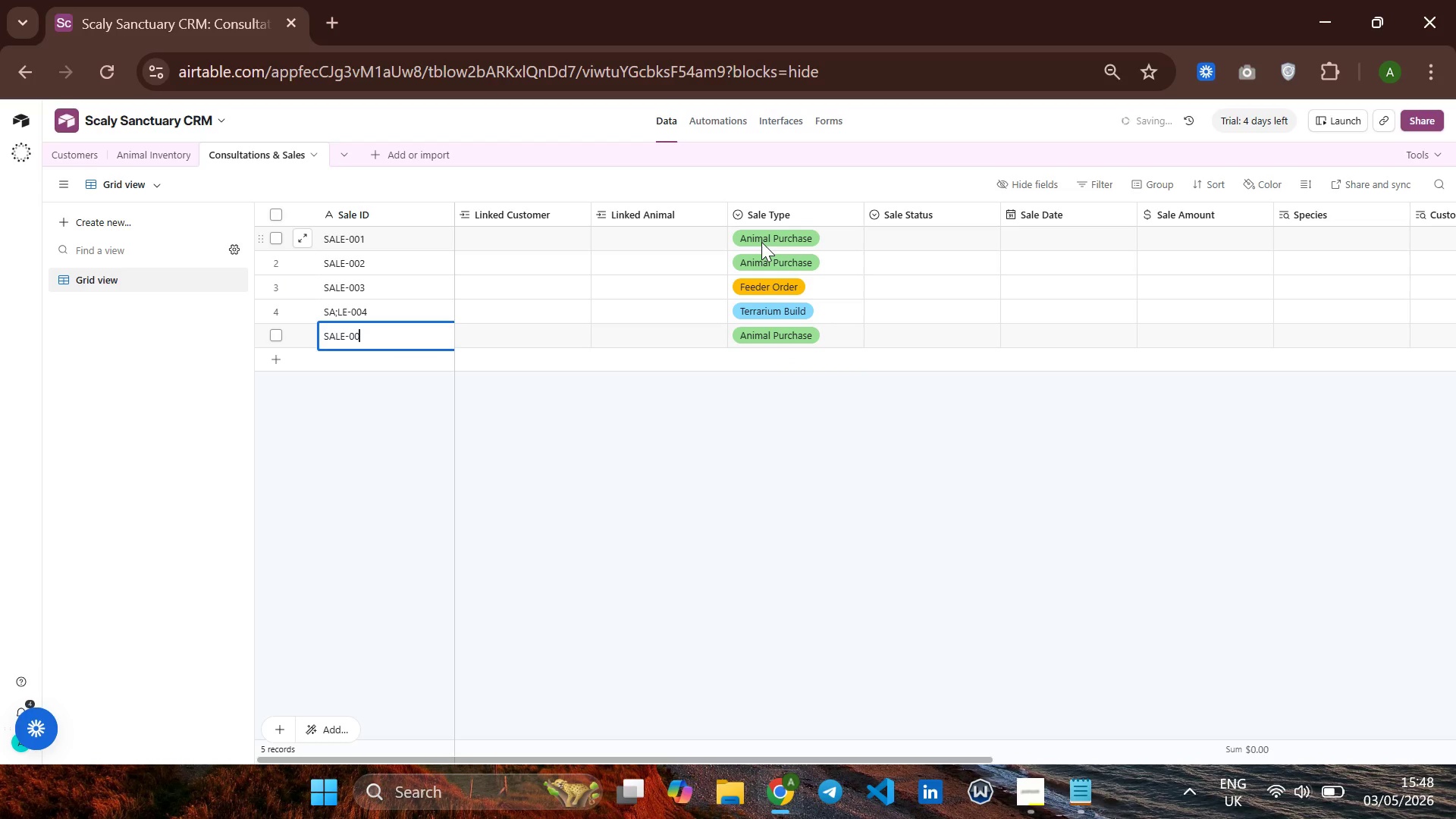 
key(5)
 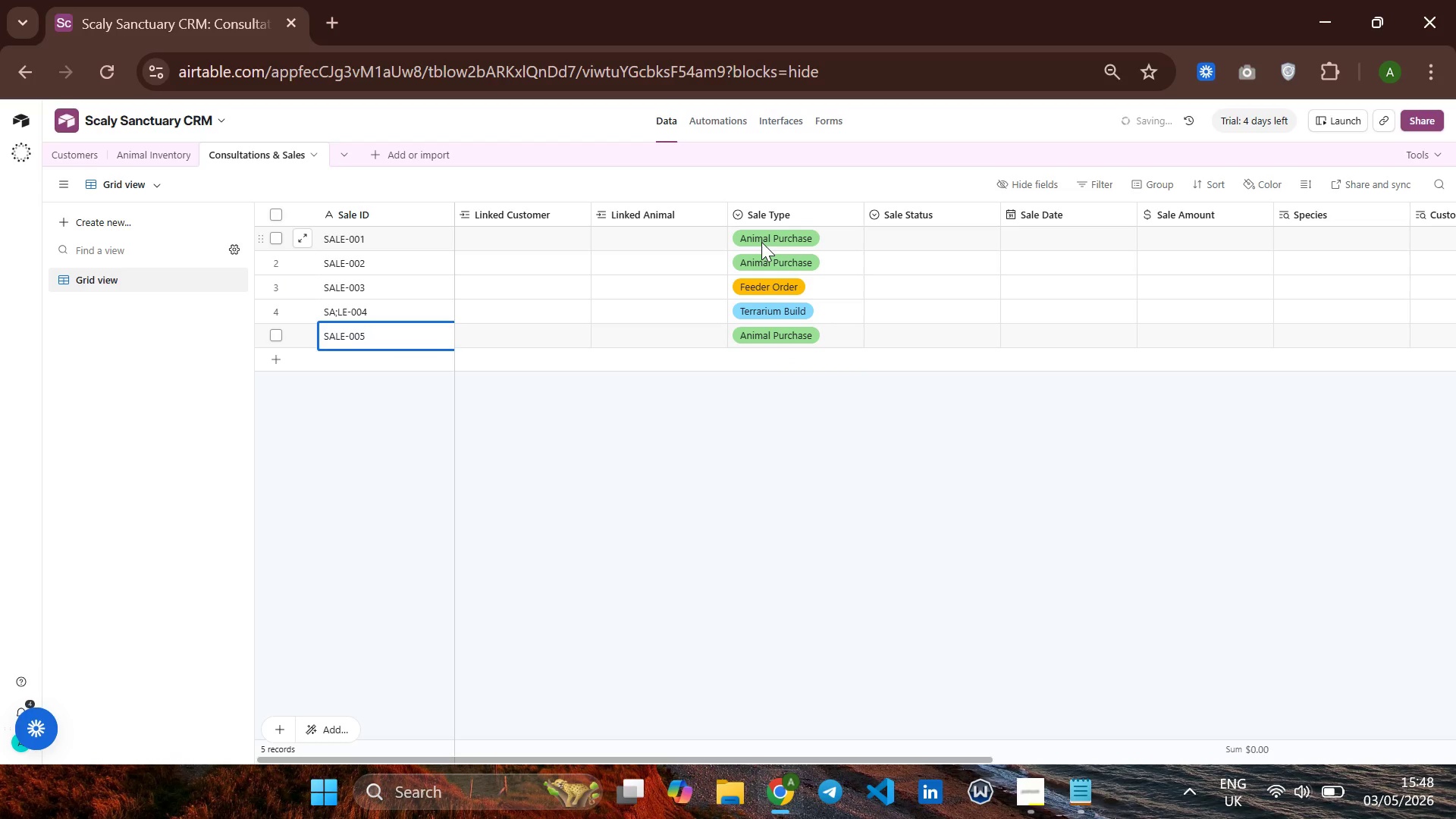 
key(Shift+Enter)
 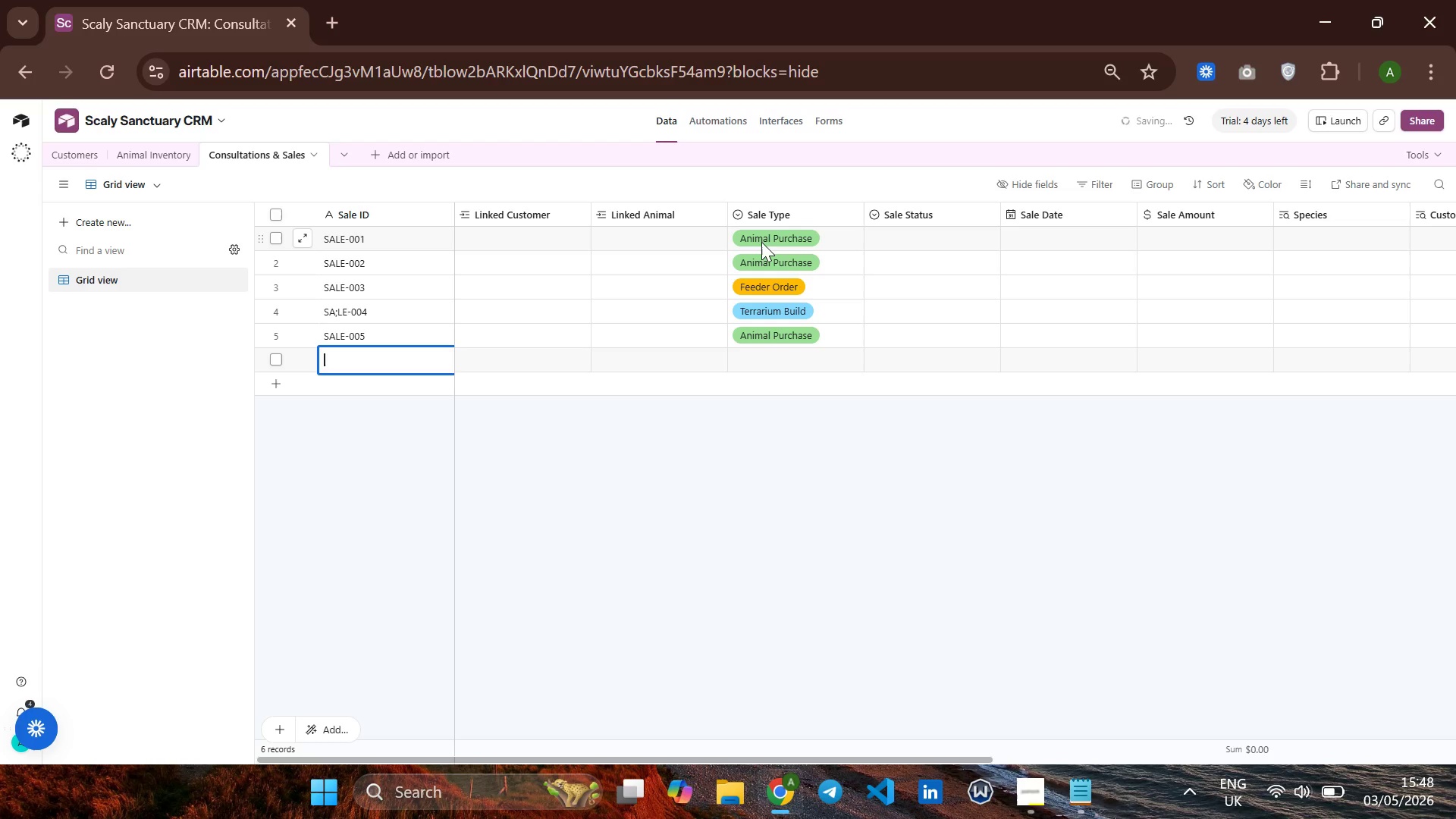 
type(sale)
key(Backspace)
key(Backspace)
key(Backspace)
key(Backspace)
type(SALE-)
key(Backspace)
type(-006)
 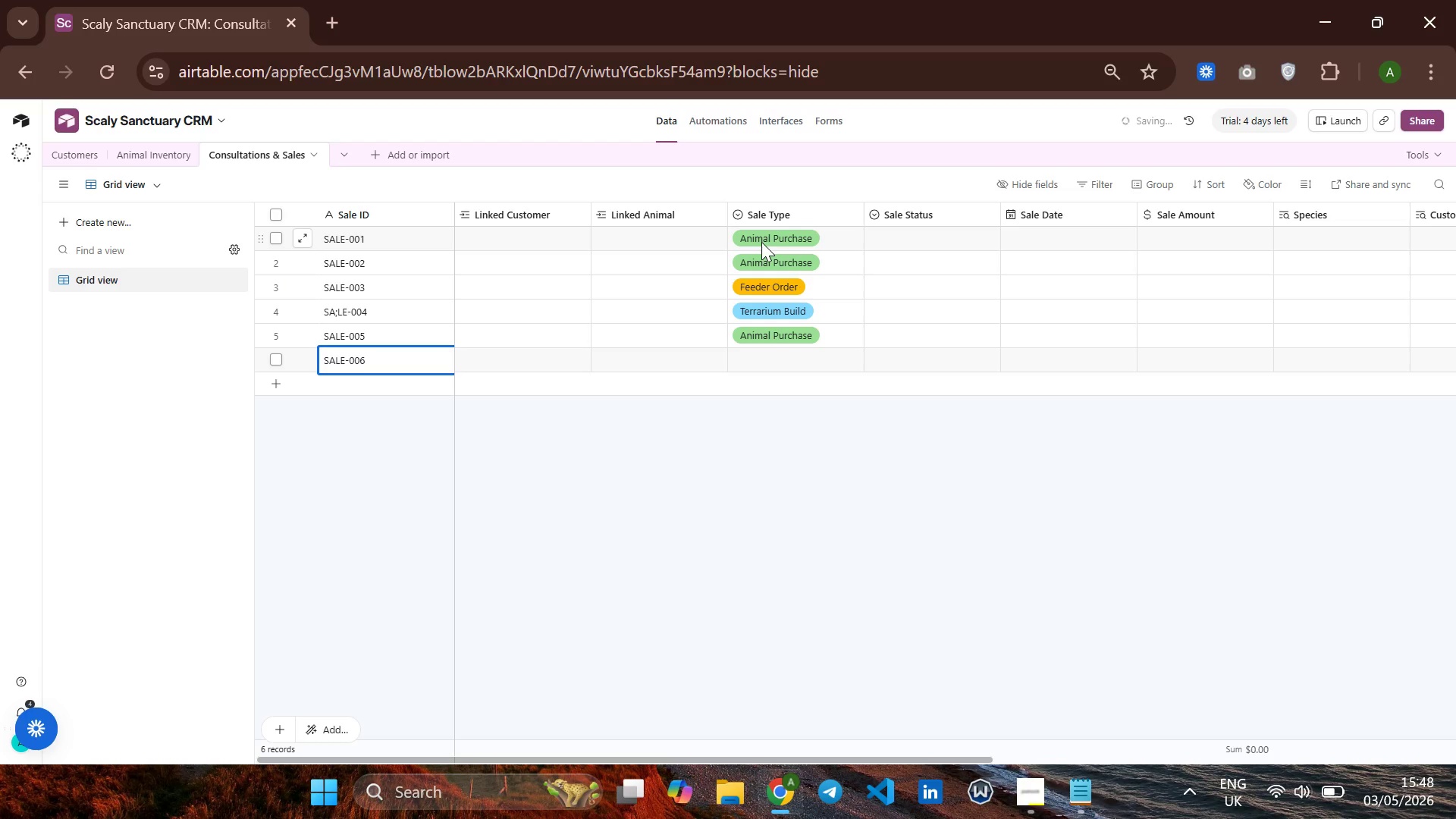 
key(Enter)
 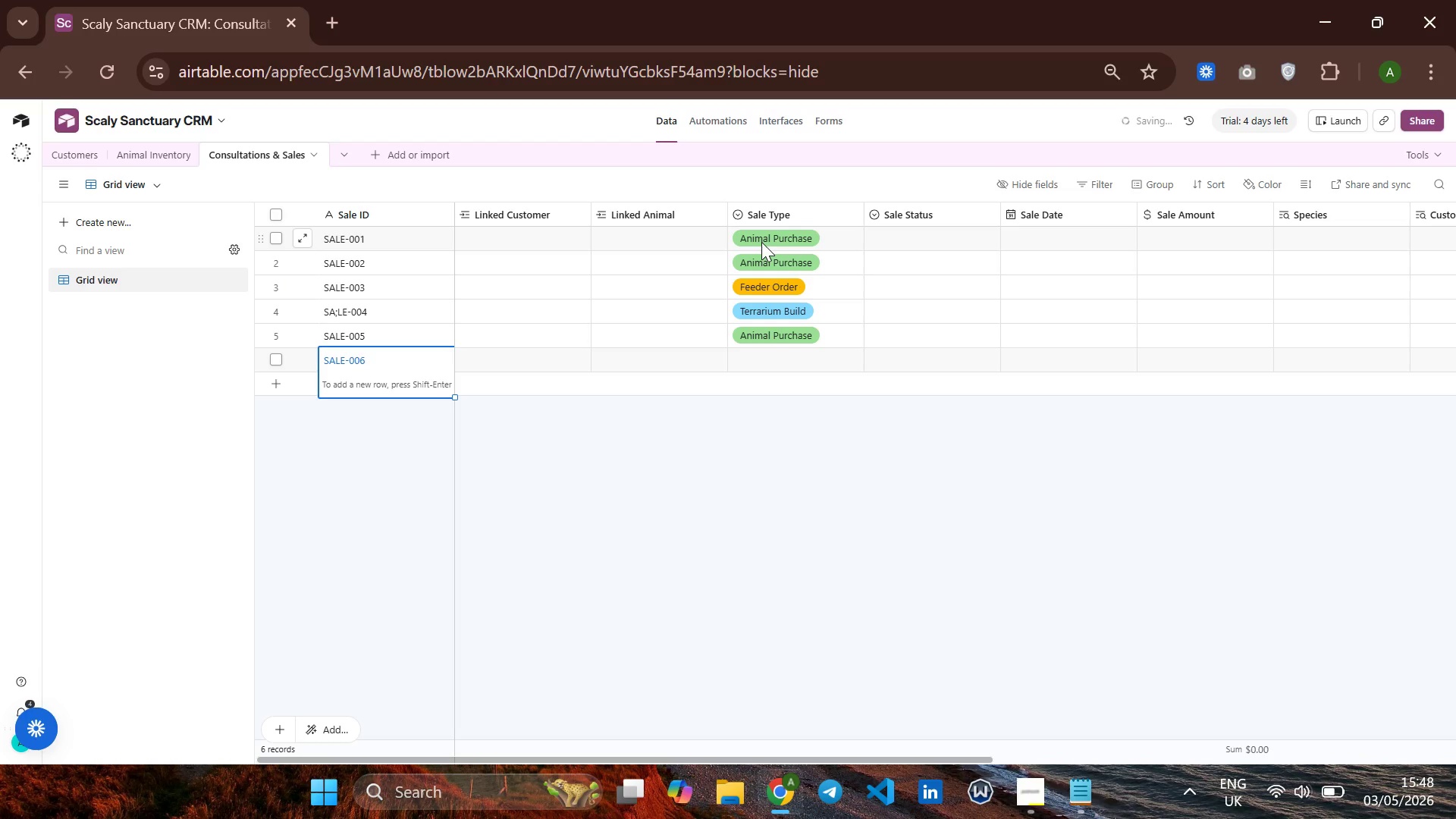 
key(Shift+Enter)
 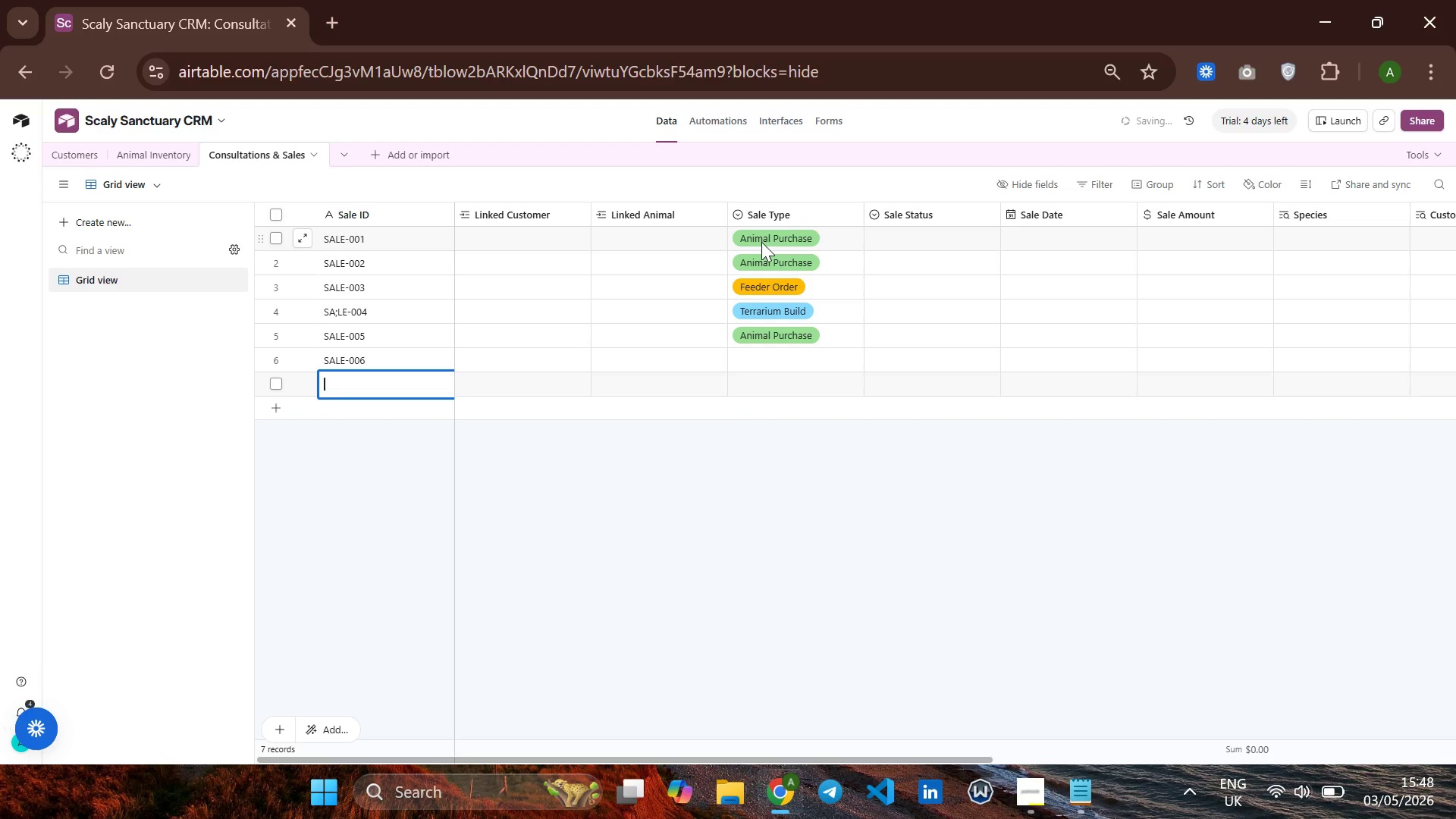 
type(SALE-07)
key(Backspace)
type(07)
 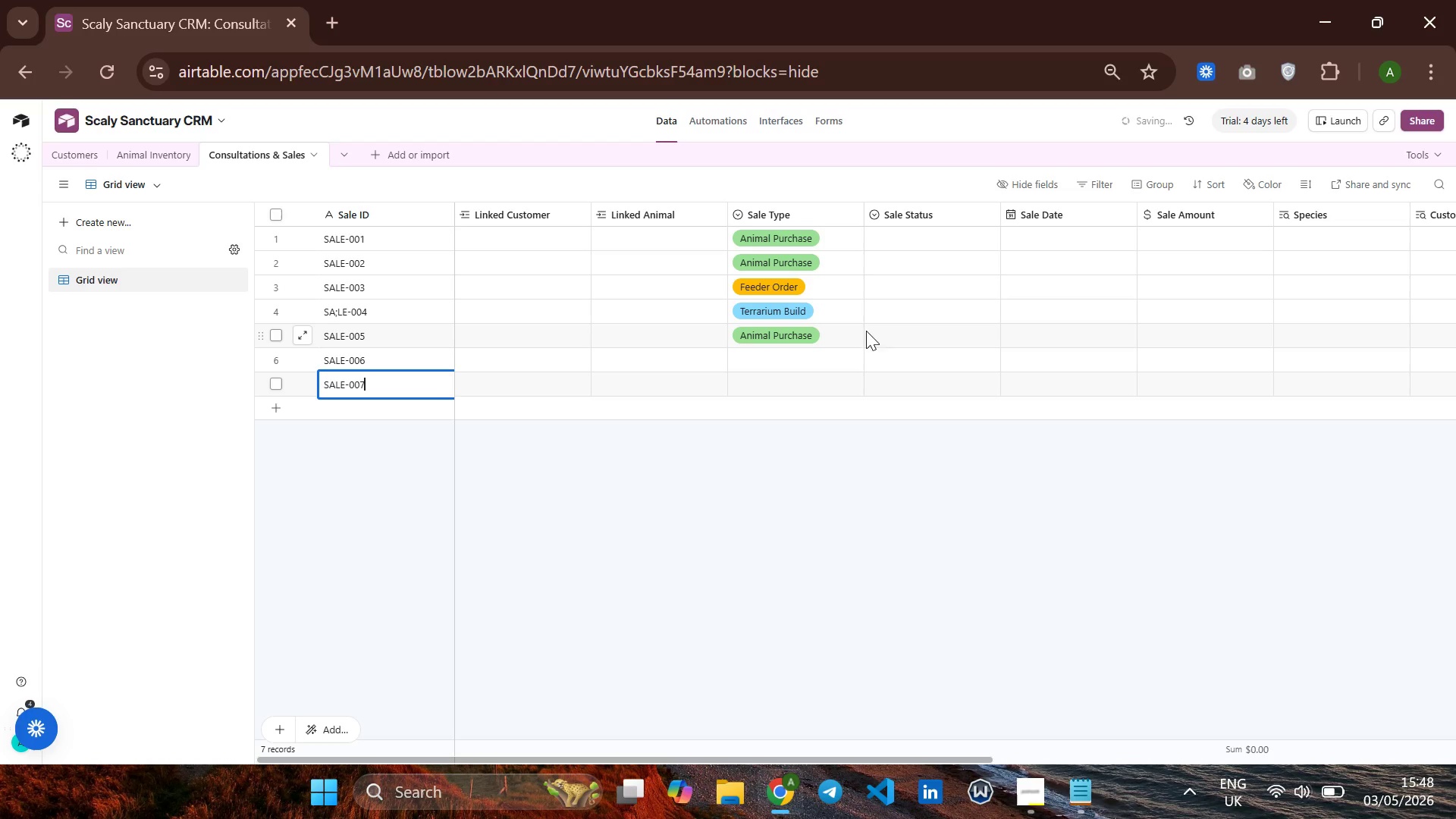 
left_click([799, 353])
 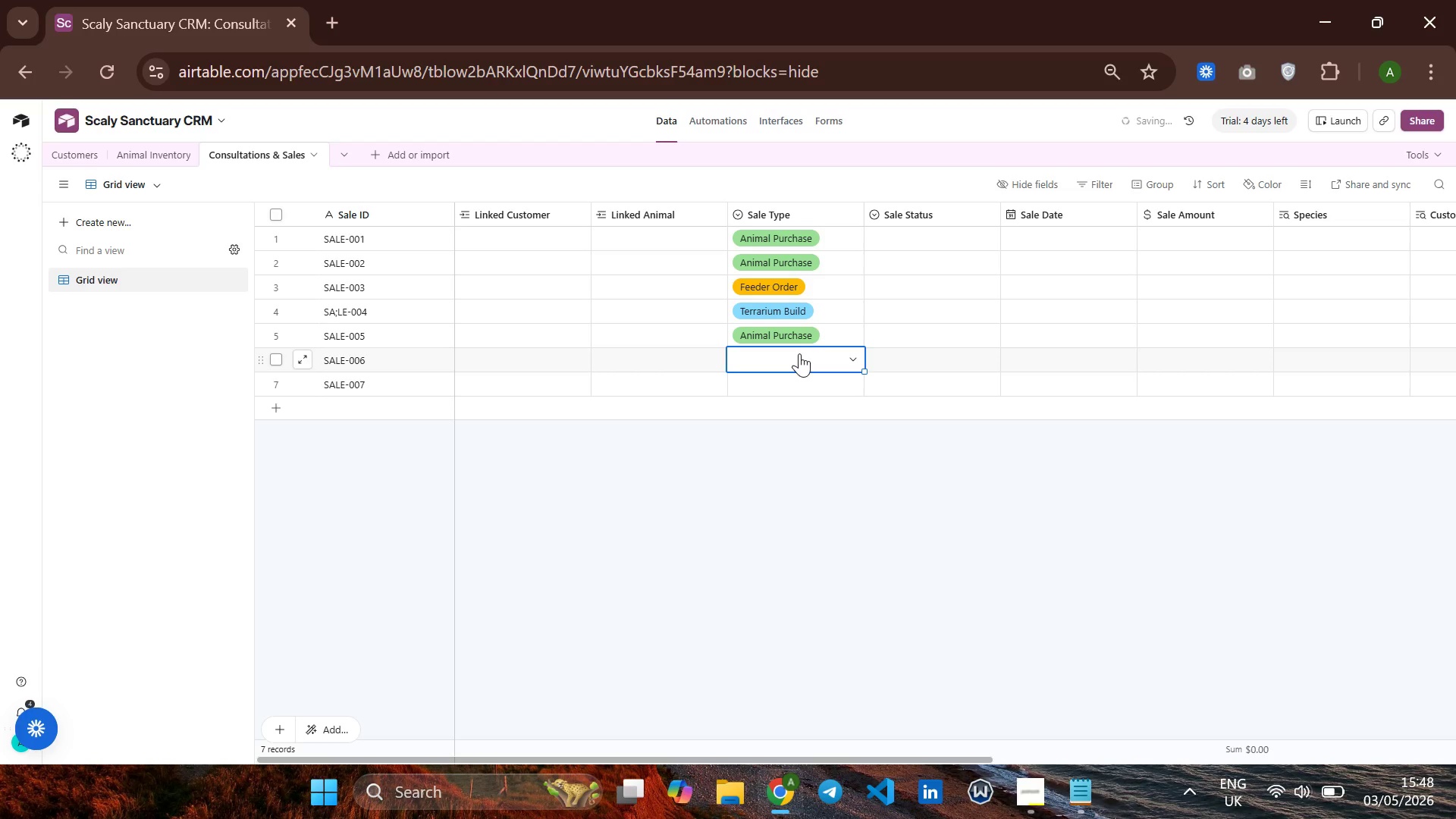 
left_click([799, 353])
 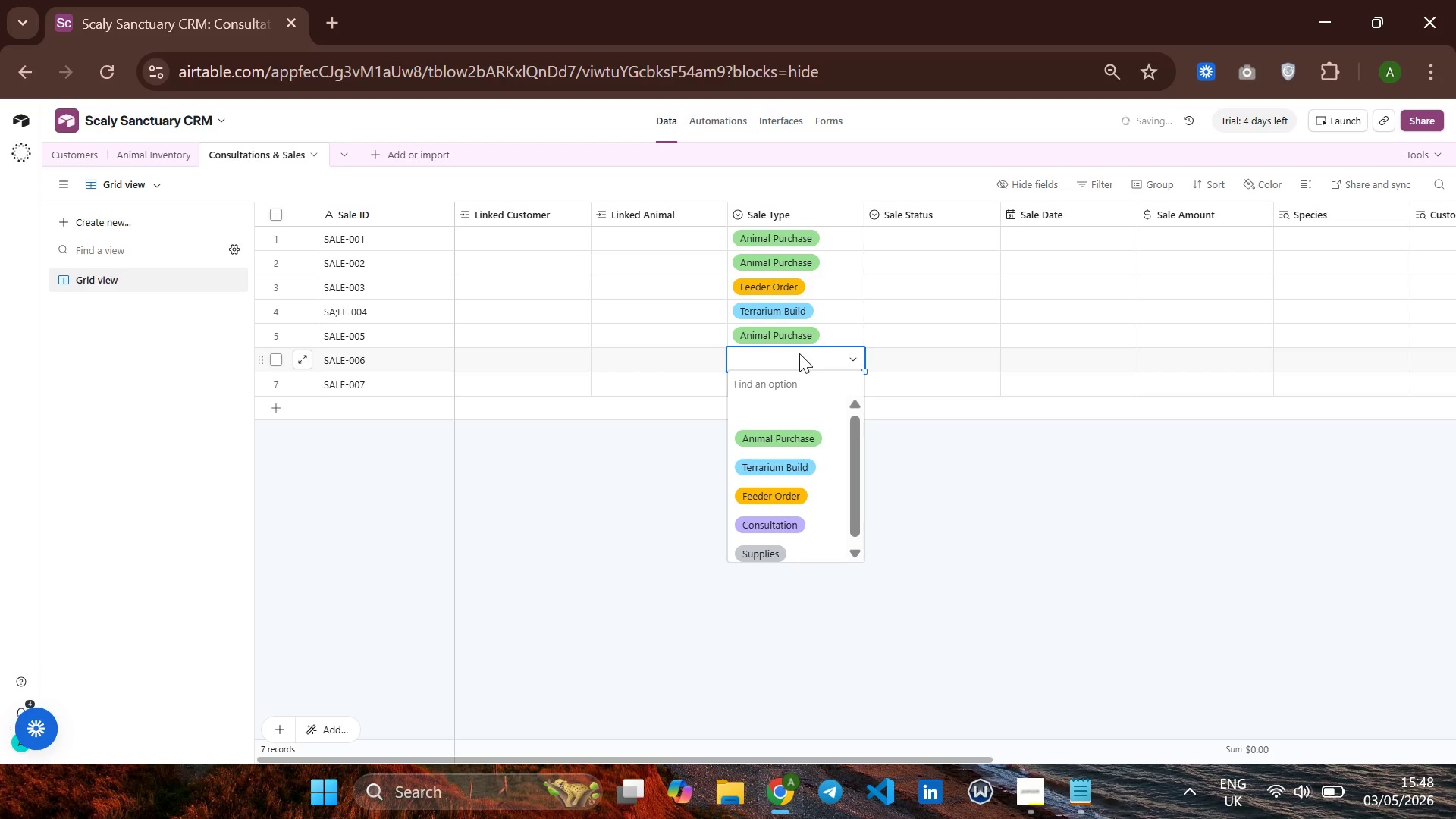 
left_click([799, 353])
 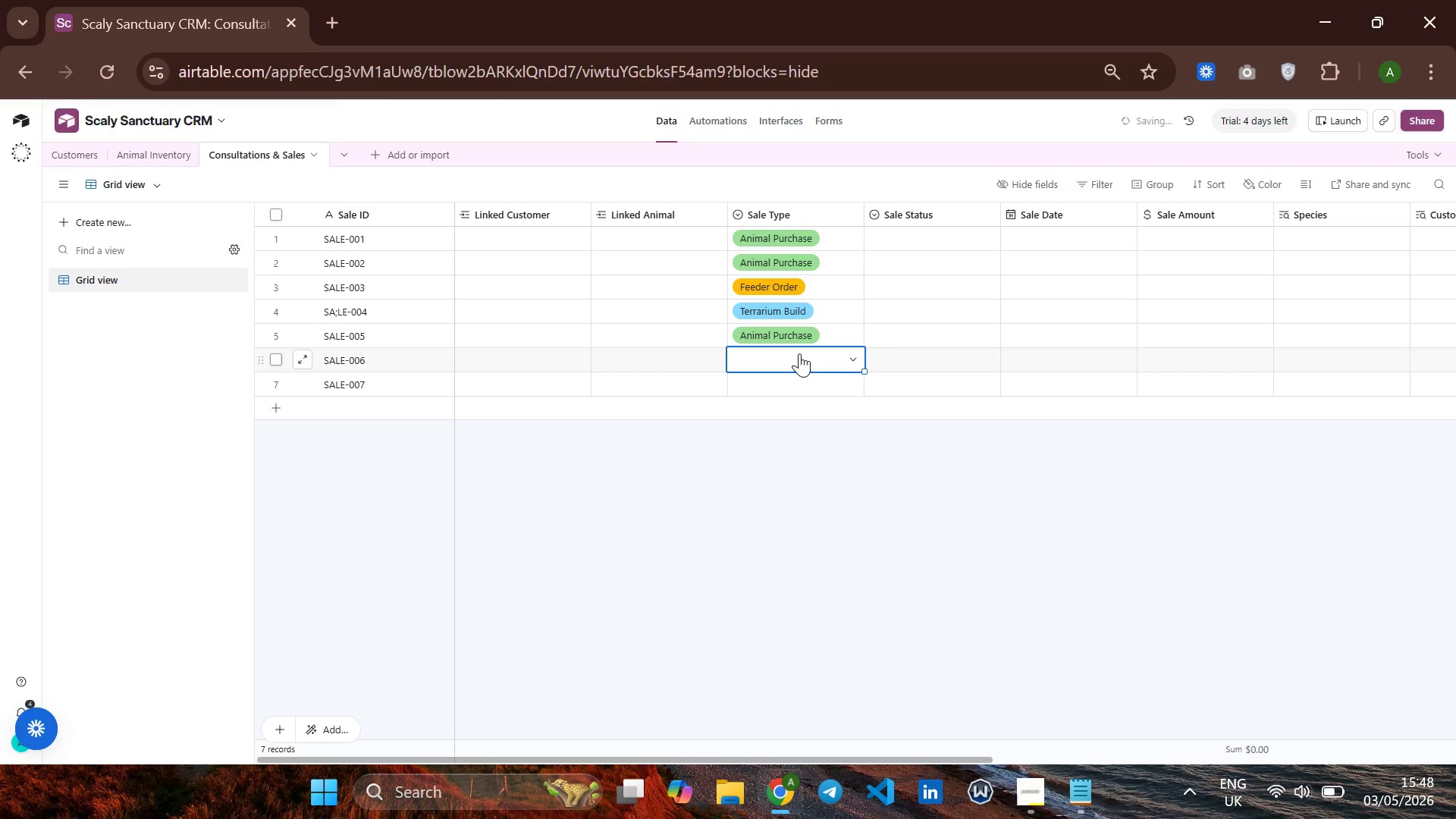 
type(CO)
 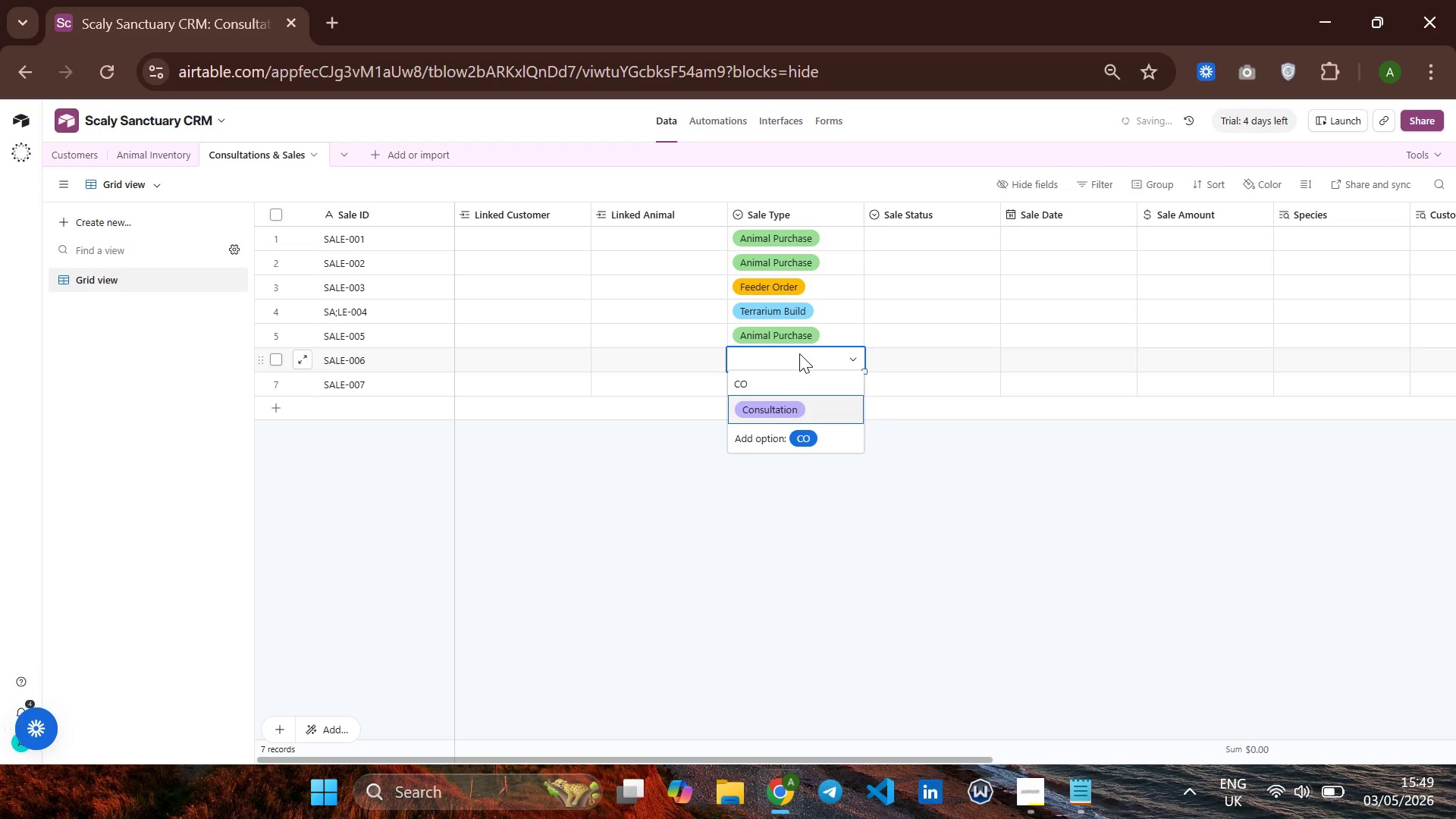 
wait(7.02)
 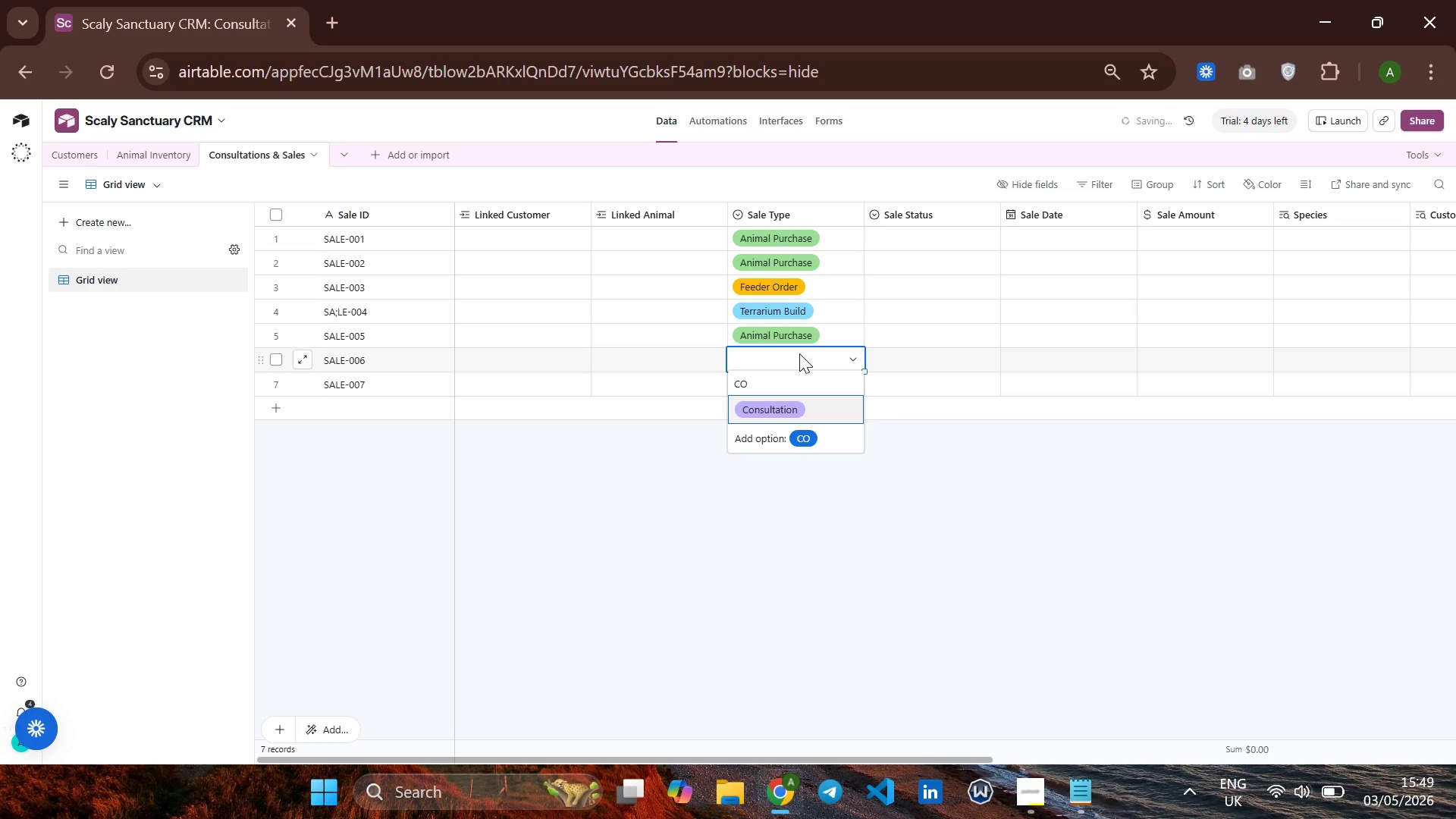 
key(Enter)
 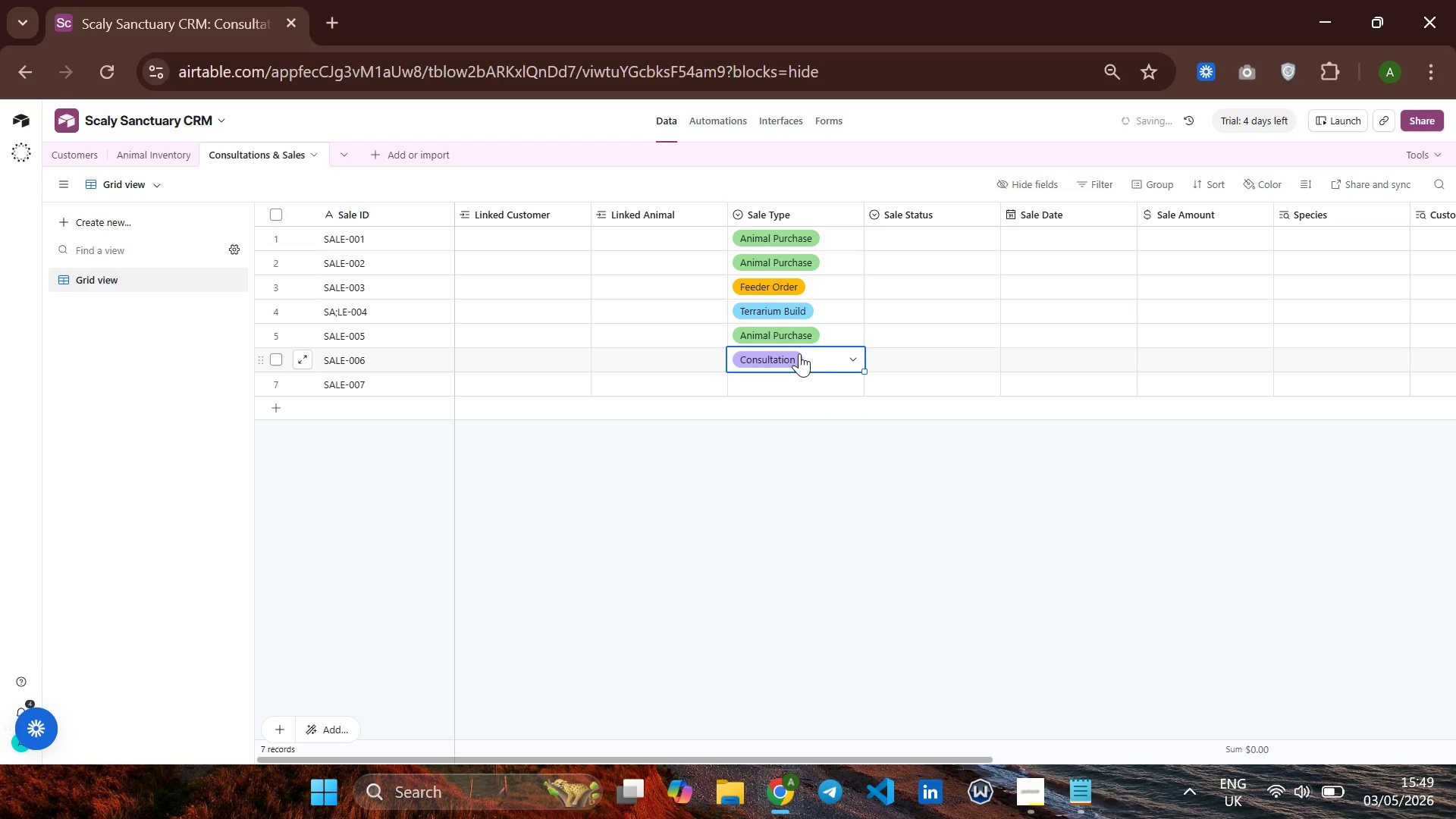 
key(ArrowDown)
 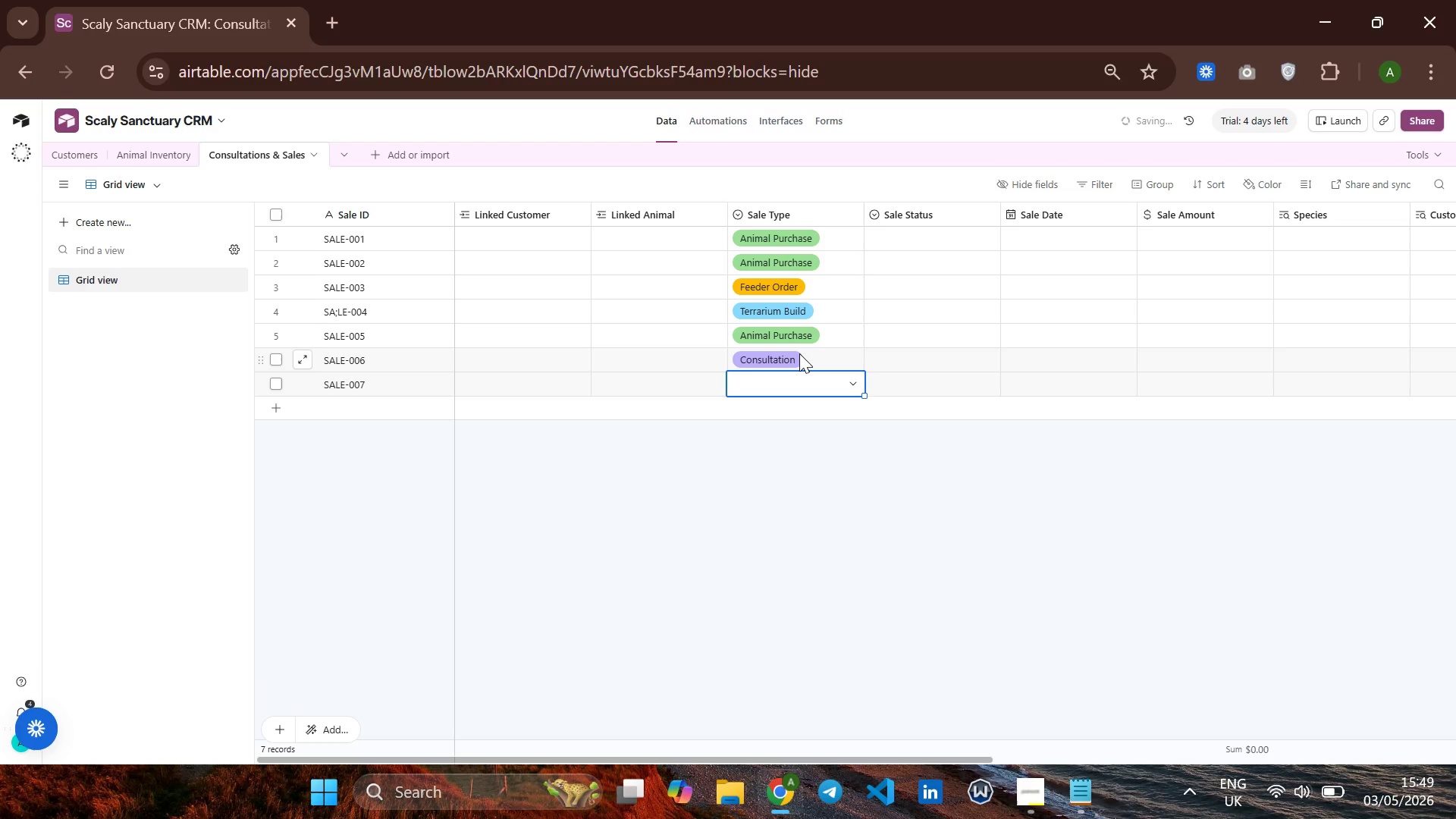 
key(A)
 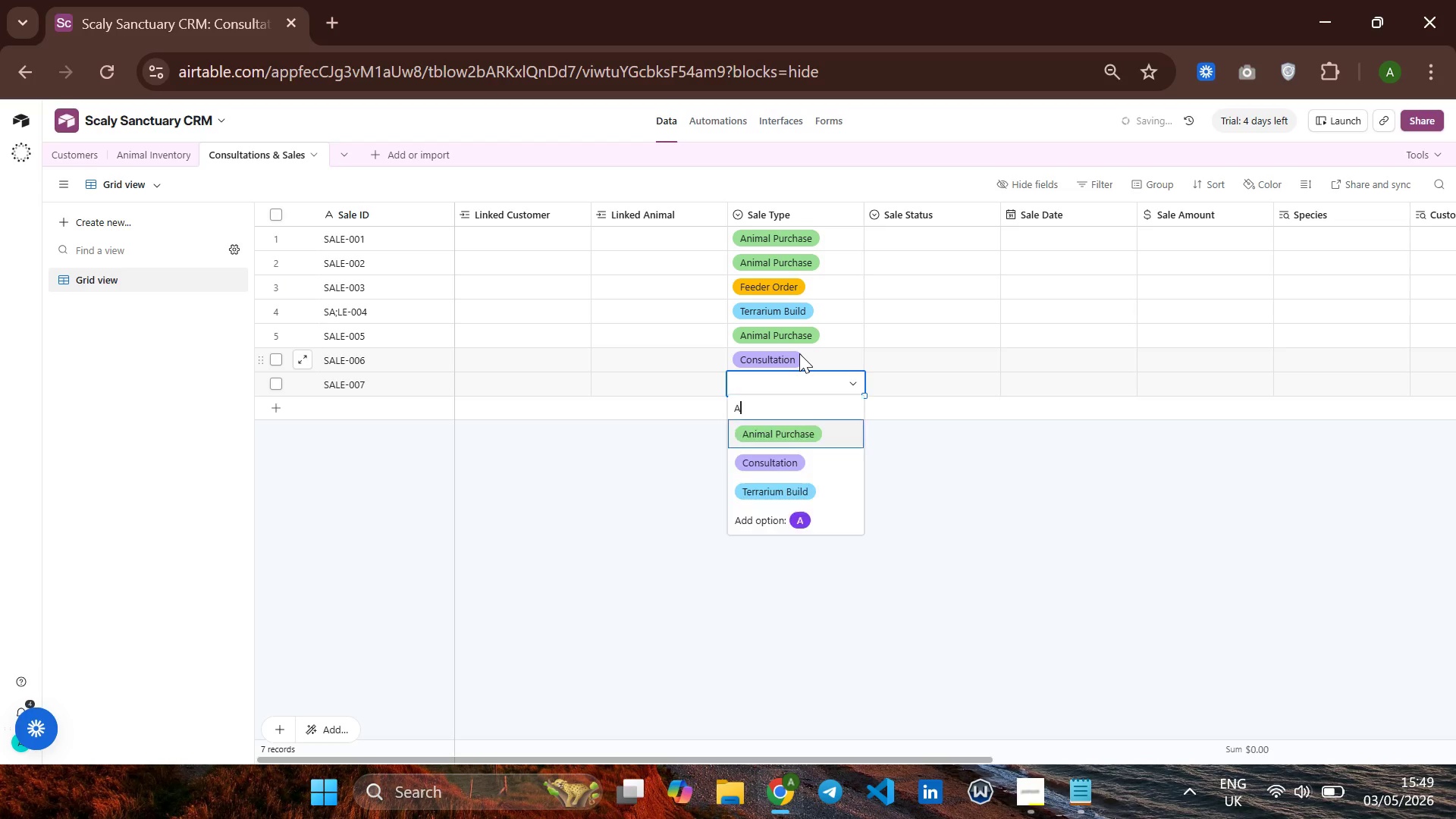 
key(CapsLock)
 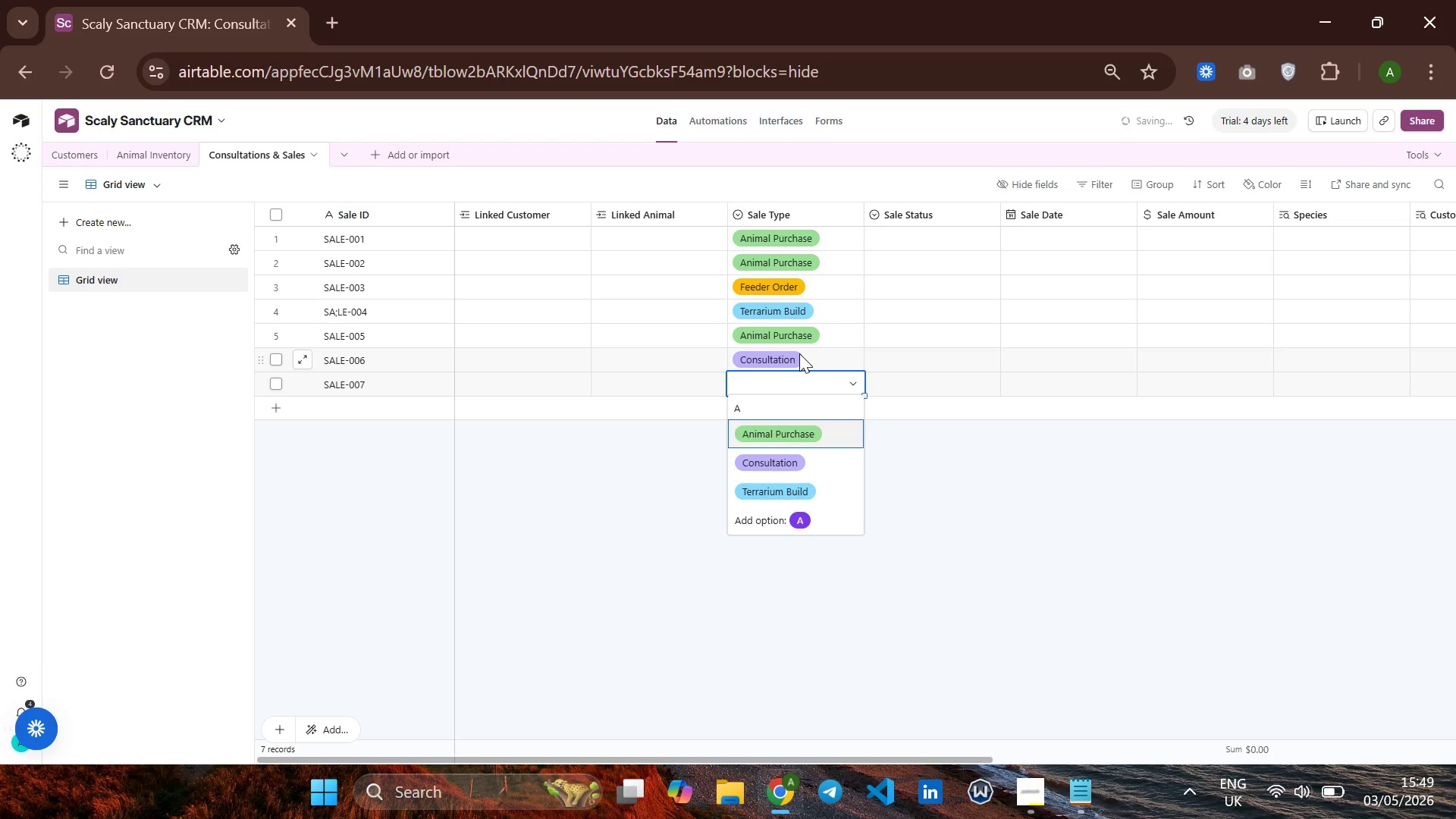 
key(Enter)
 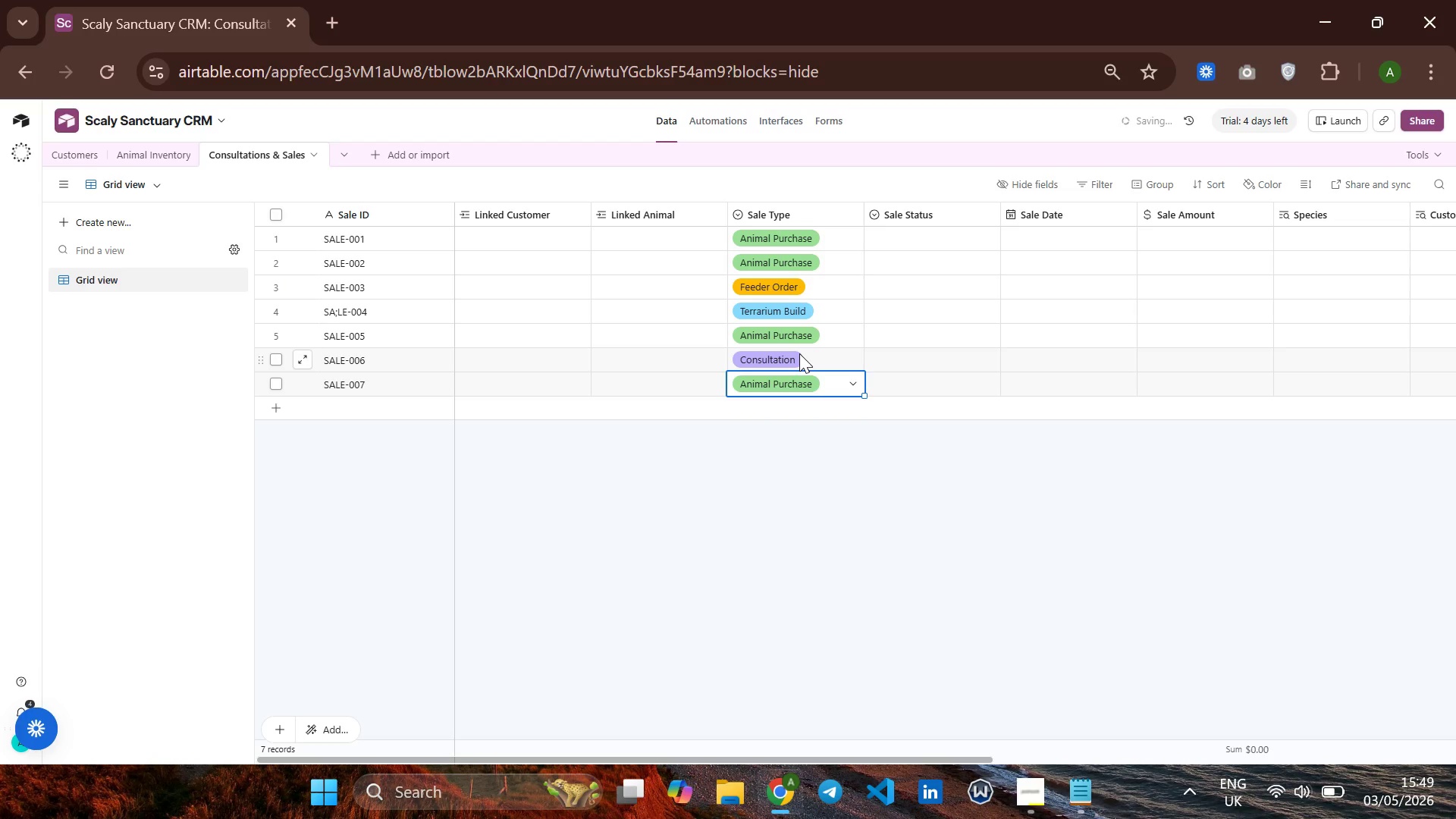 
key(ArrowRight)
 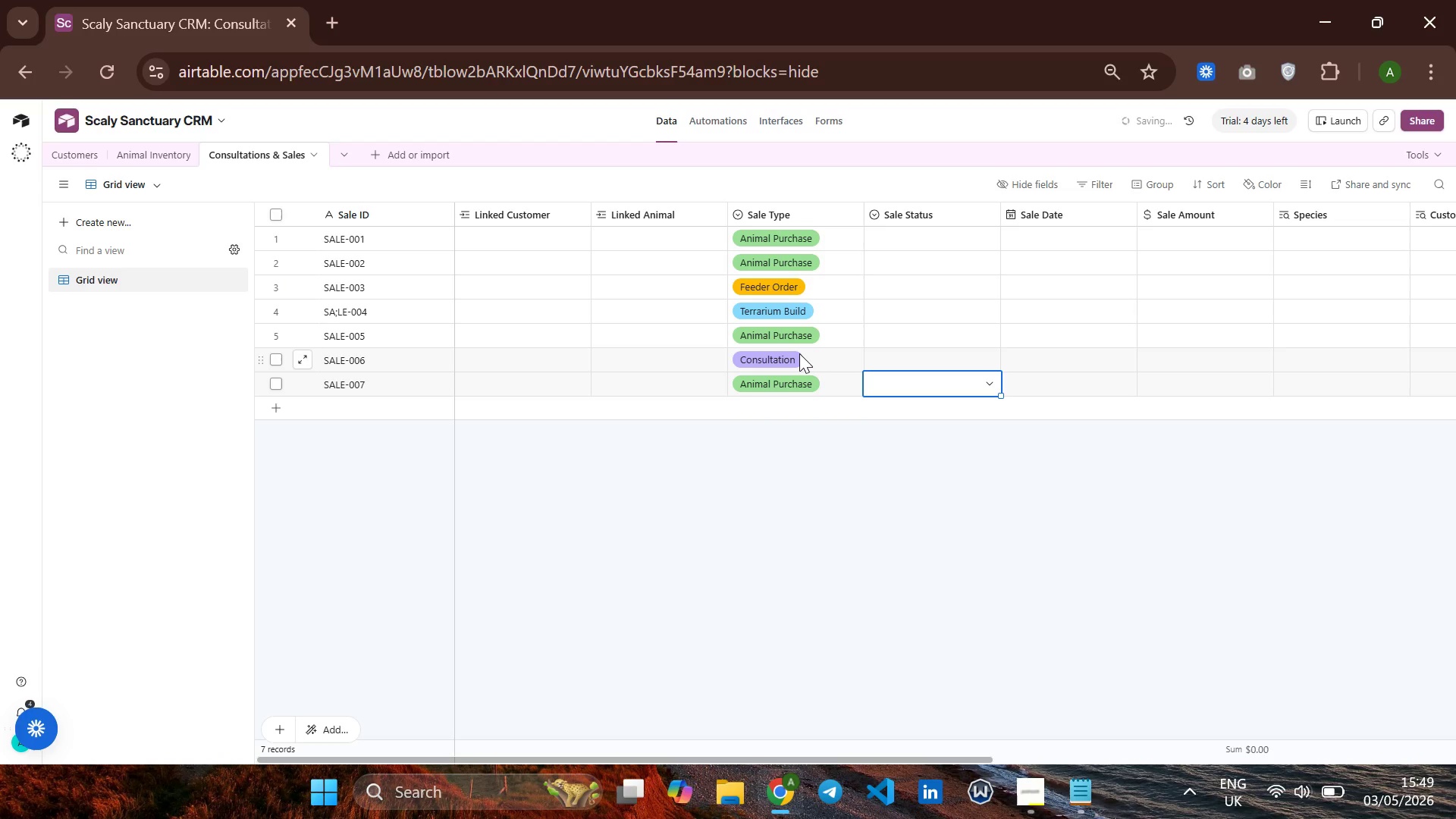 
key(ArrowUp)
 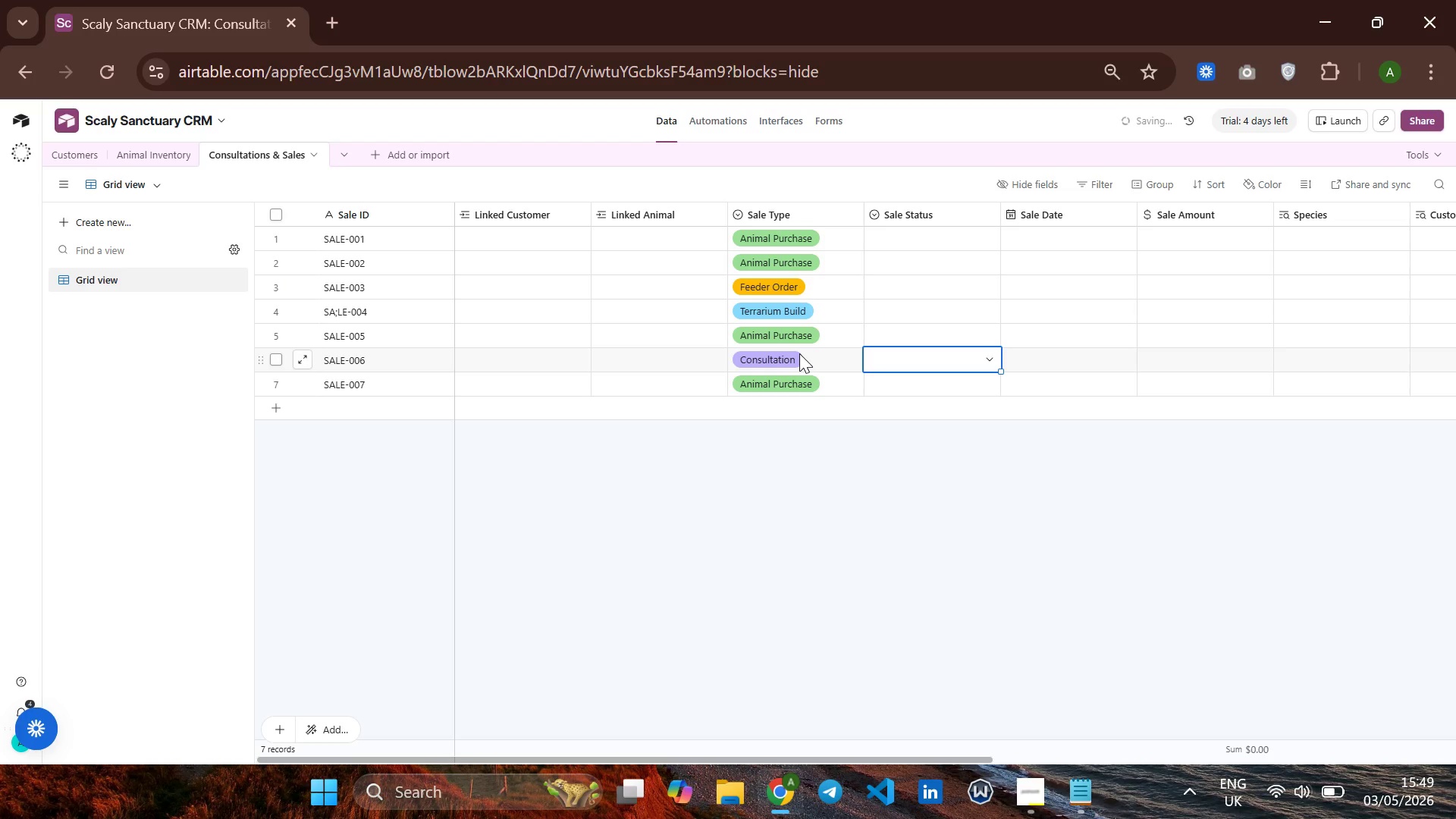 
key(ArrowUp)
 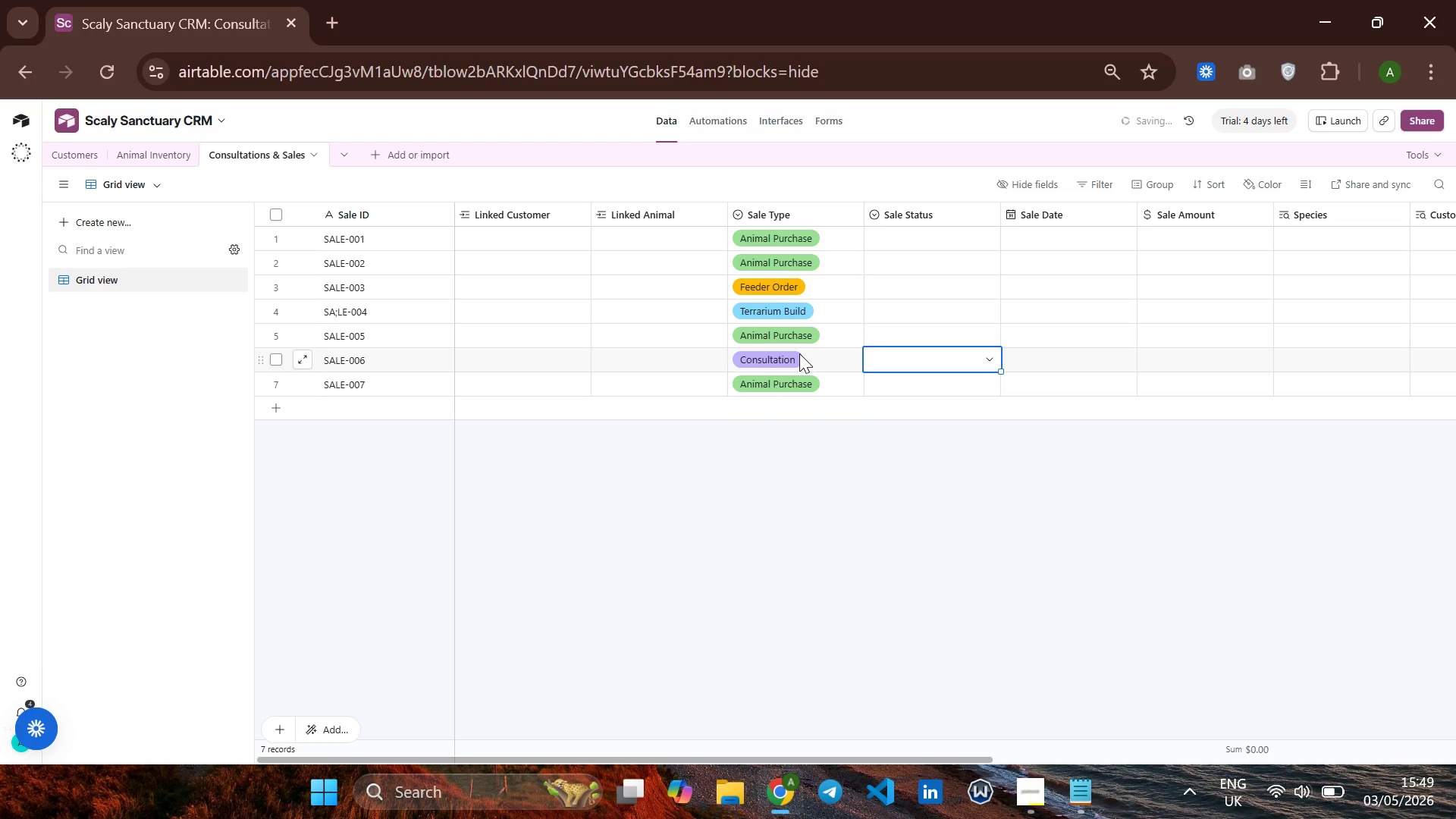 
key(ArrowUp)
 